 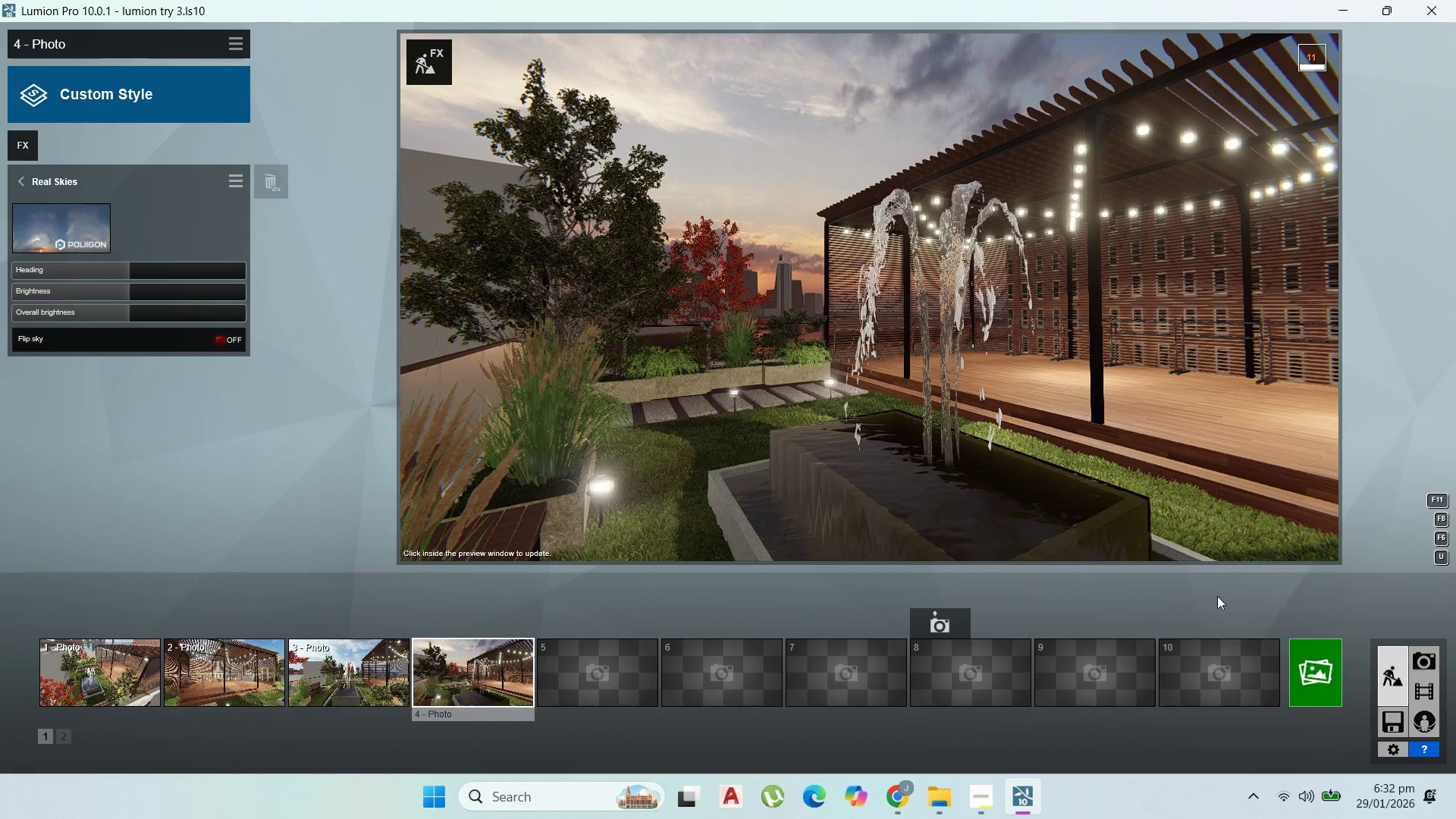 
key(D)
 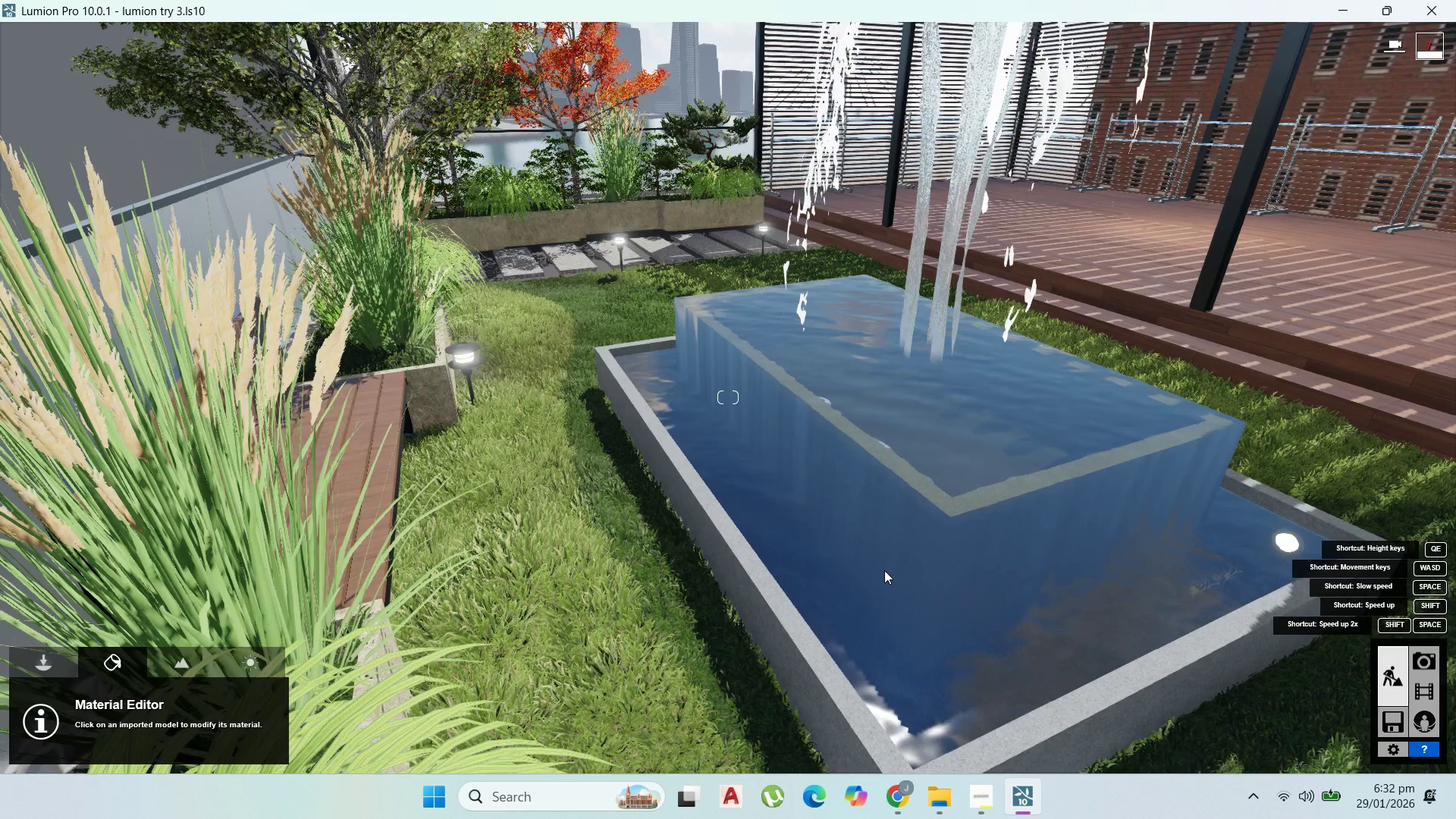 
scroll: coordinate [923, 598], scroll_direction: up, amount: 1.0
 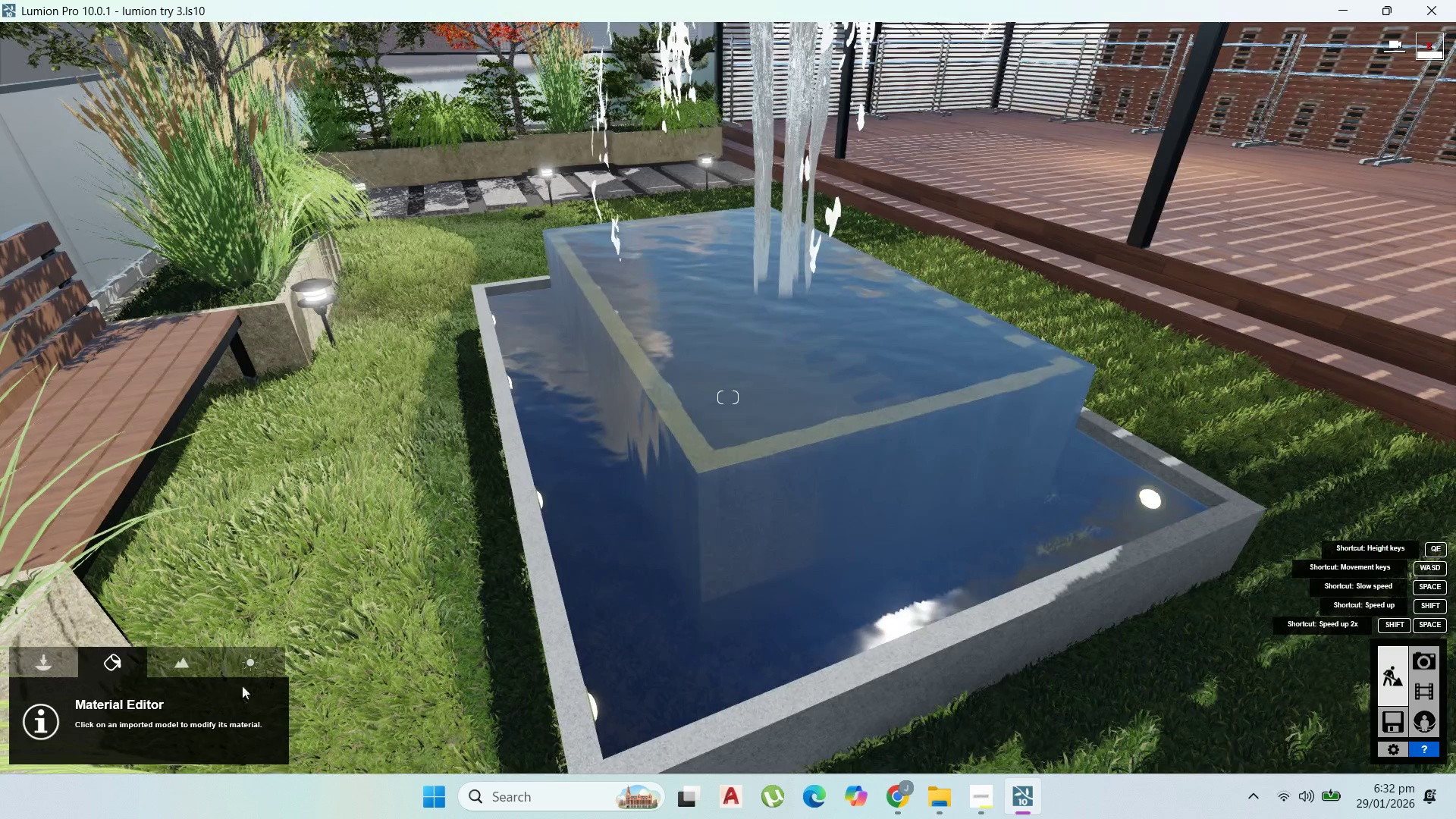 
left_click([48, 666])
 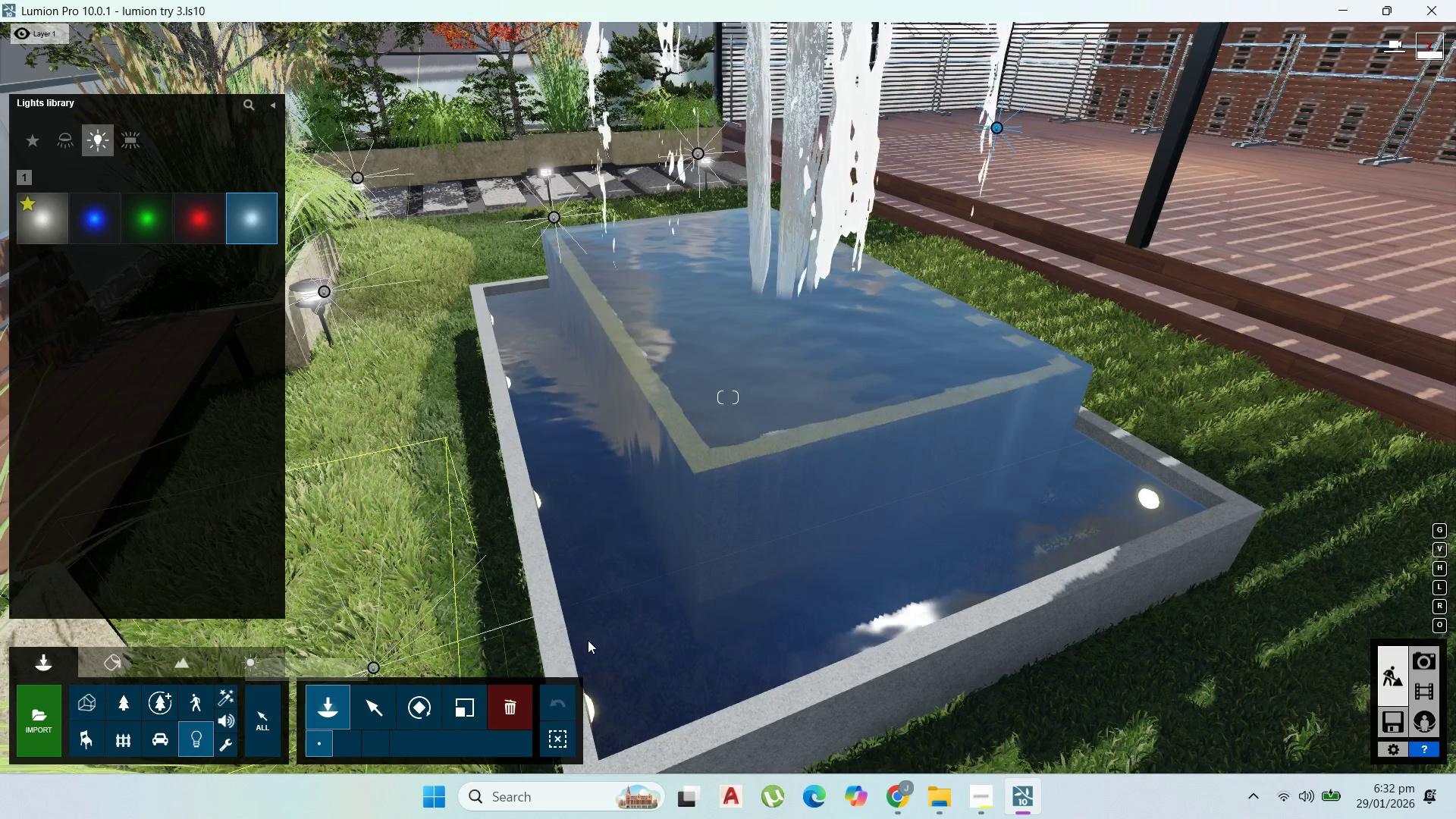 
left_click([380, 703])
 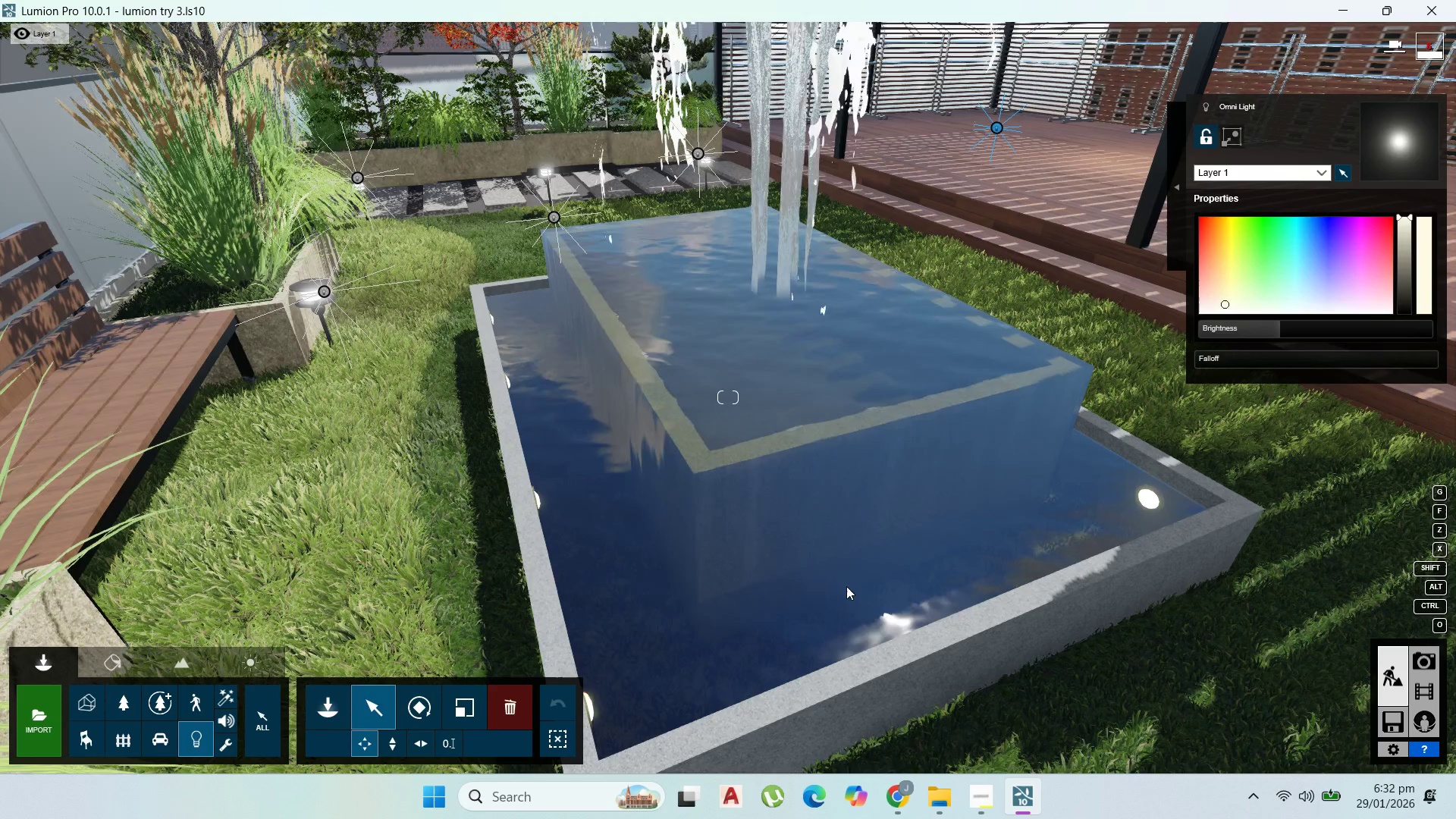 
scroll: coordinate [959, 638], scroll_direction: up, amount: 8.0
 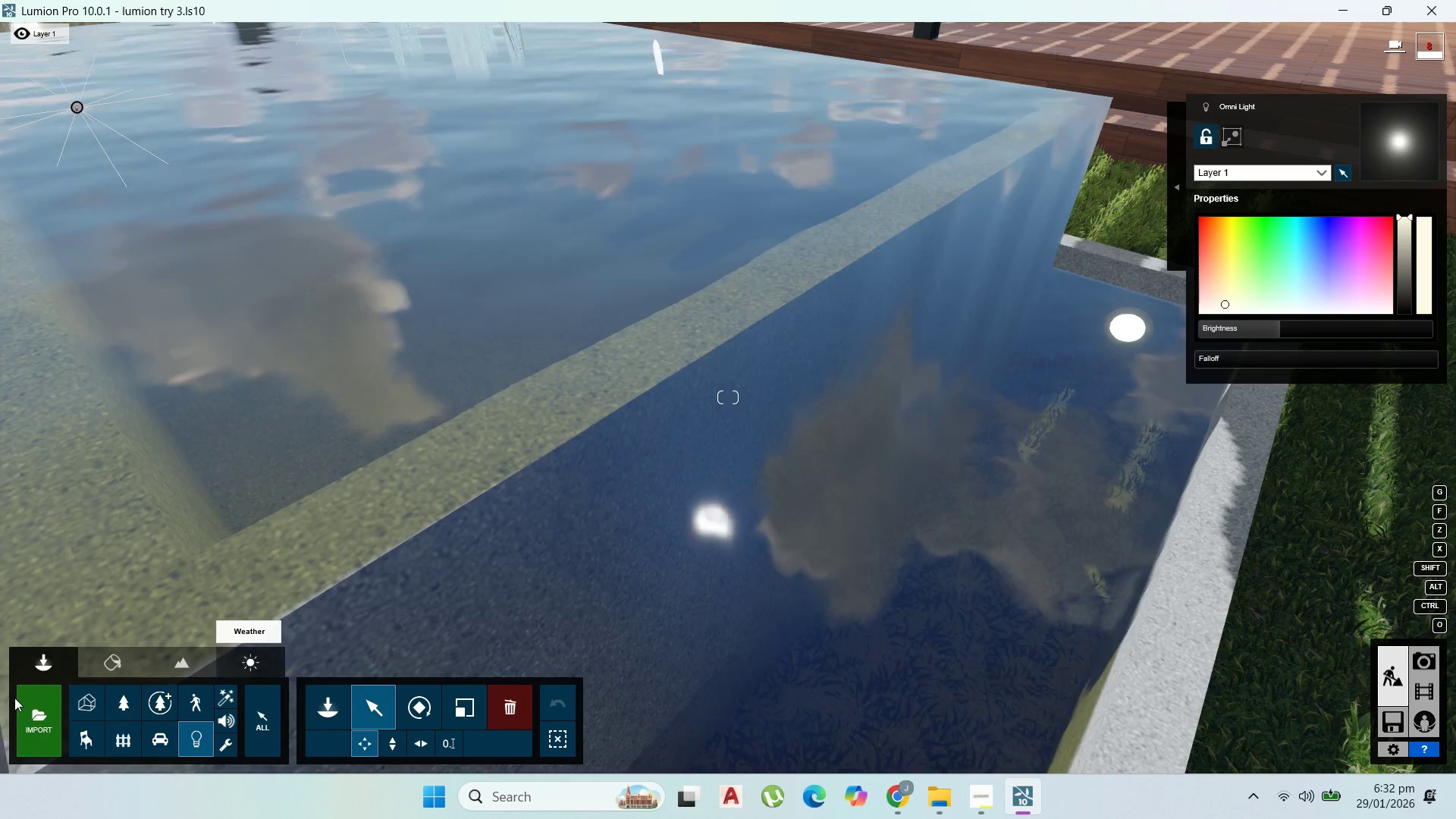 
wait(5.35)
 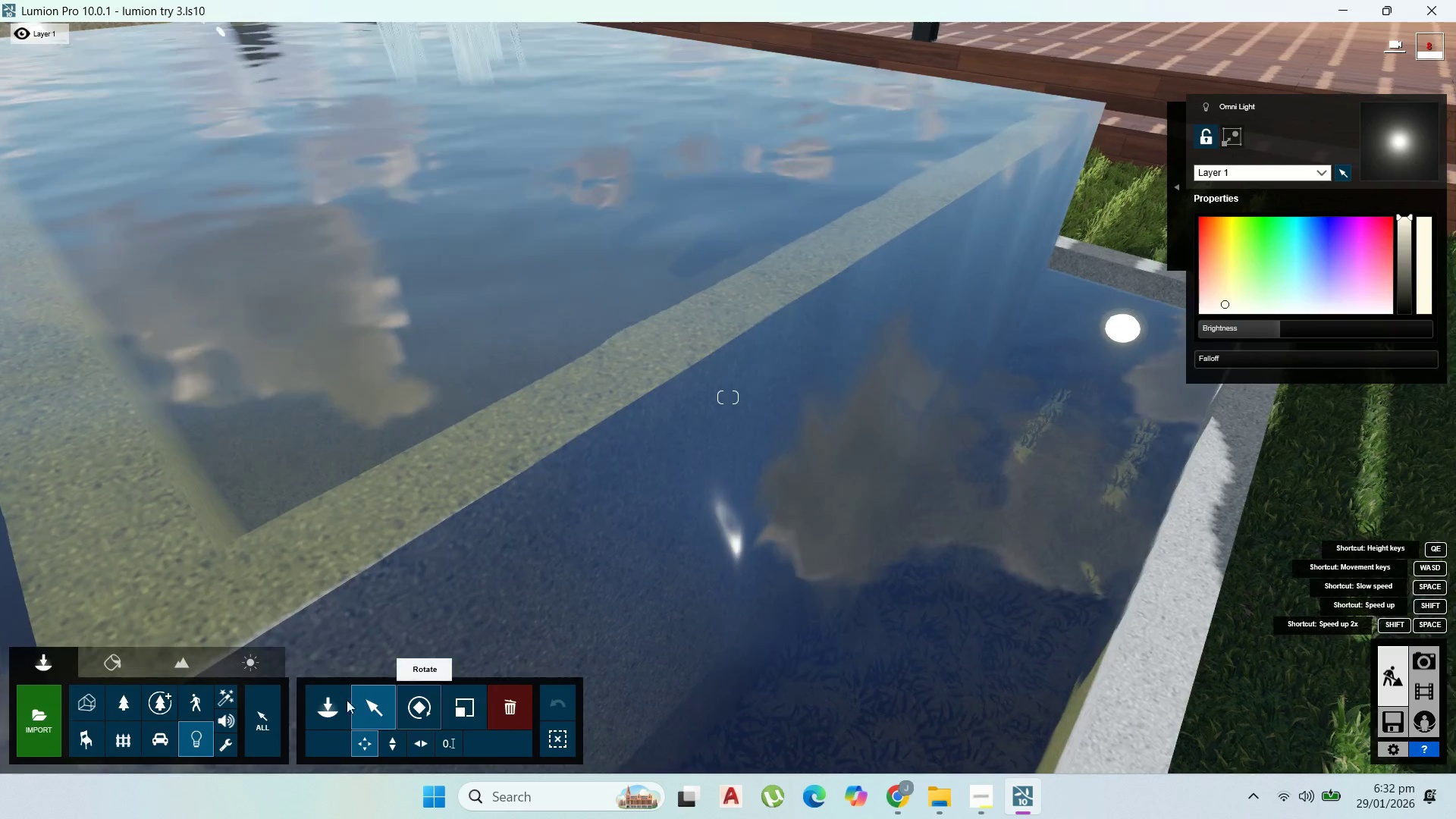 
left_click([346, 712])
 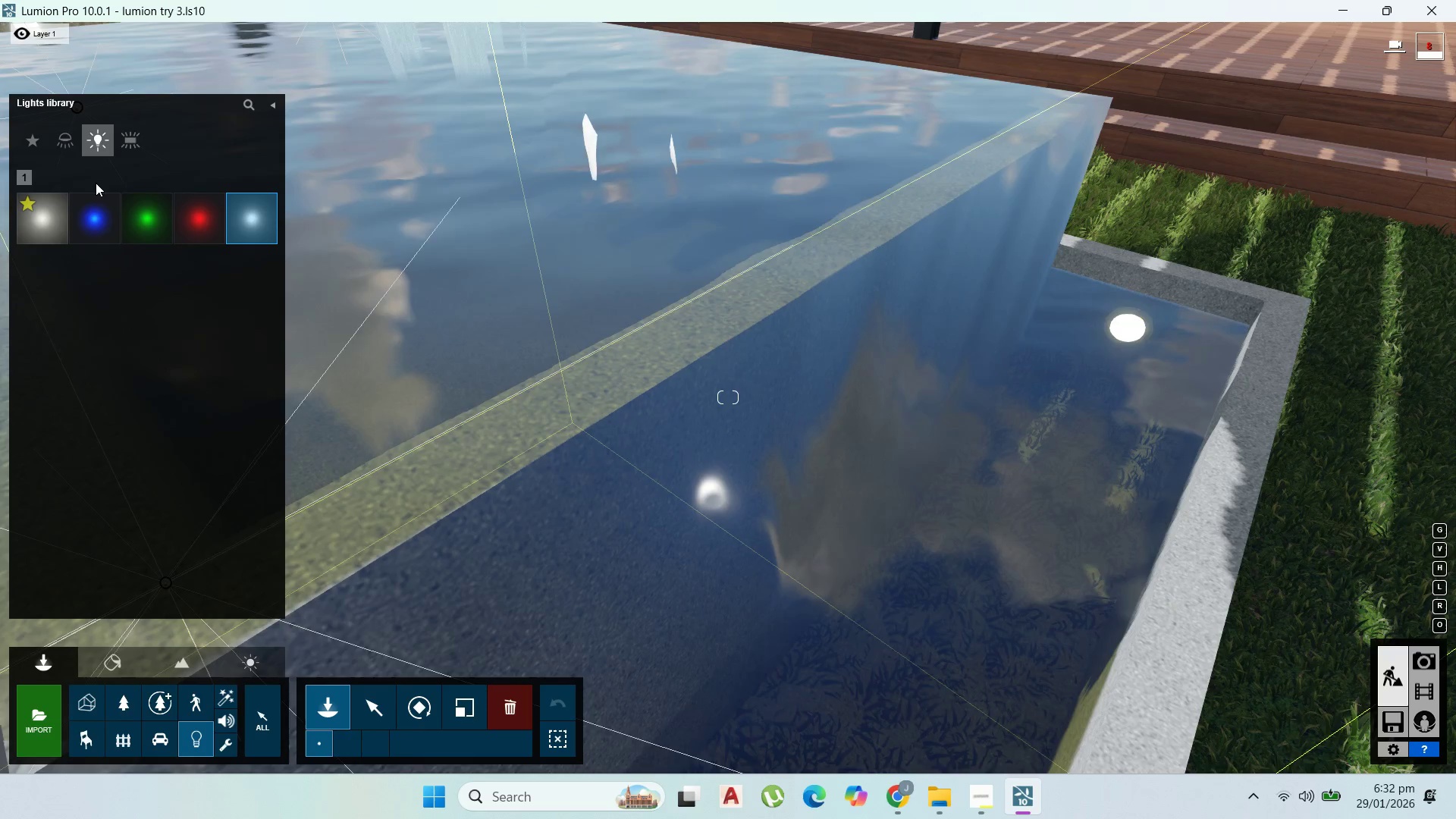 
left_click([36, 141])
 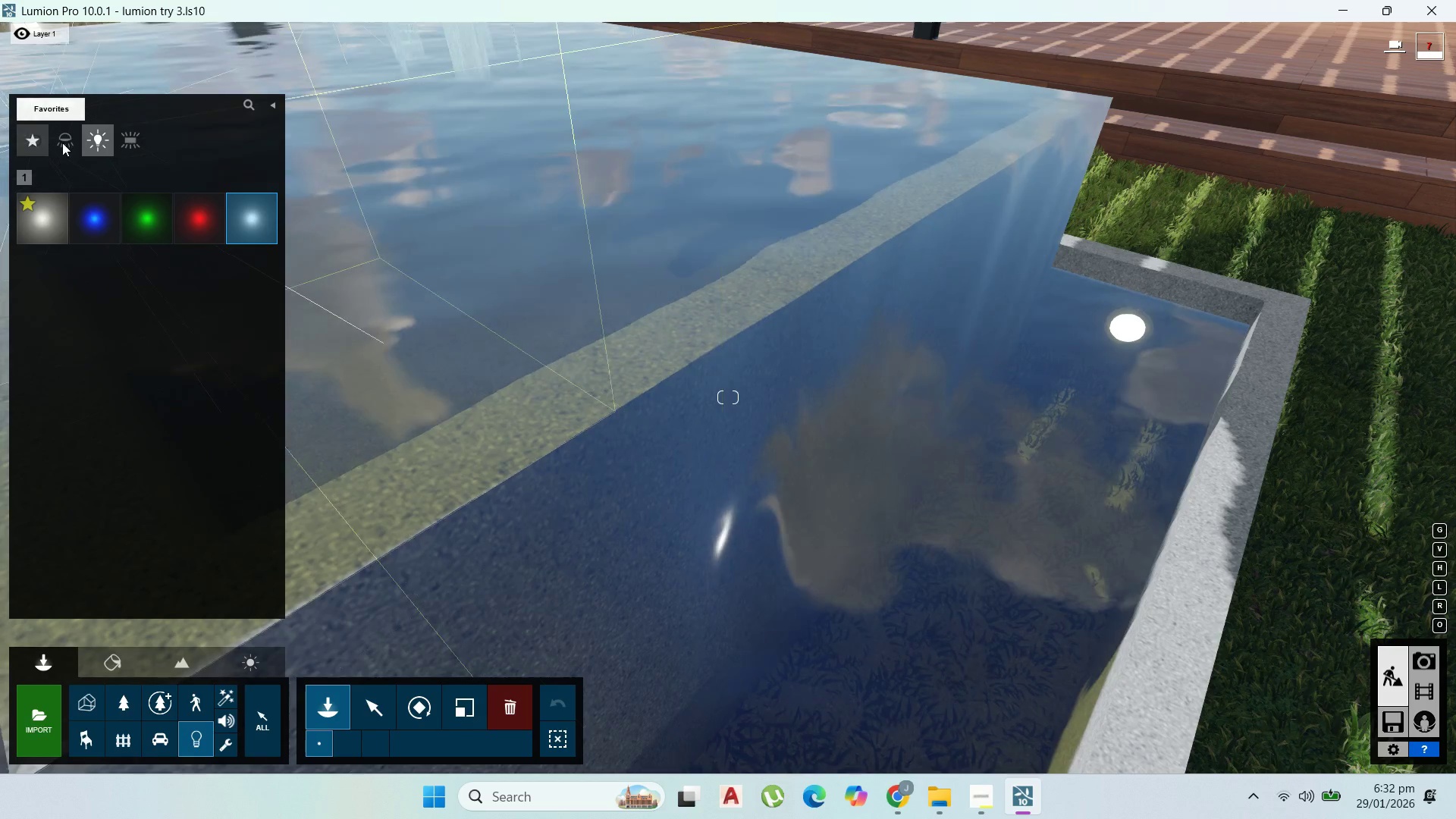 
left_click([64, 143])
 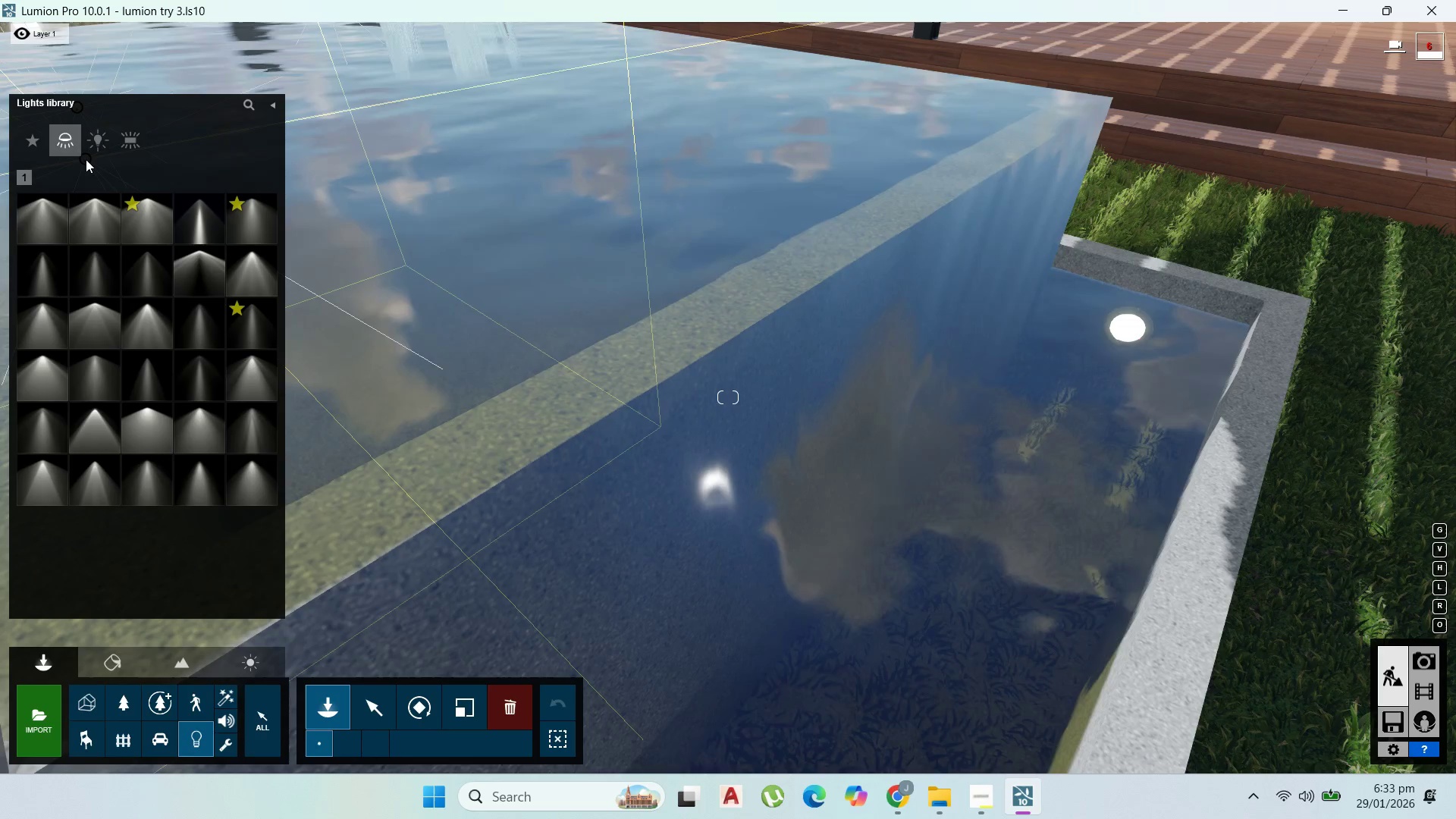 
wait(30.16)
 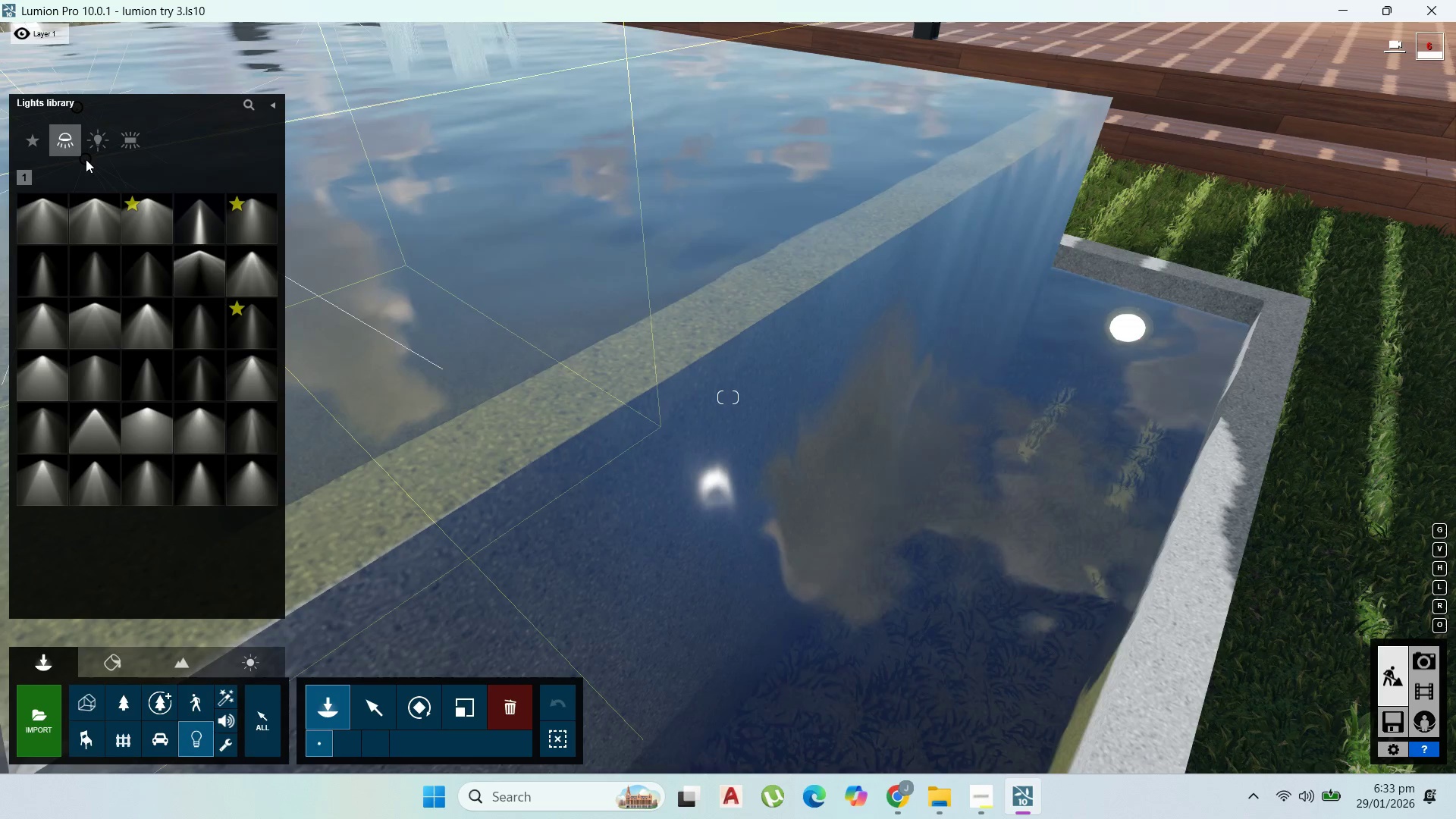 
left_click([154, 278])
 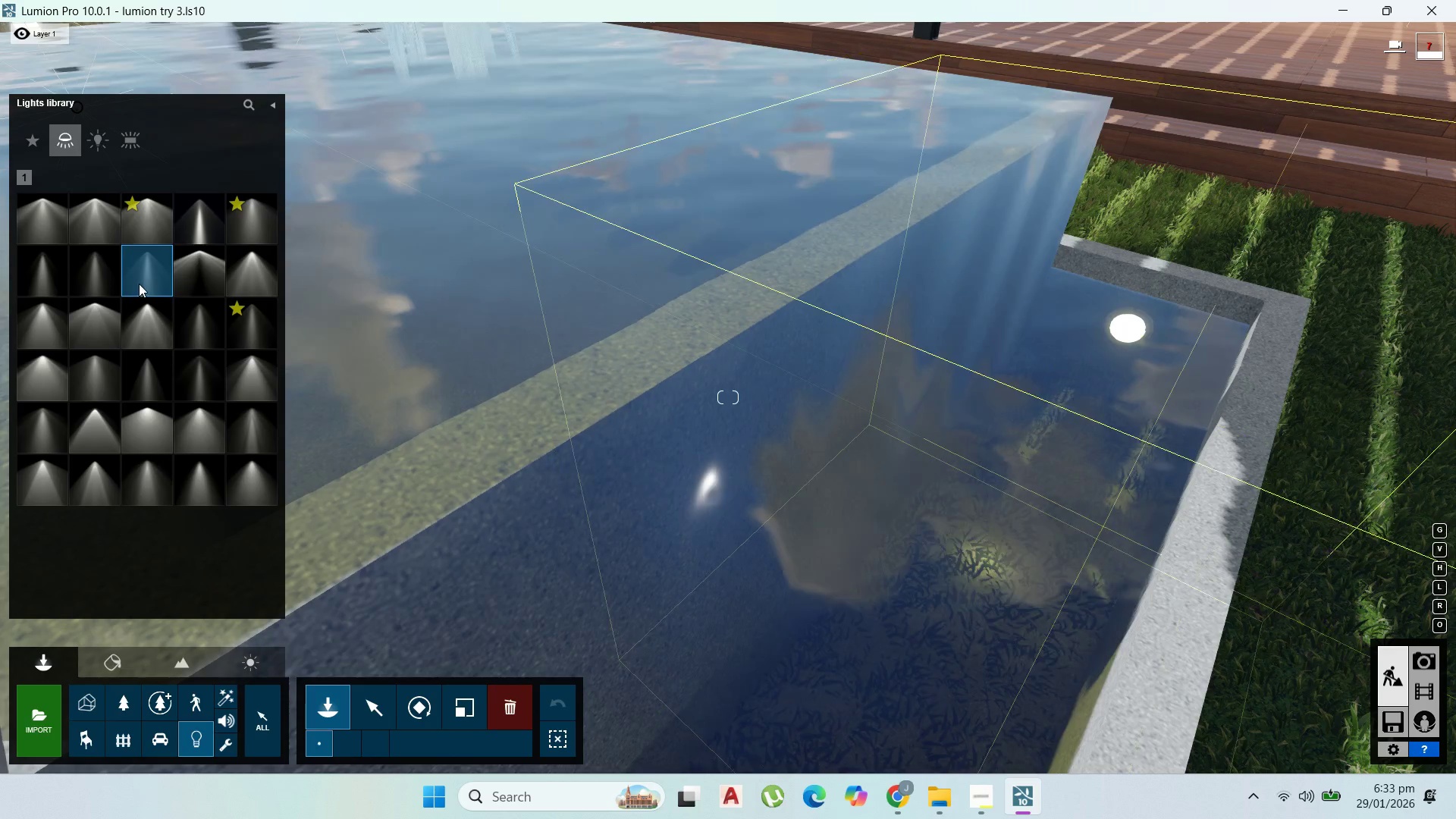 
left_click([115, 277])
 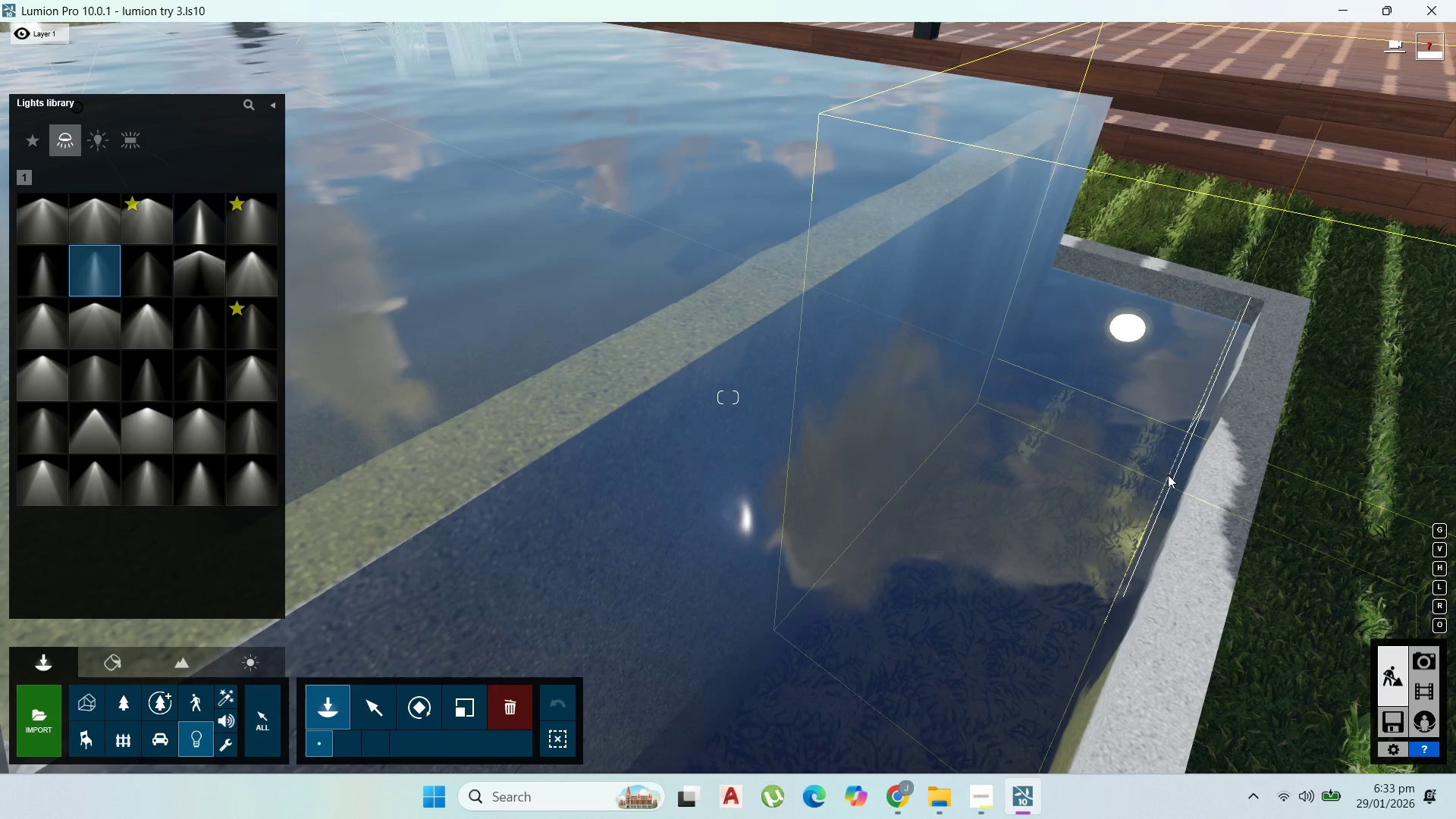 
scroll: coordinate [1167, 453], scroll_direction: up, amount: 3.0
 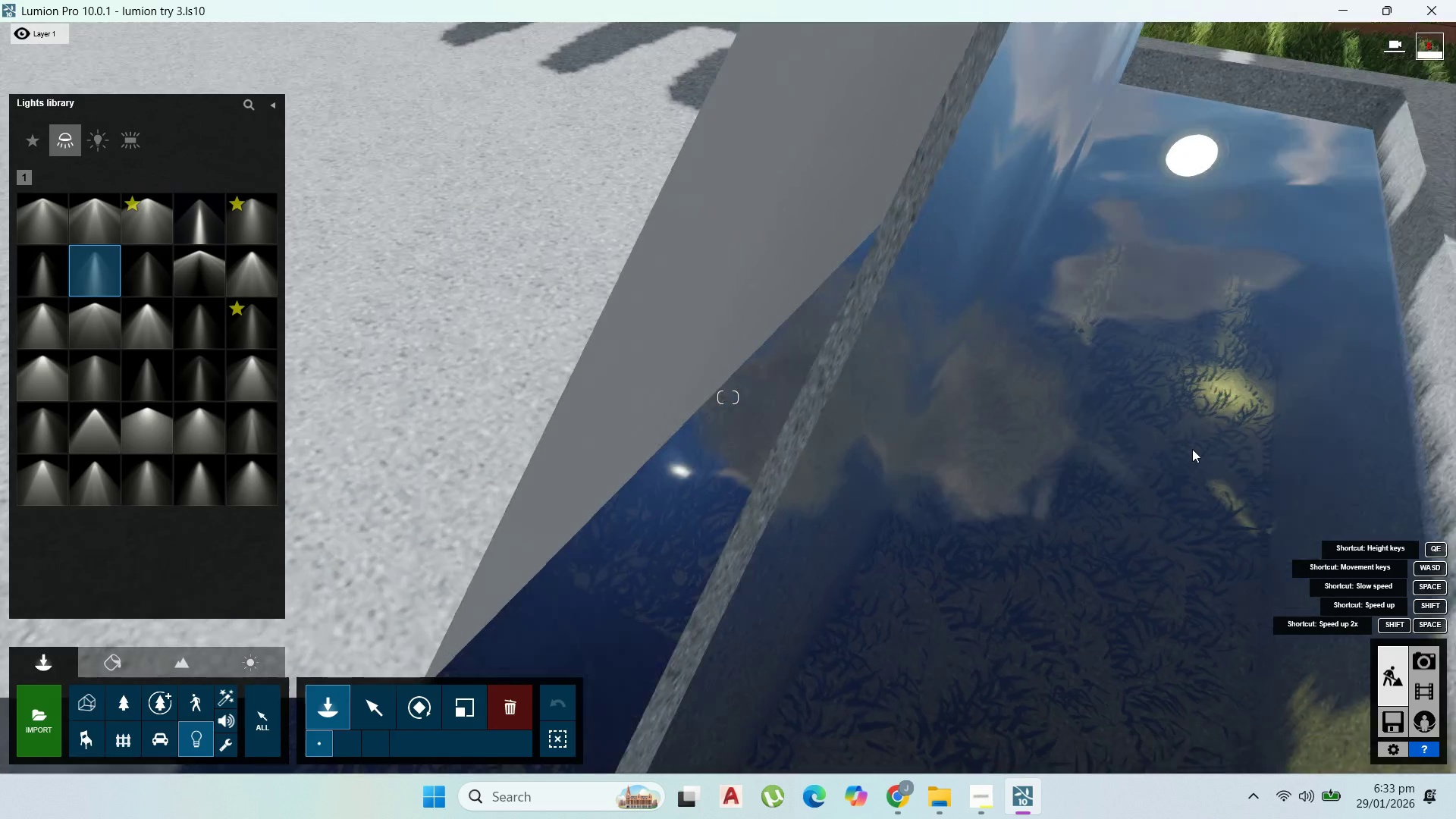 
key(D)
 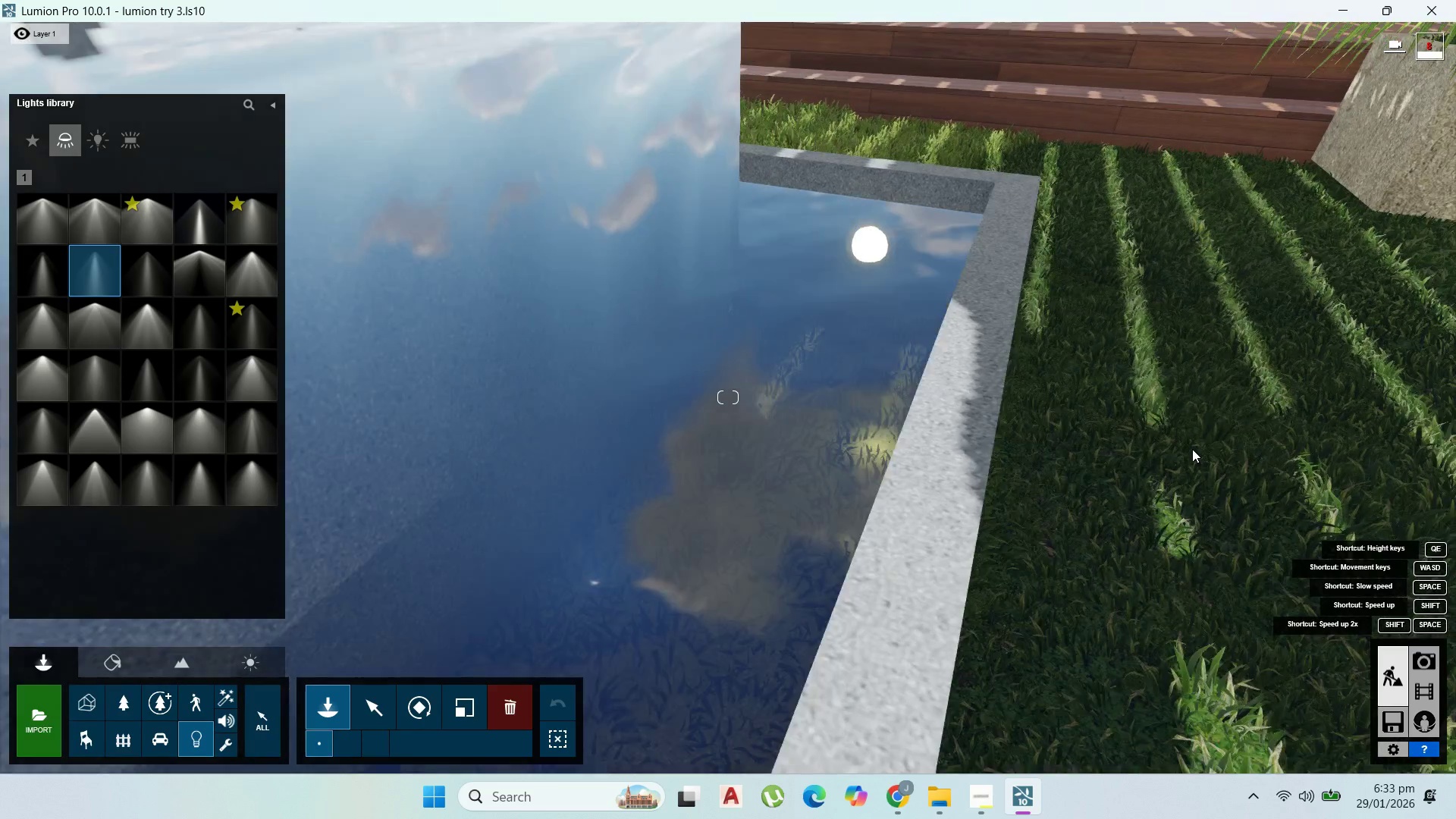 
hold_key(key=W, duration=0.38)
 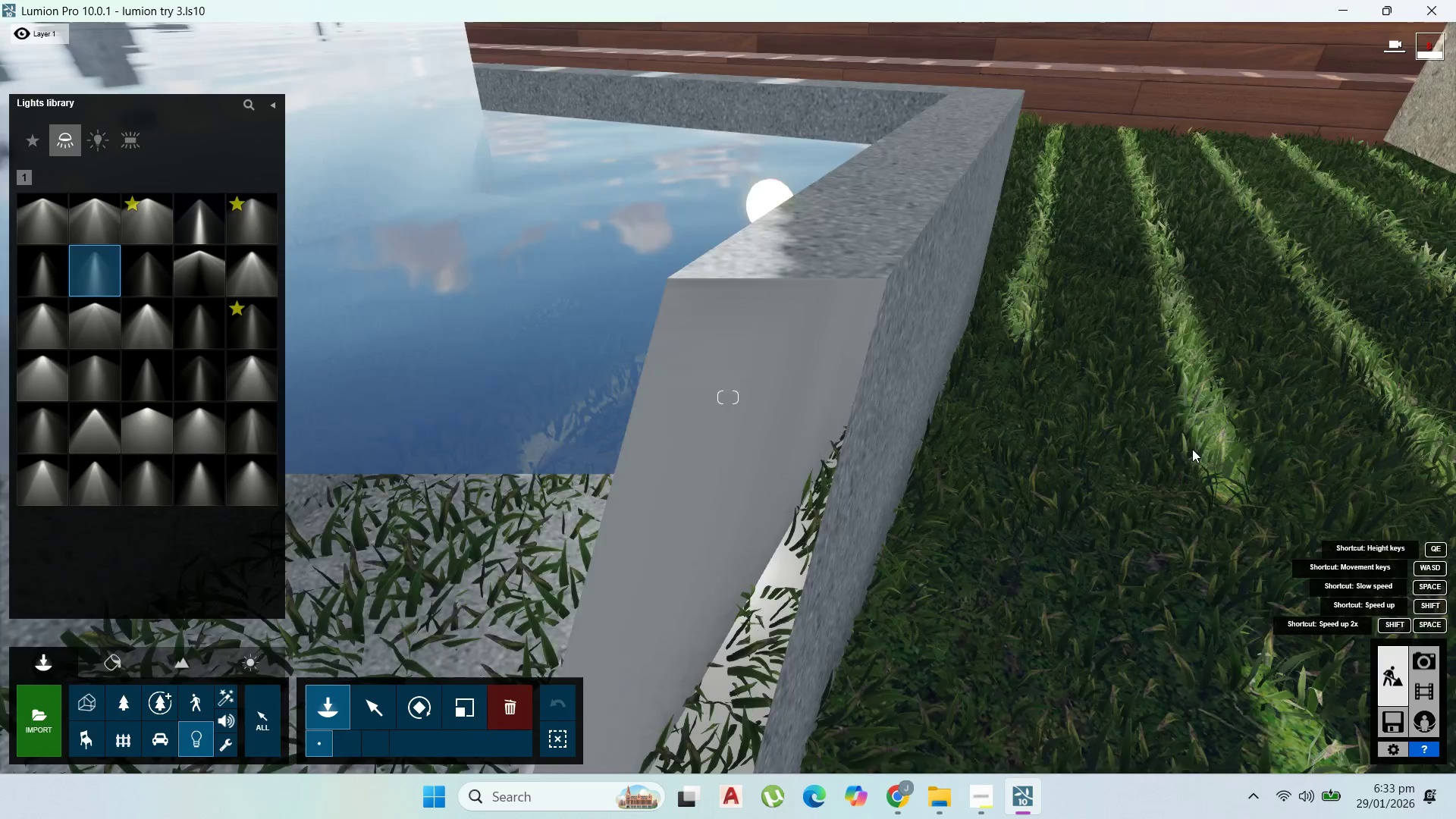 
hold_key(key=A, duration=0.62)
 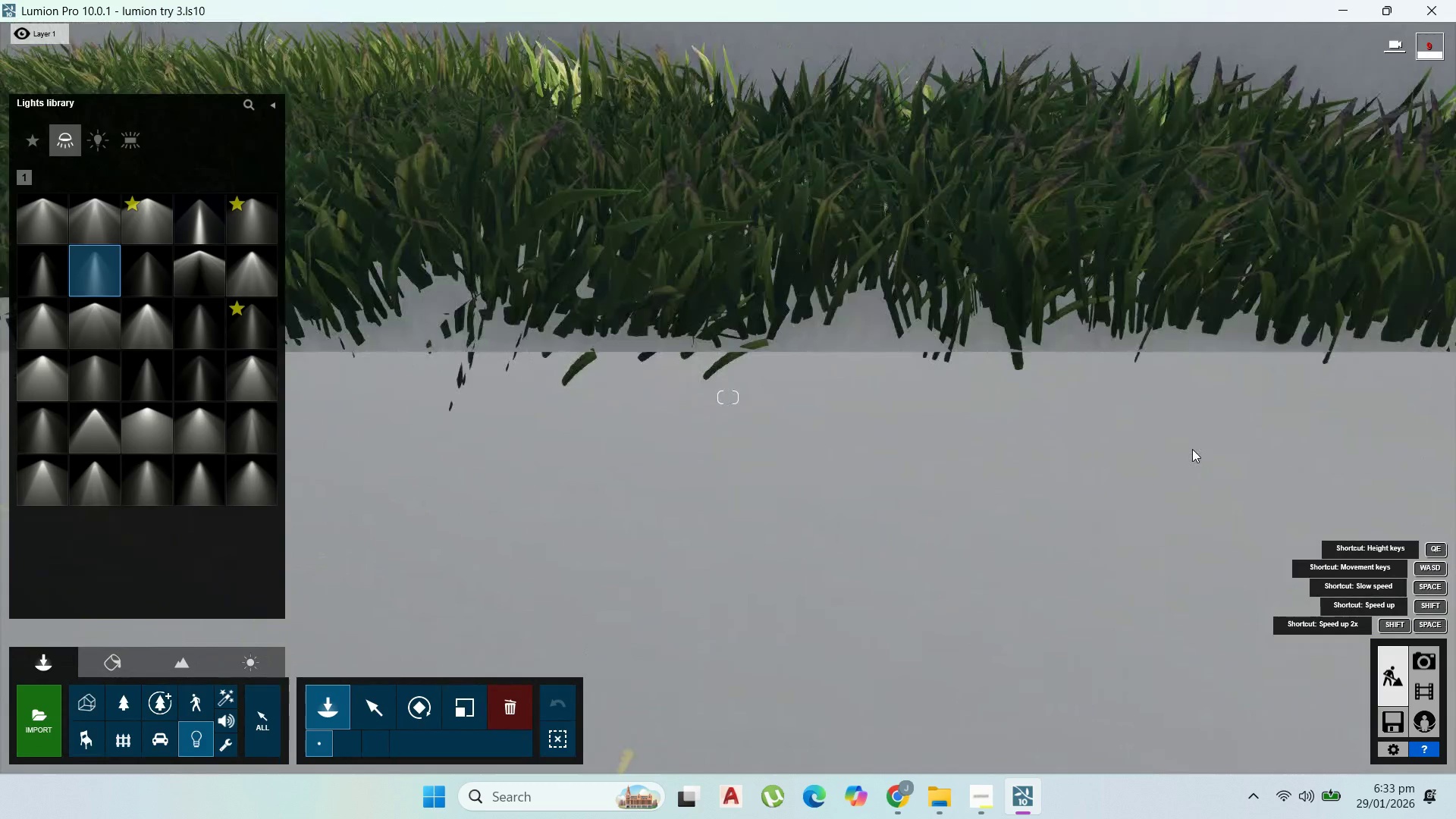 
hold_key(key=E, duration=0.45)
 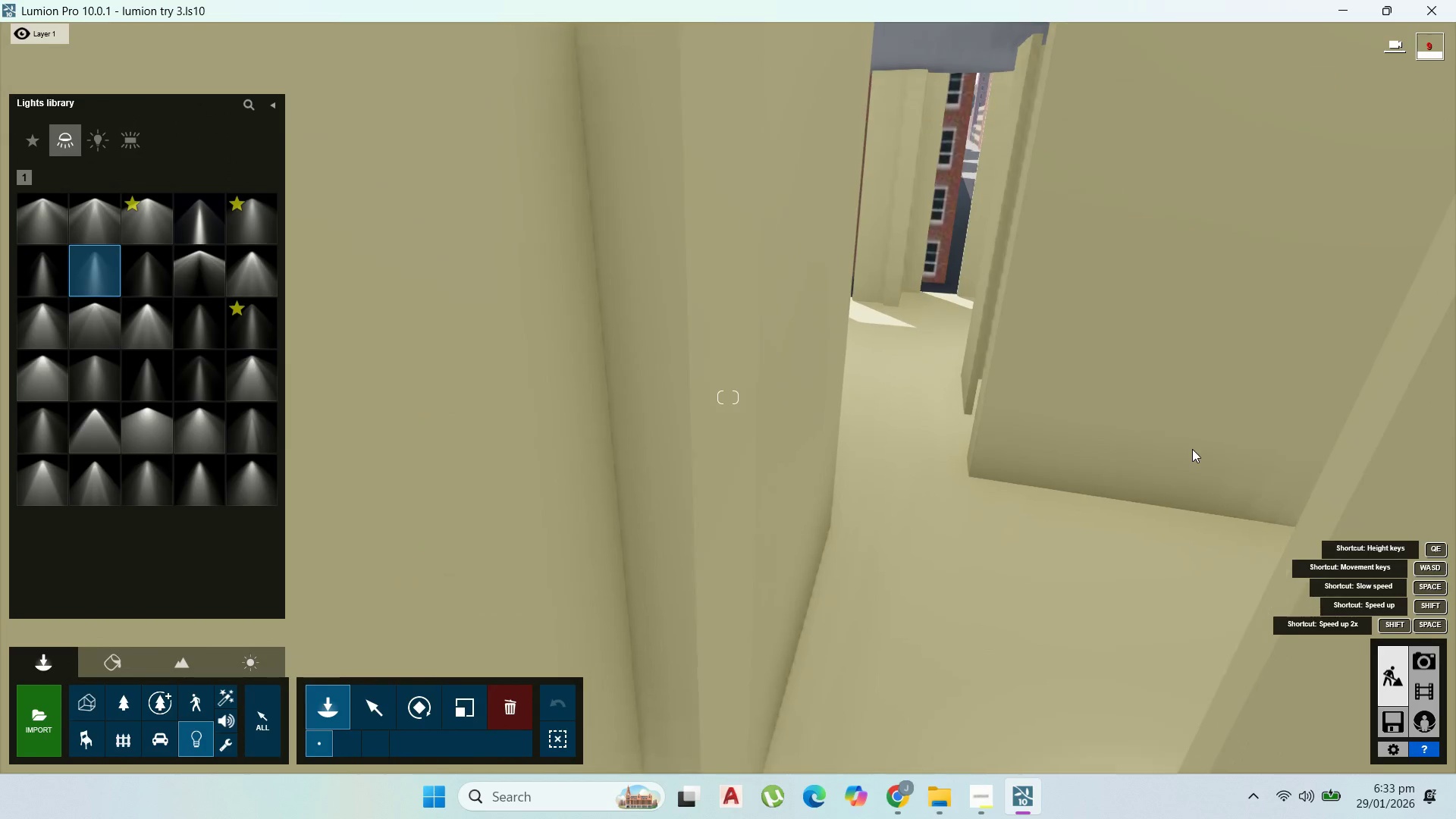 
hold_key(key=Q, duration=0.8)
 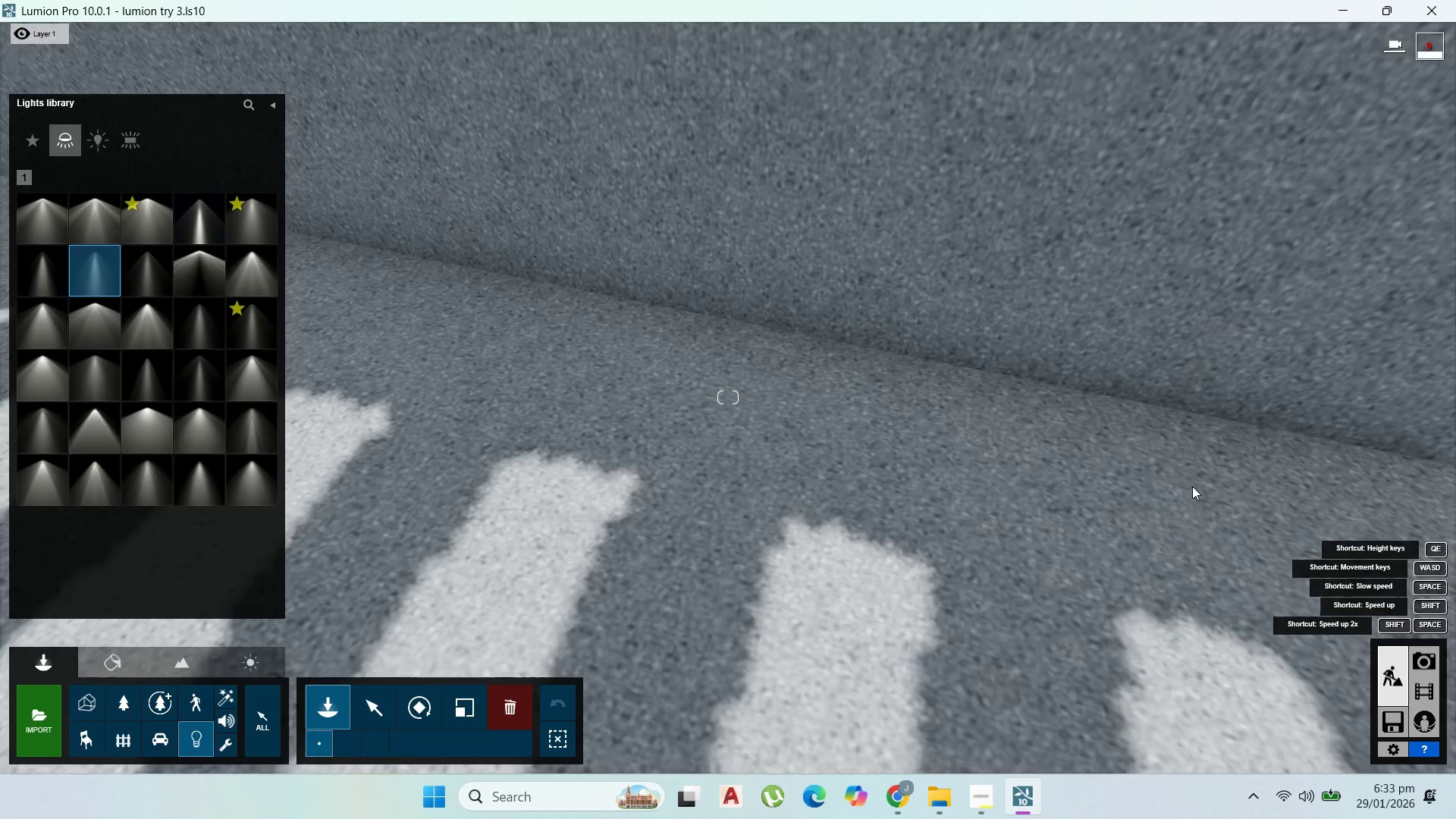 
hold_key(key=S, duration=0.88)
 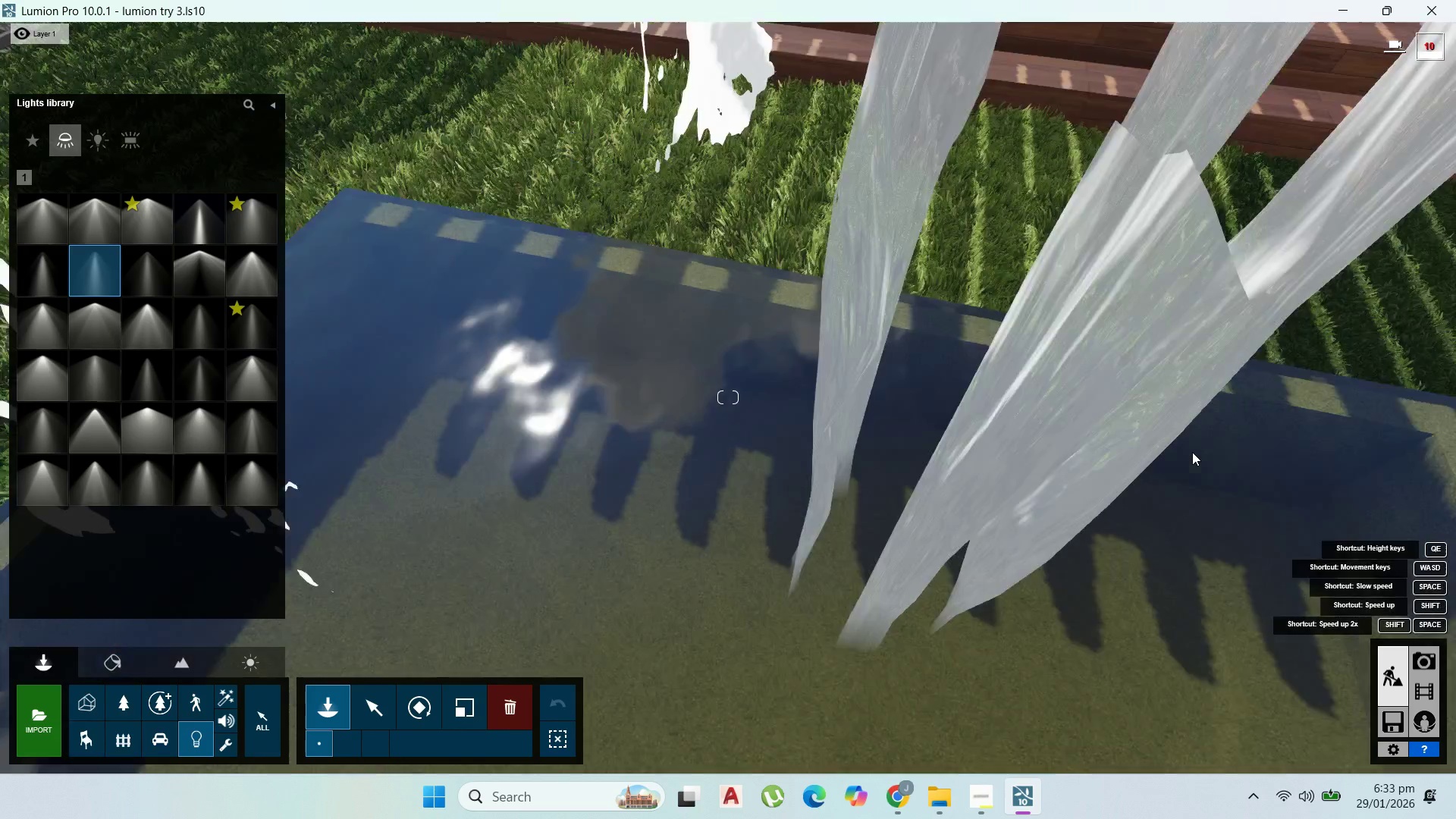 
type(sd)
 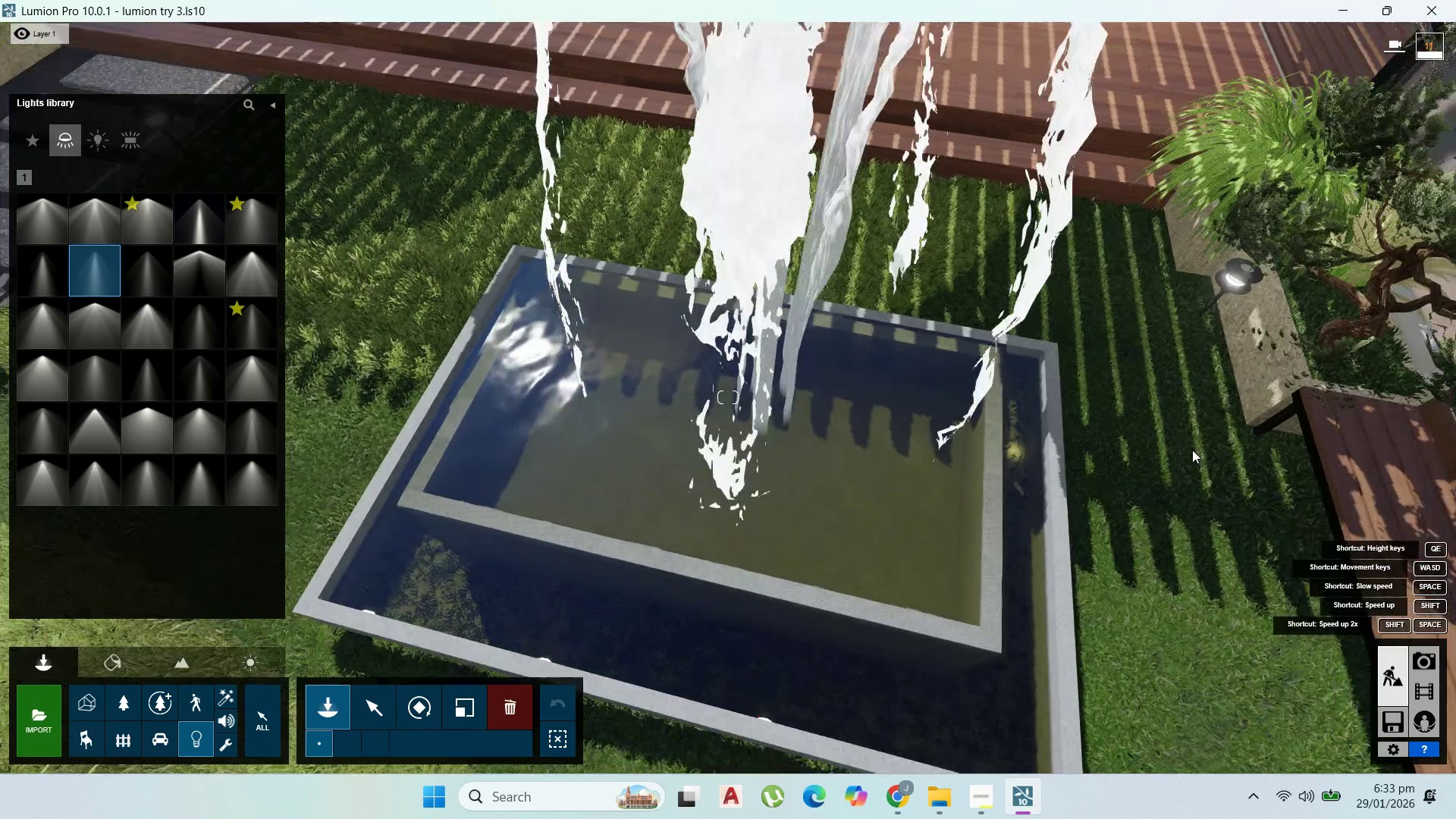 
hold_key(key=W, duration=0.34)
 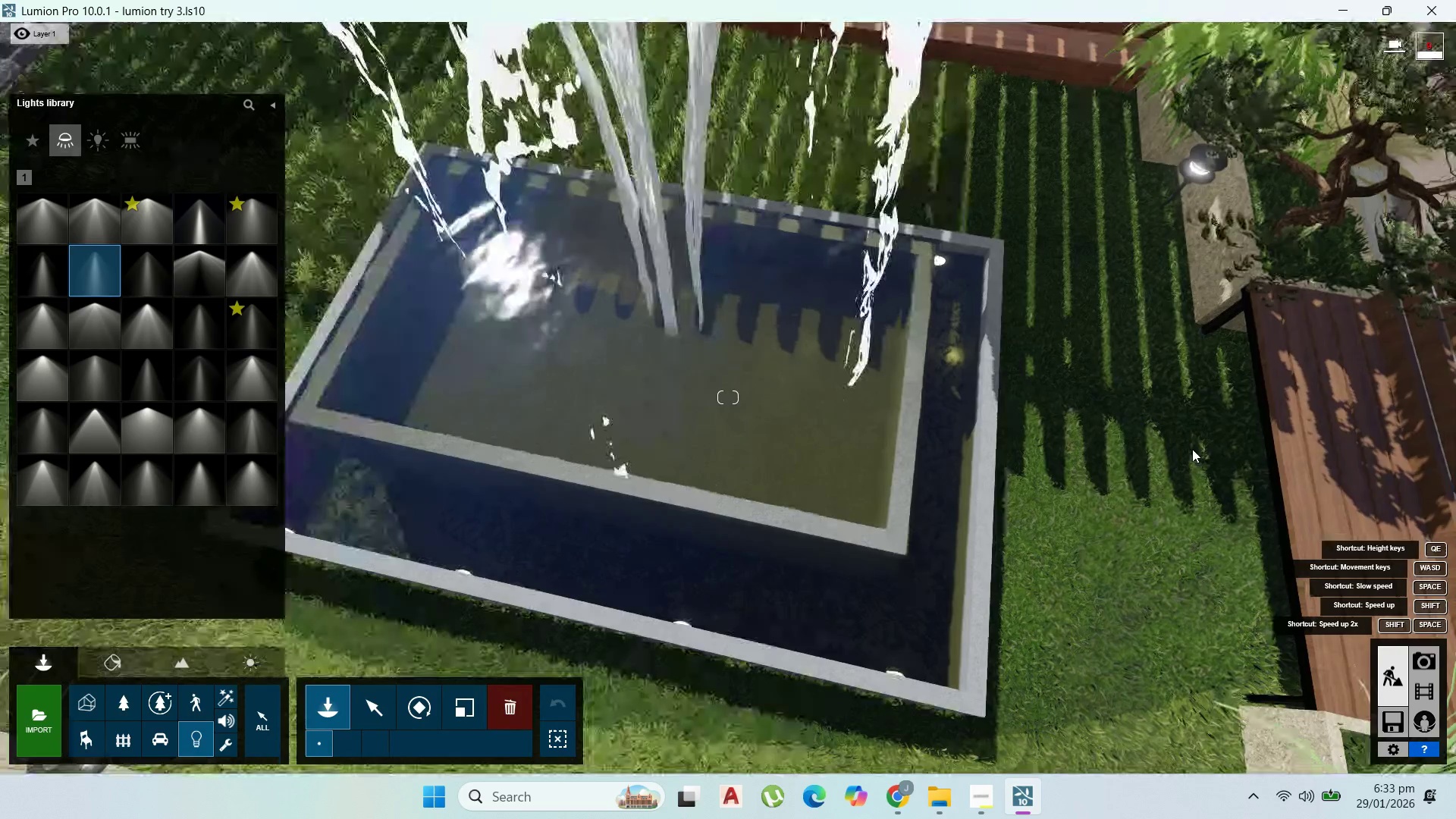 
hold_key(key=D, duration=0.89)
 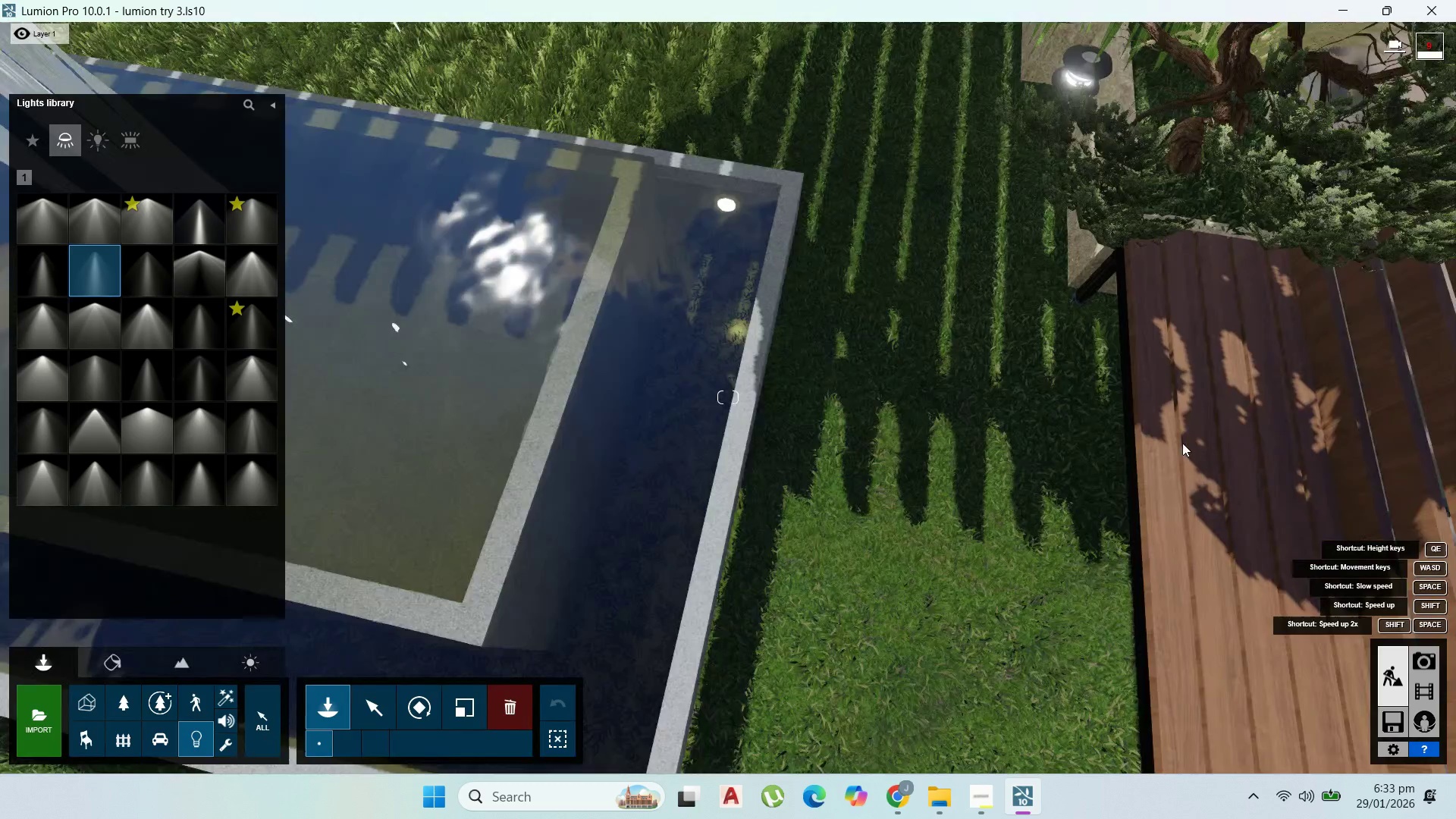 
hold_key(key=W, duration=0.66)
 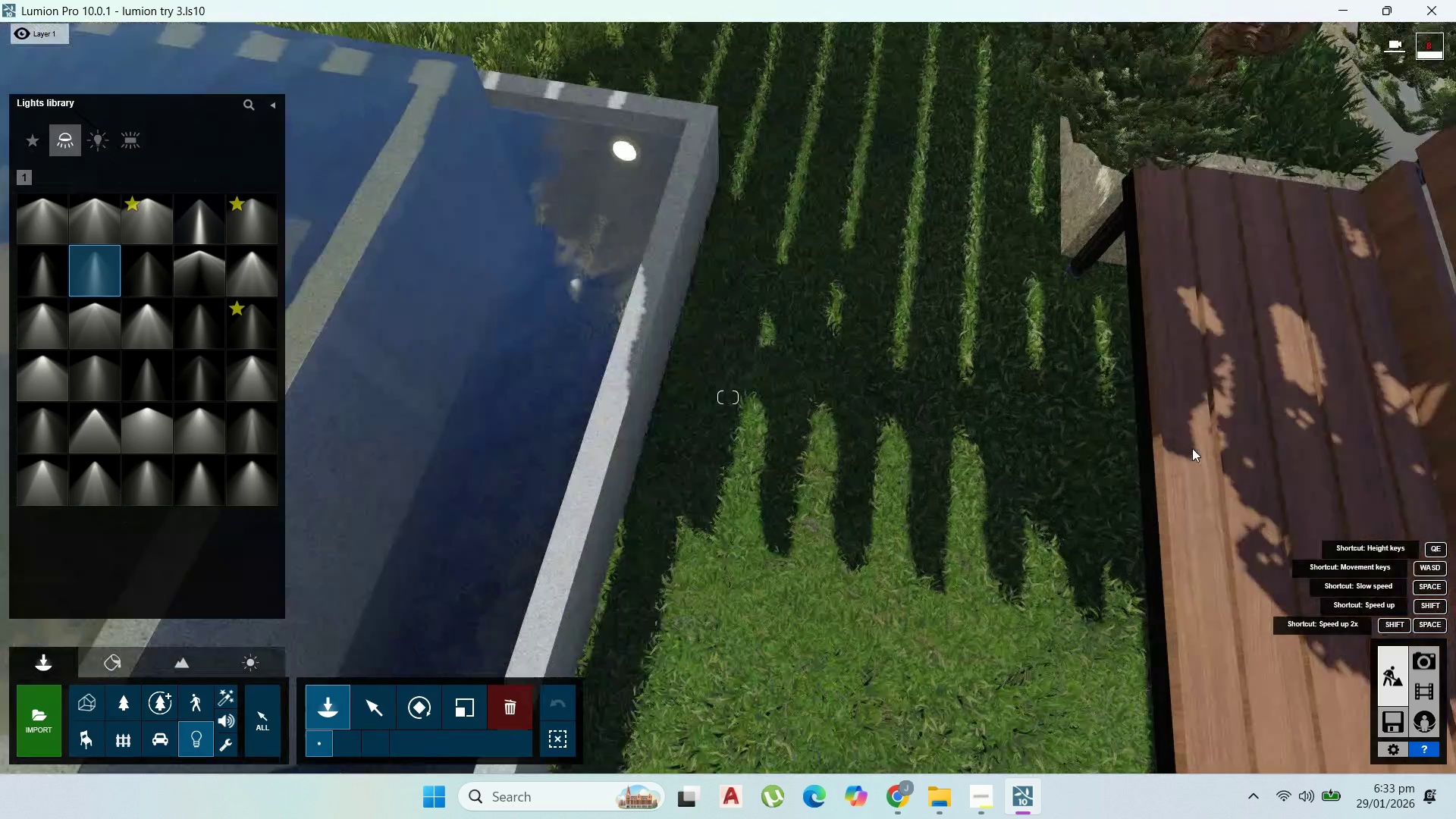 
type(aaw)
 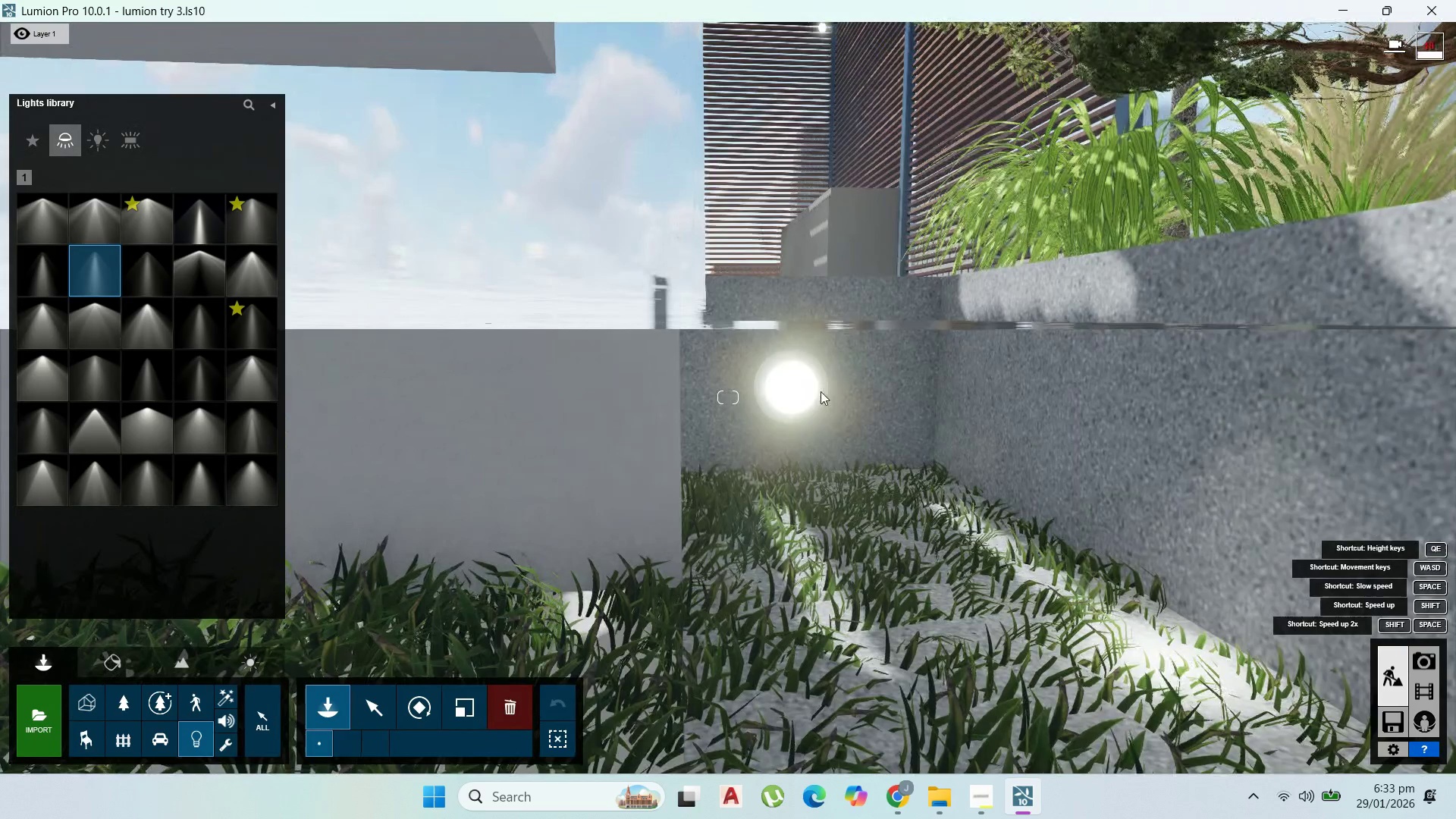 
left_click([799, 390])
 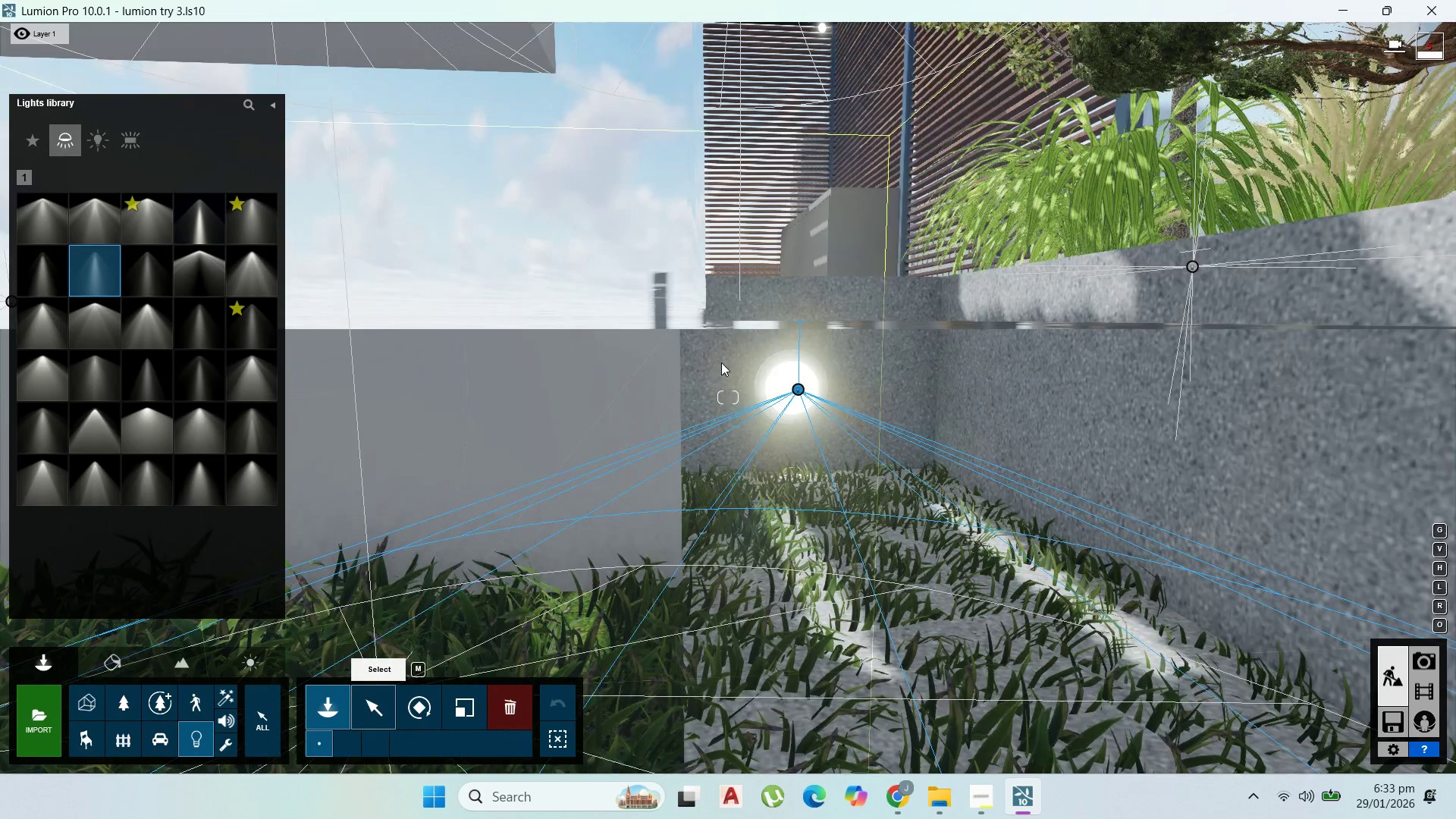 
left_click([793, 391])
 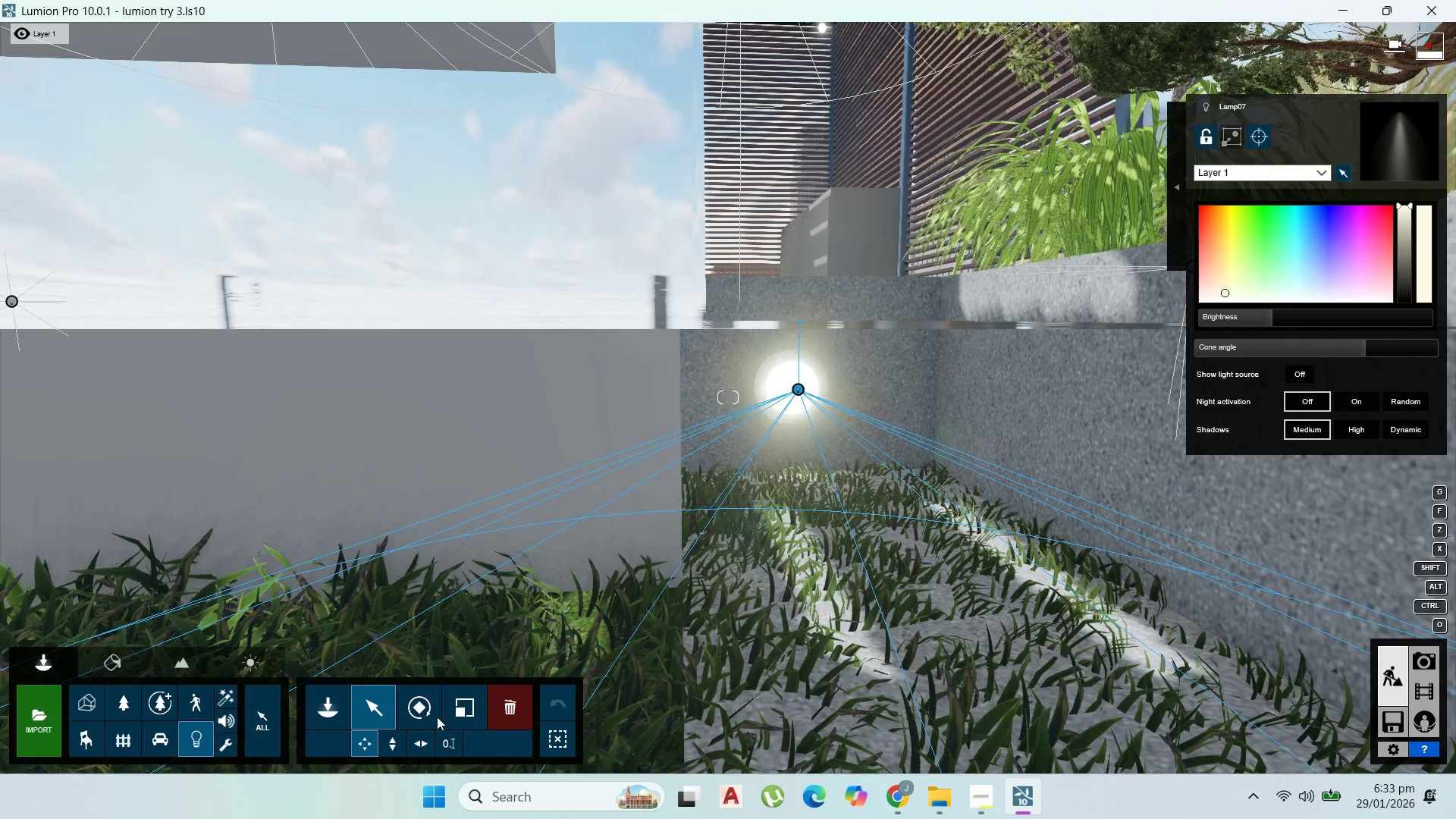 
left_click([431, 711])
 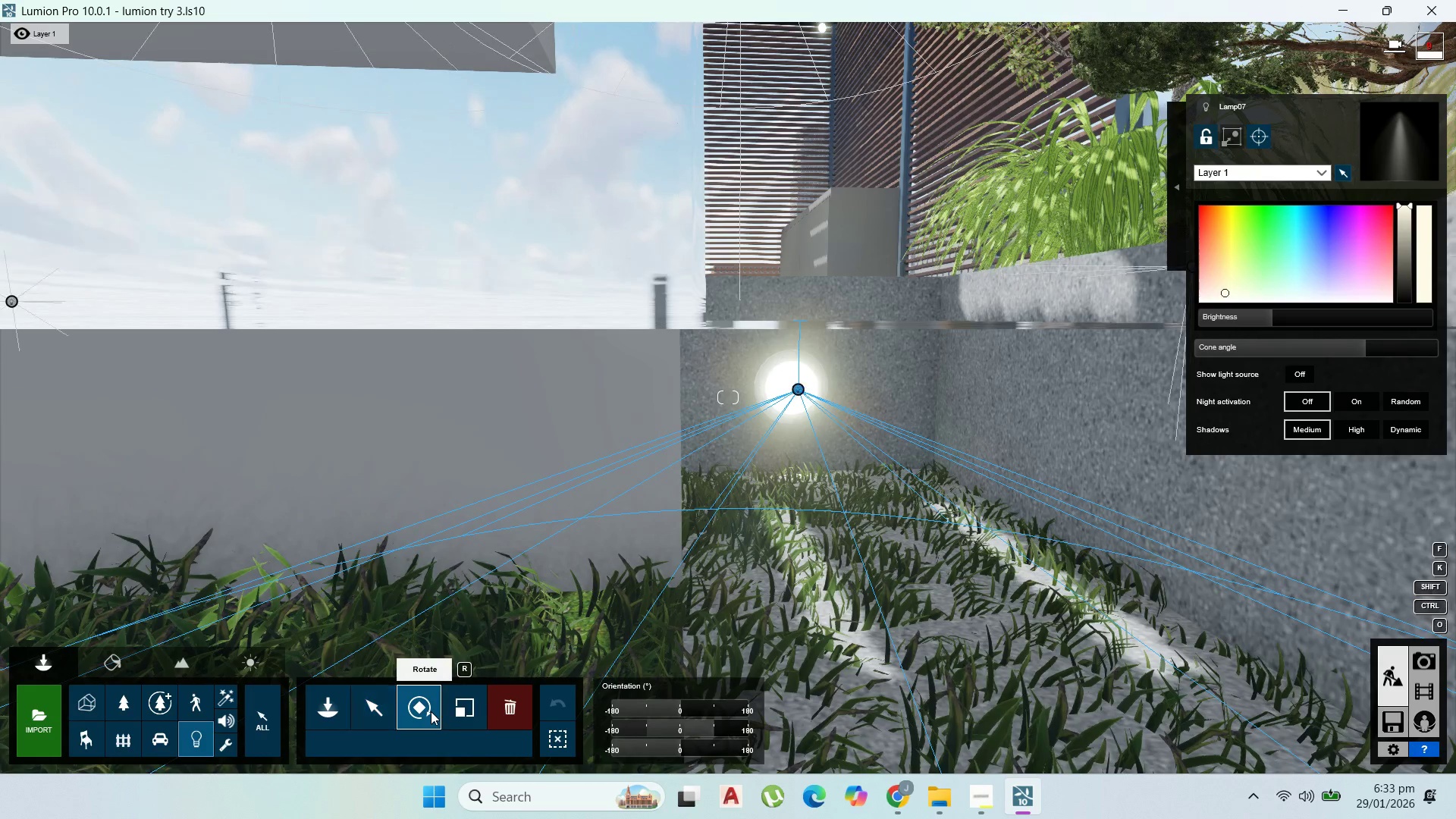 
hold_key(key=D, duration=0.48)
 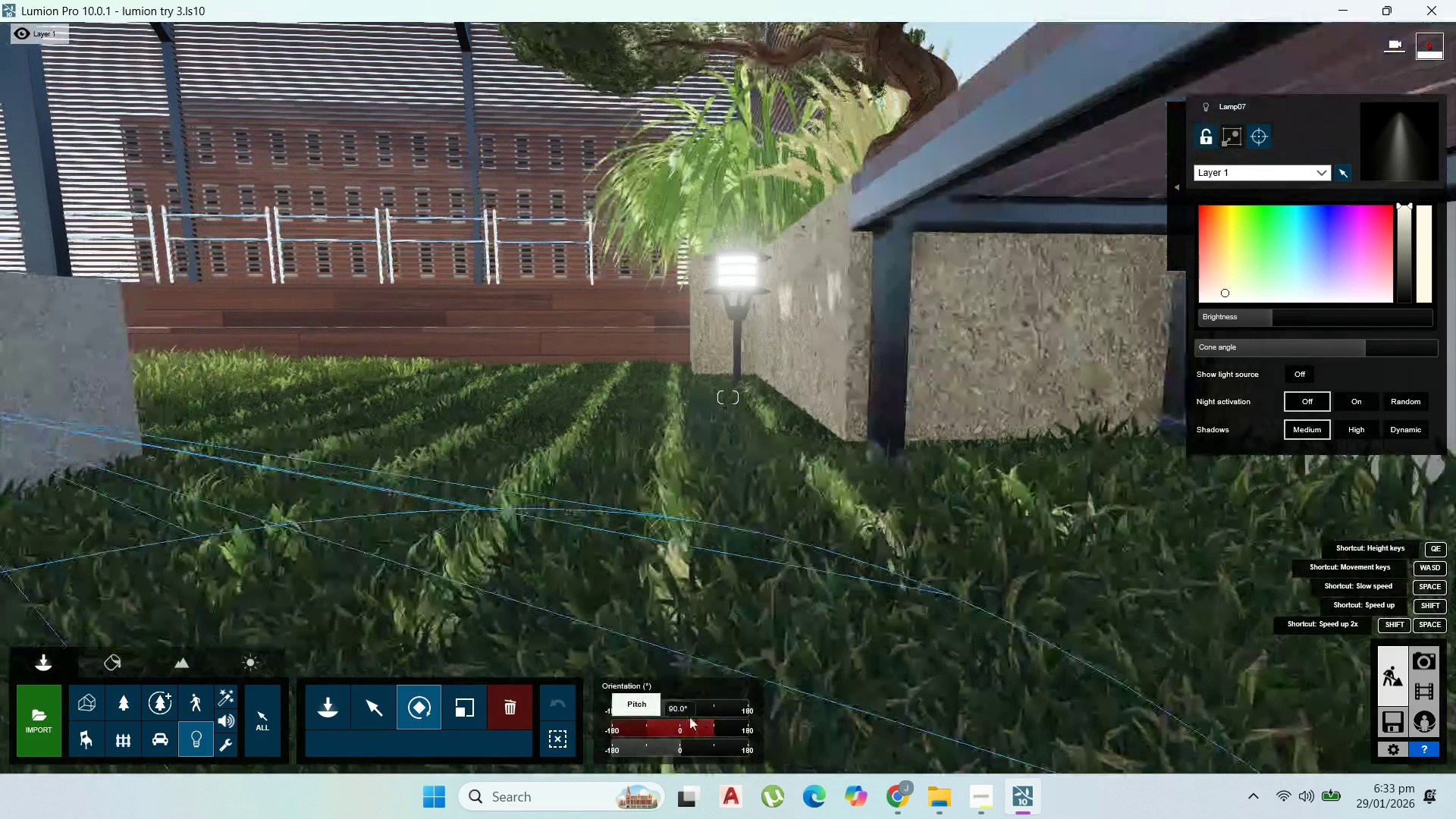 
key(A)
 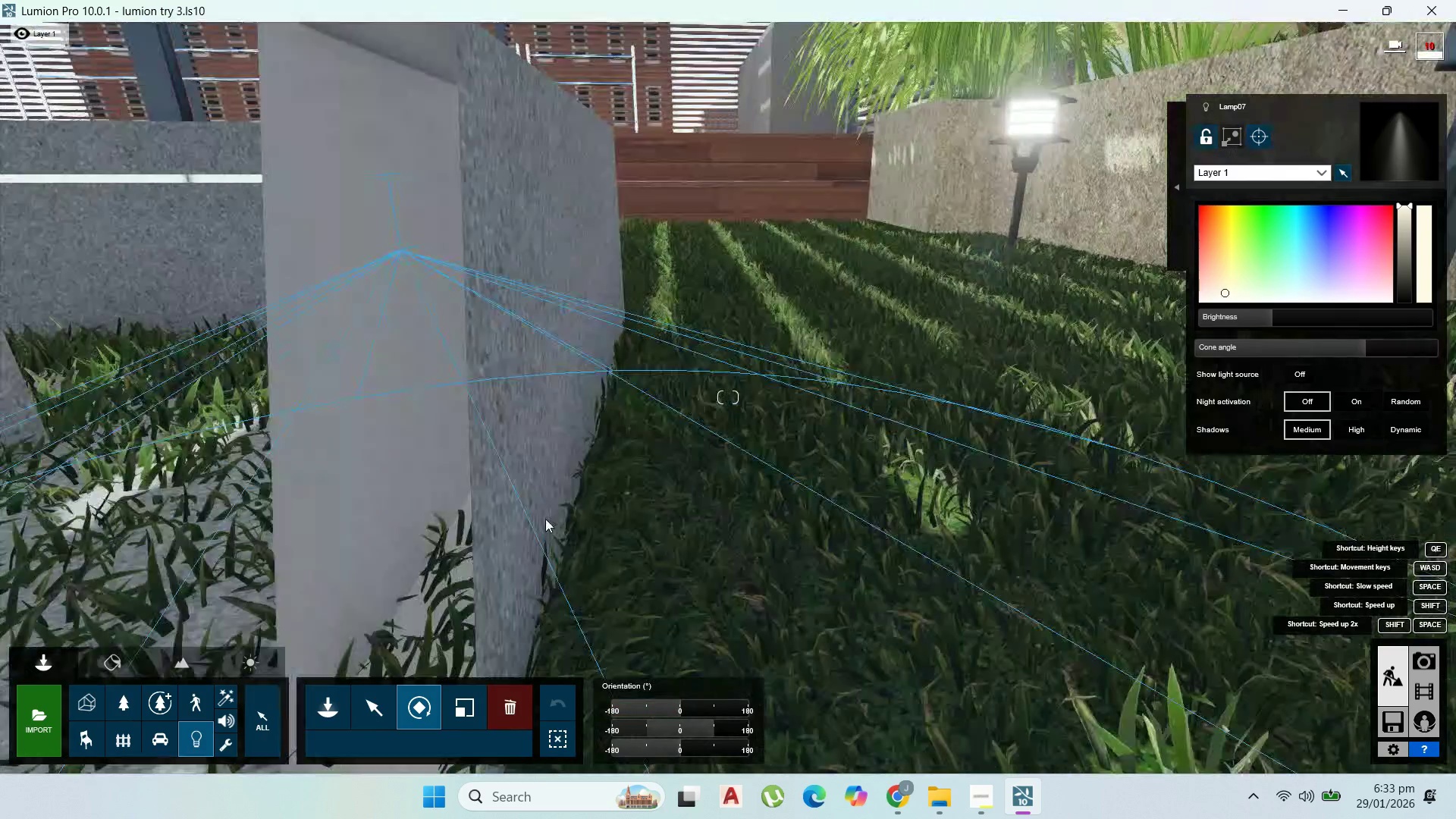 
hold_key(key=D, duration=0.47)
 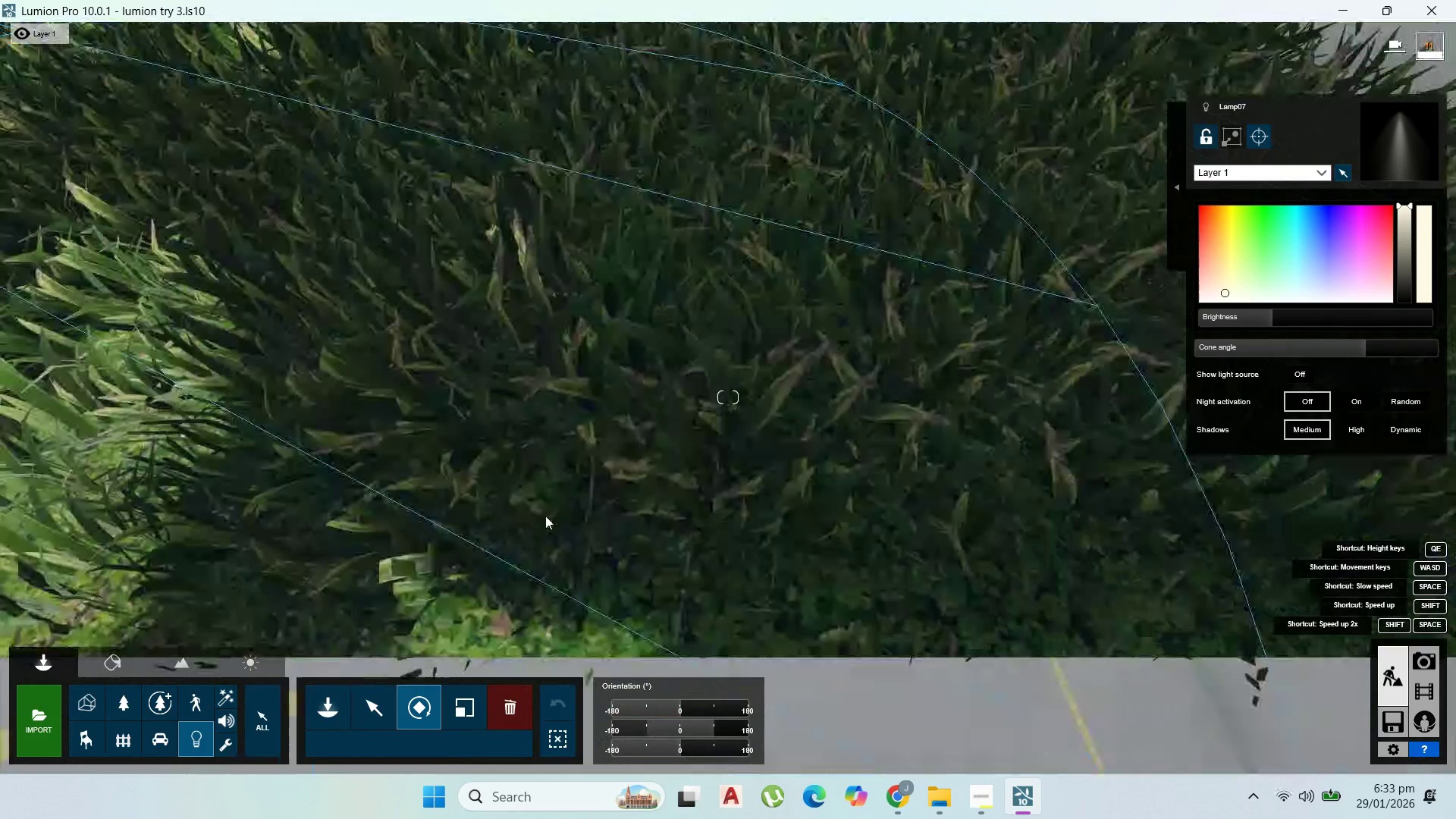 
scroll: coordinate [549, 506], scroll_direction: down, amount: 6.0
 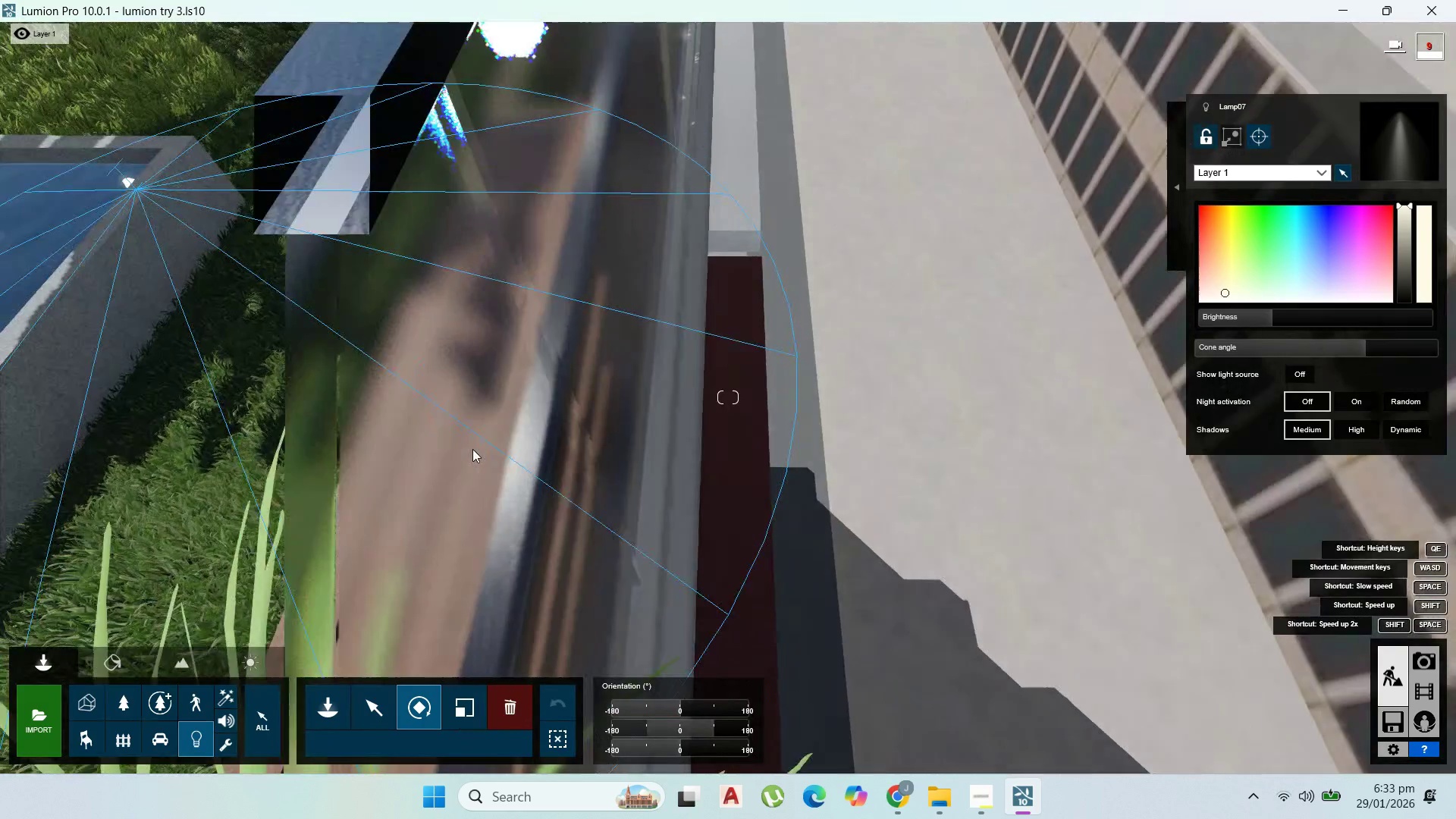 
key(A)
 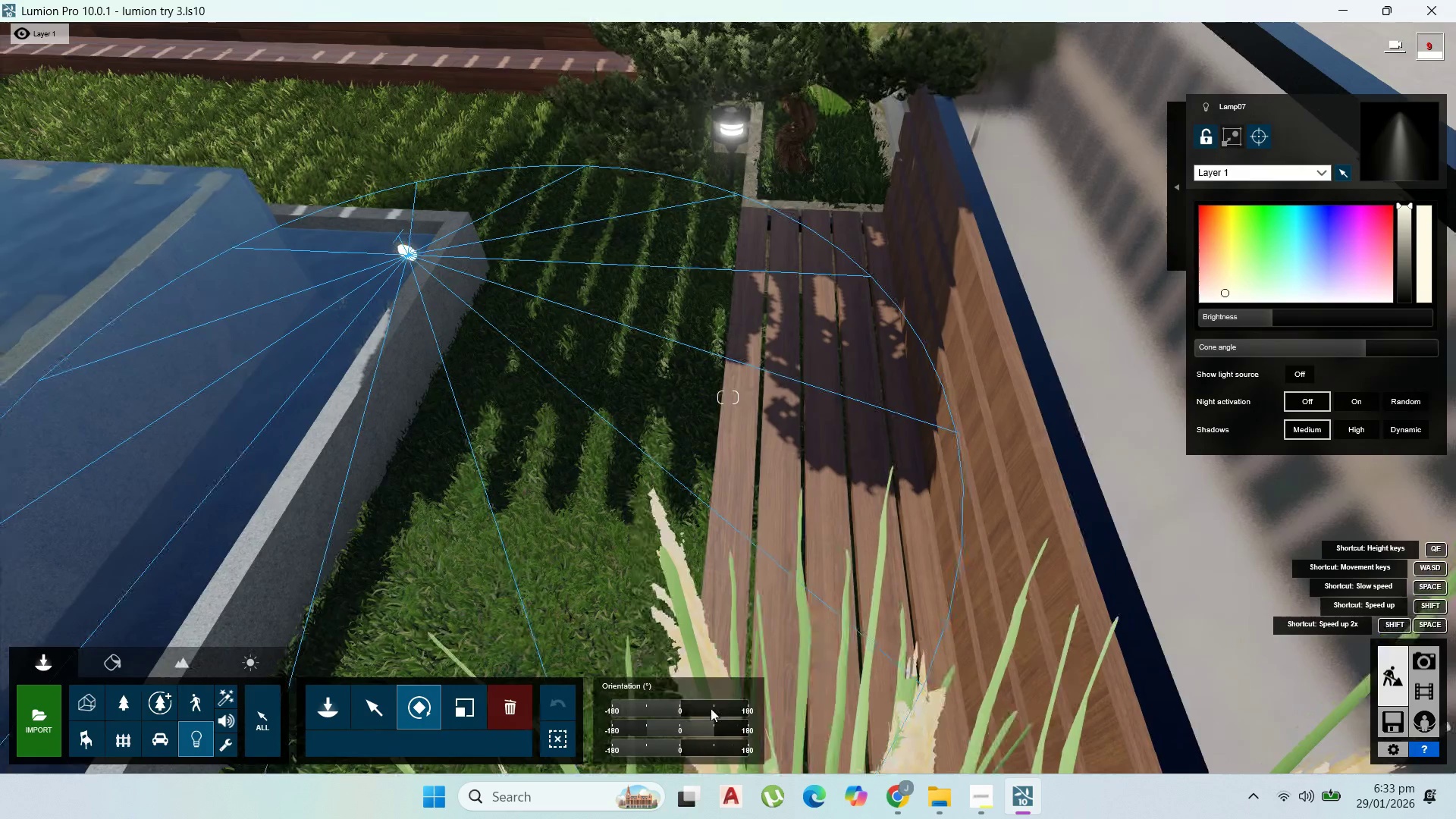 
left_click_drag(start_coordinate=[705, 730], to_coordinate=[683, 730])
 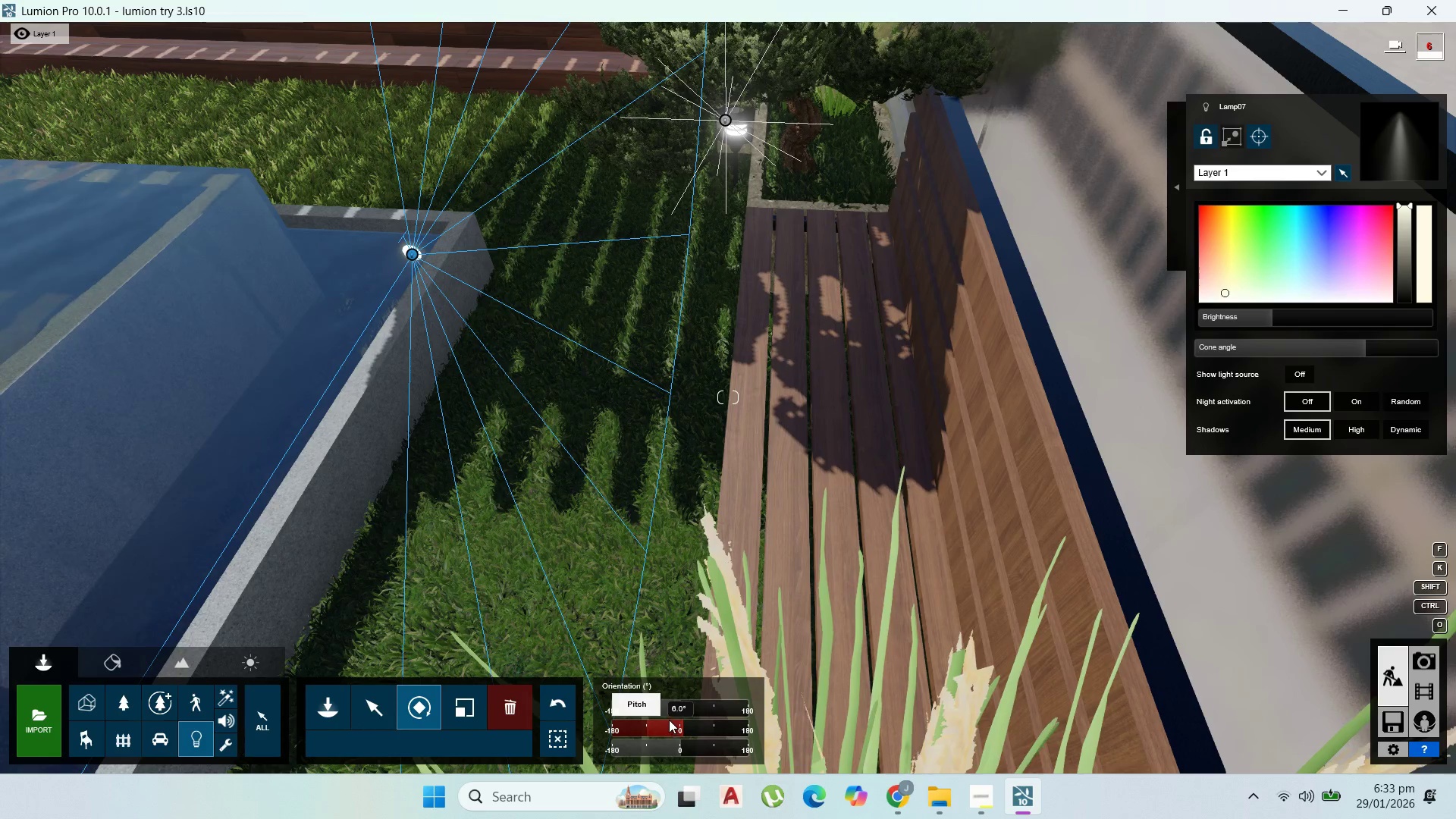 
left_click_drag(start_coordinate=[664, 707], to_coordinate=[682, 709])
 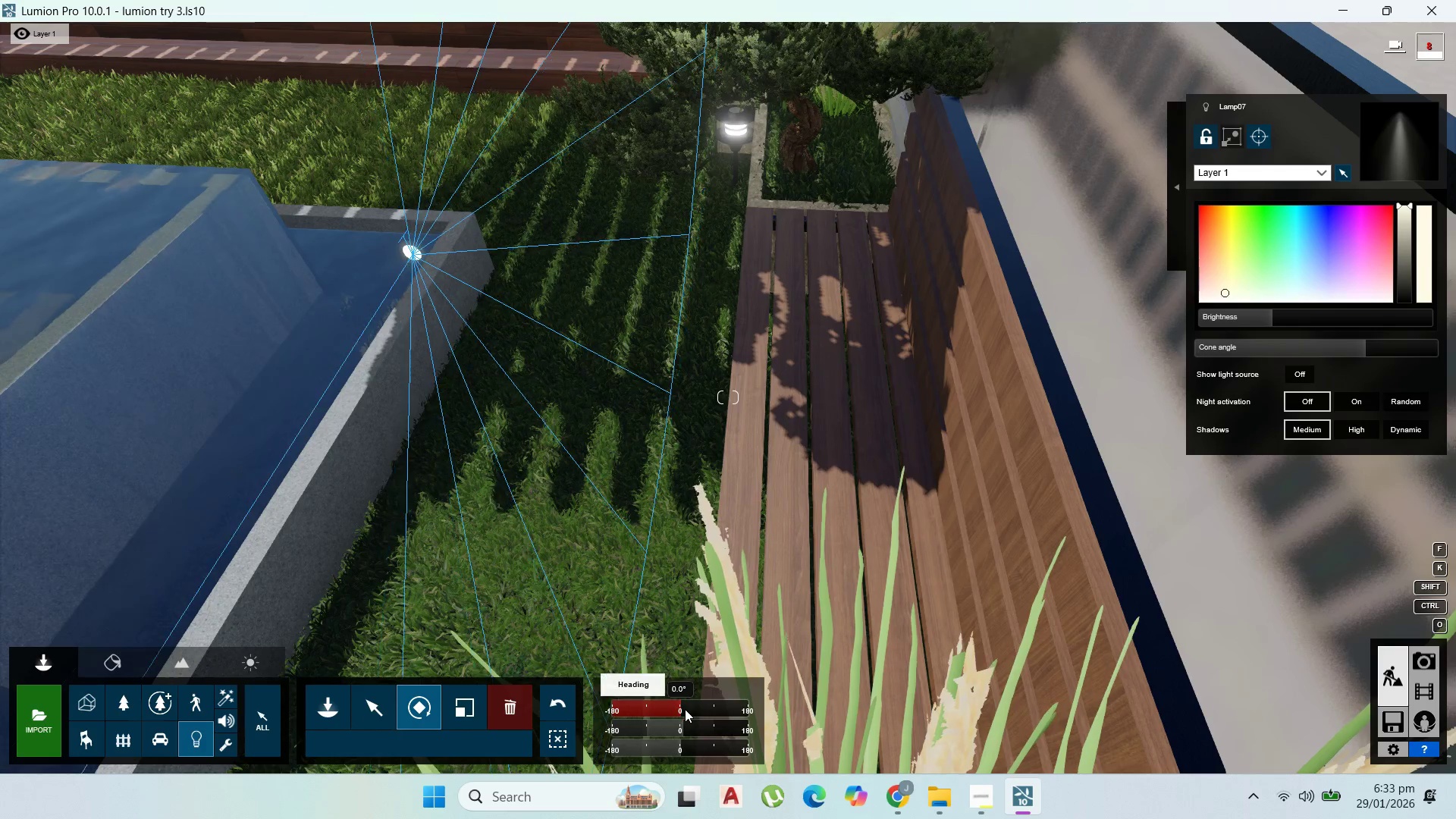 
left_click_drag(start_coordinate=[685, 709], to_coordinate=[636, 713])
 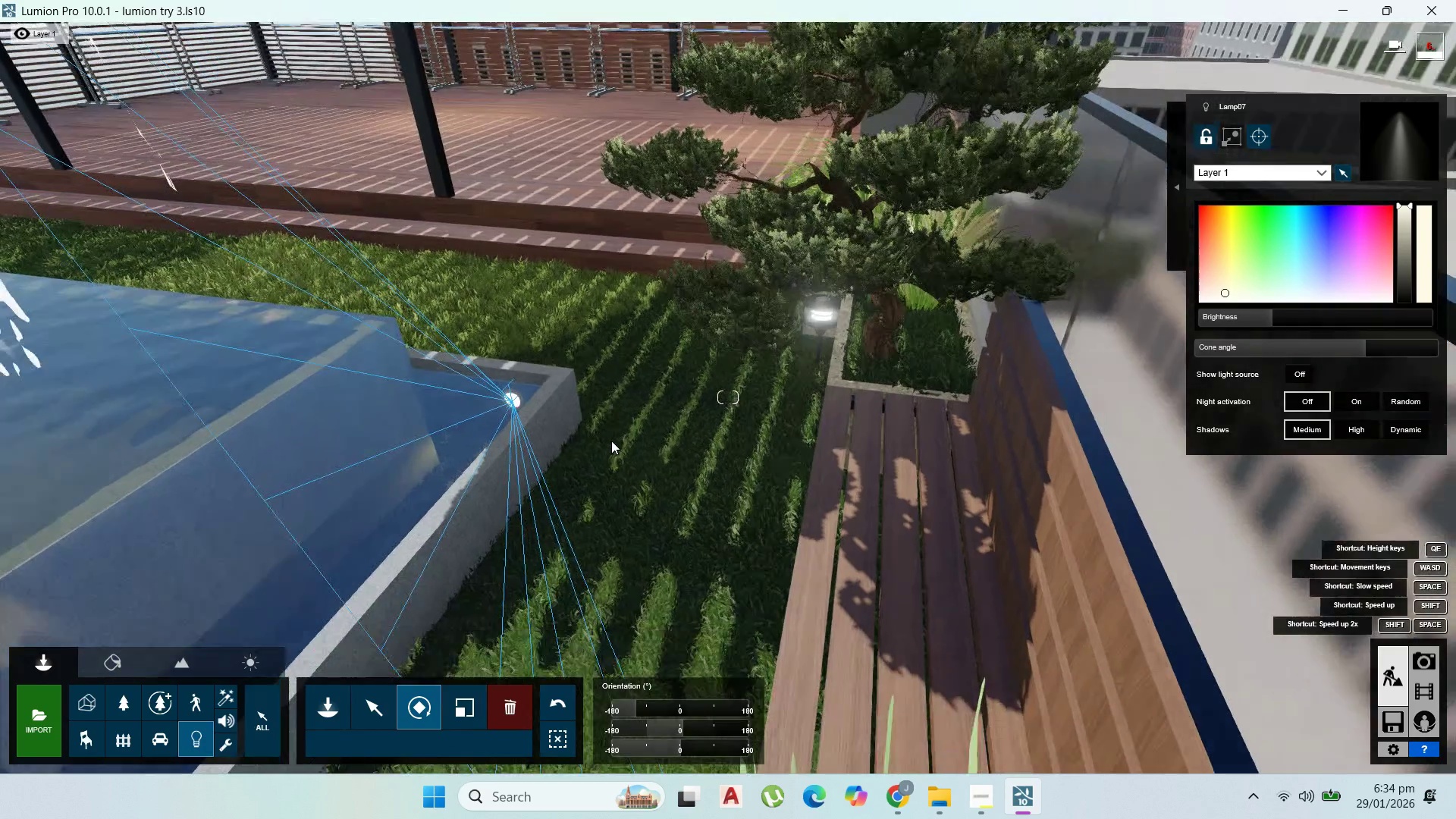 
hold_key(key=W, duration=1.24)
 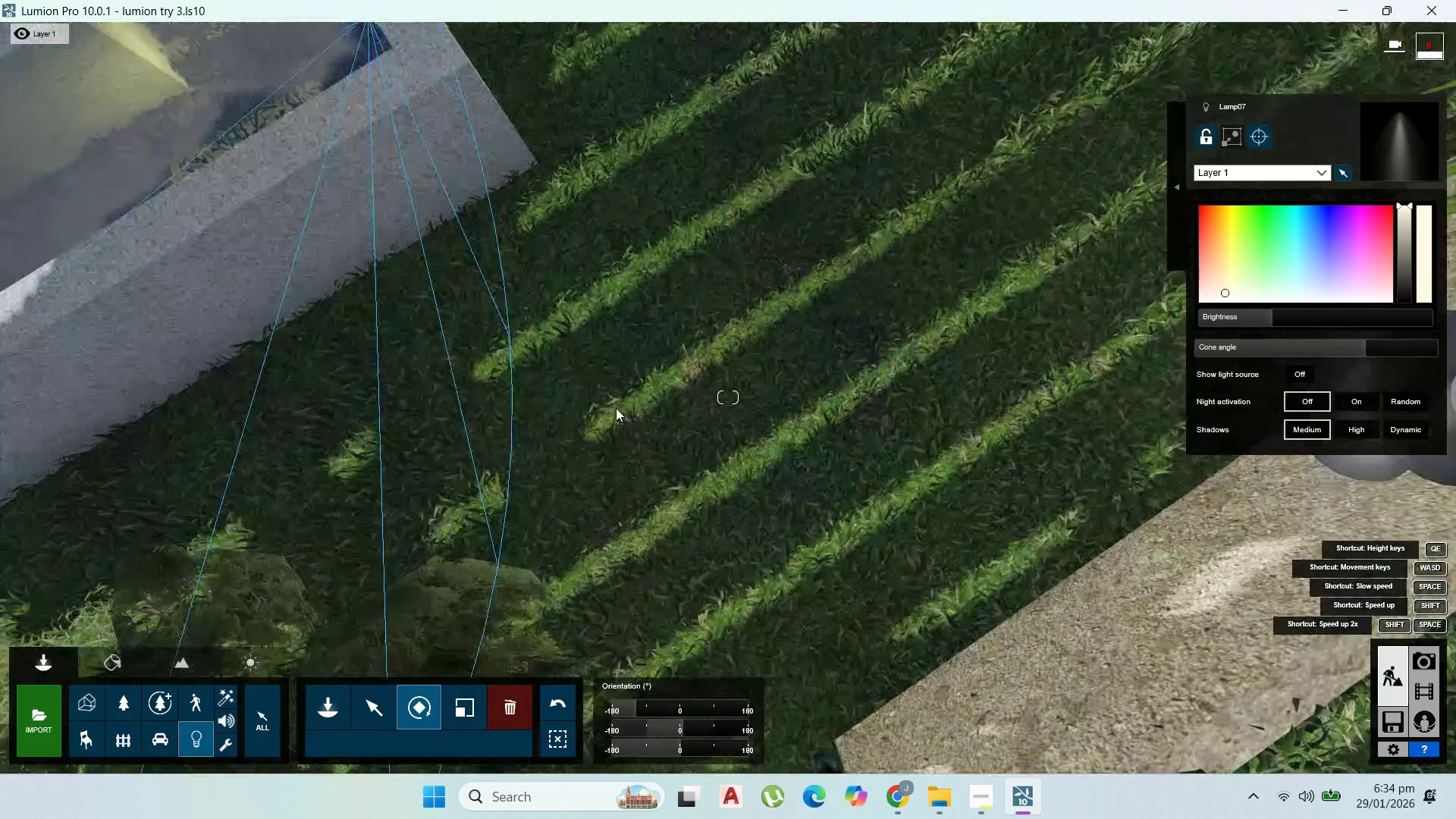 
scroll: coordinate [620, 403], scroll_direction: down, amount: 14.0
 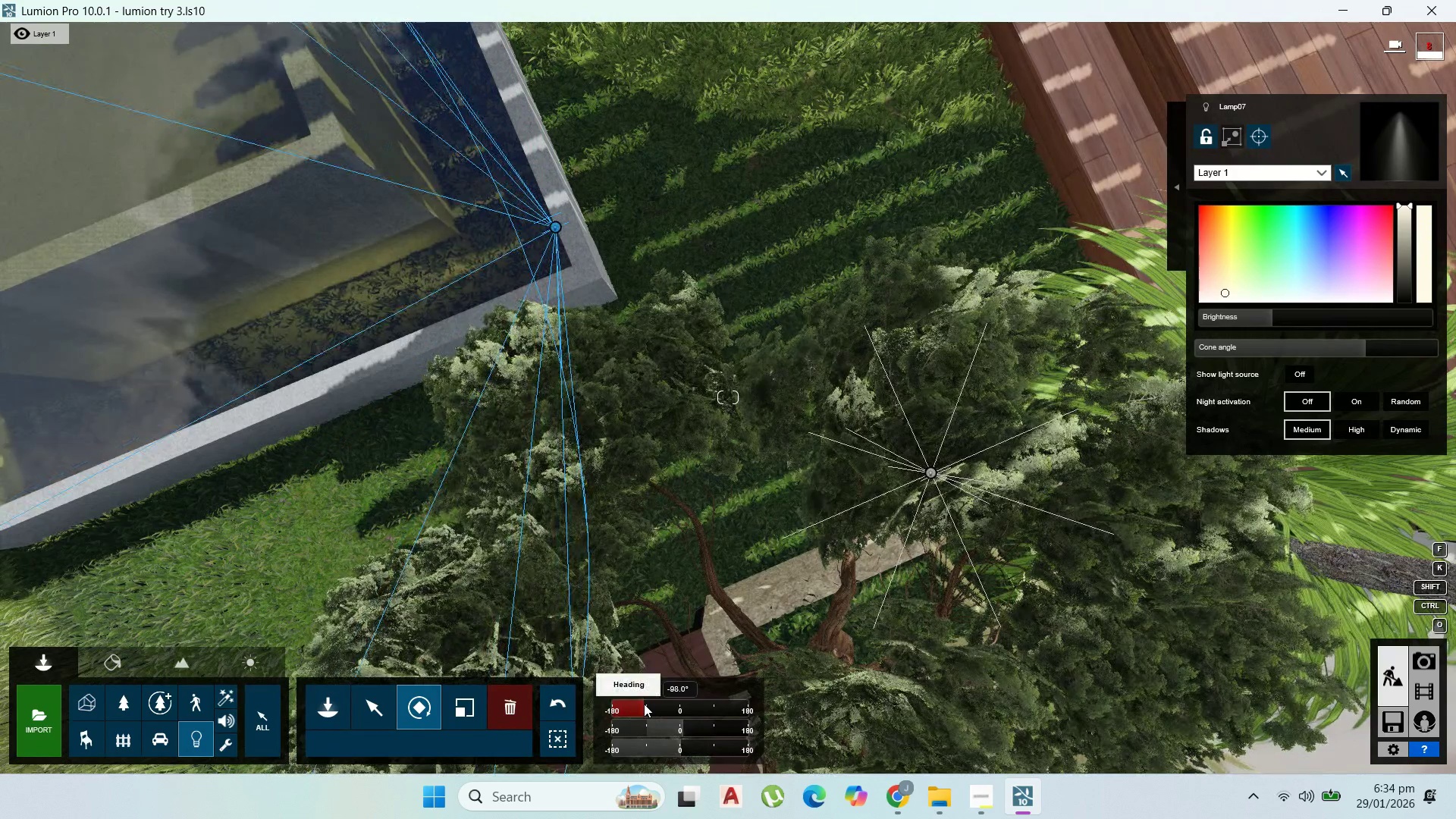 
left_click([645, 704])
 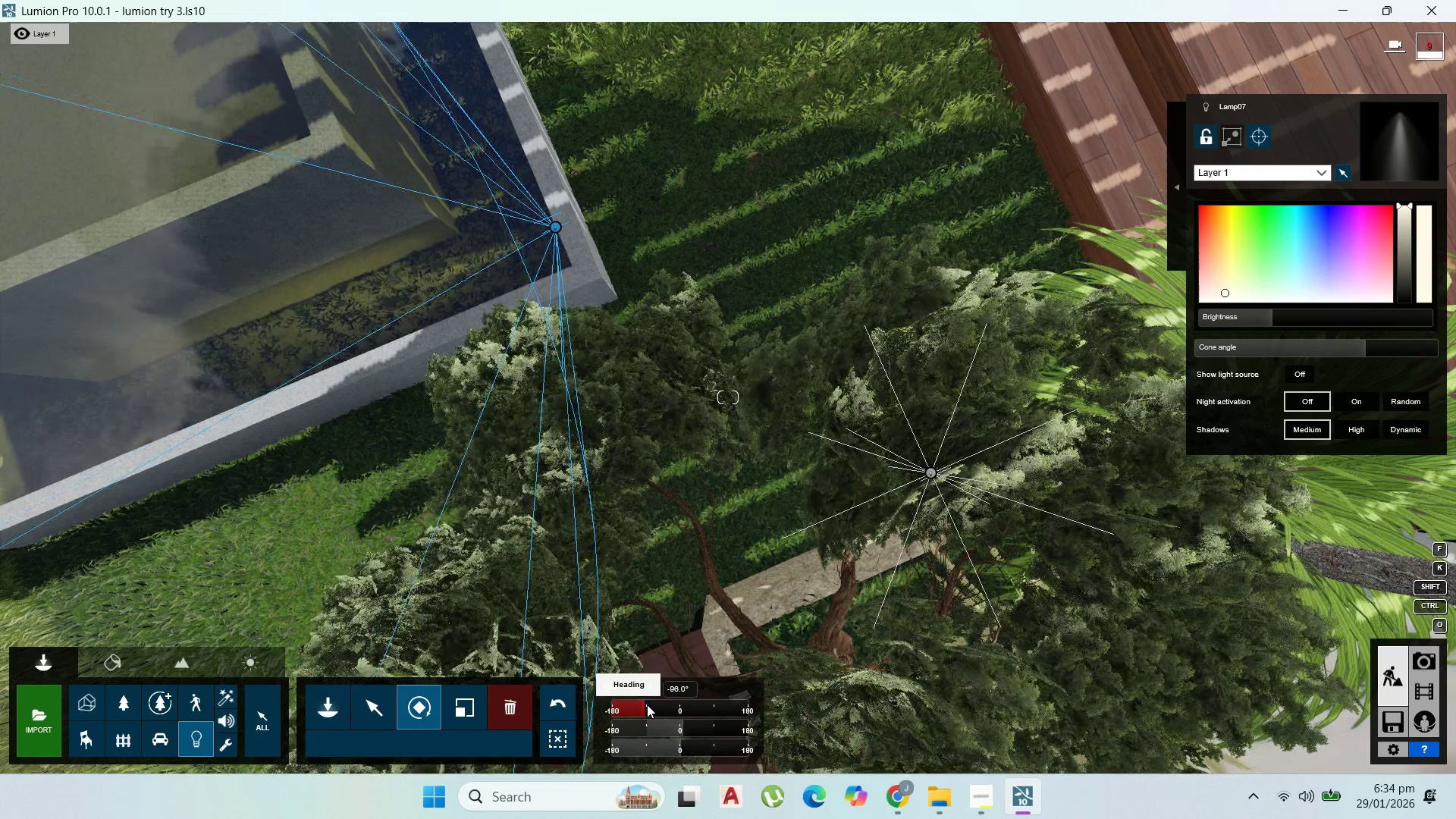 
left_click([647, 704])
 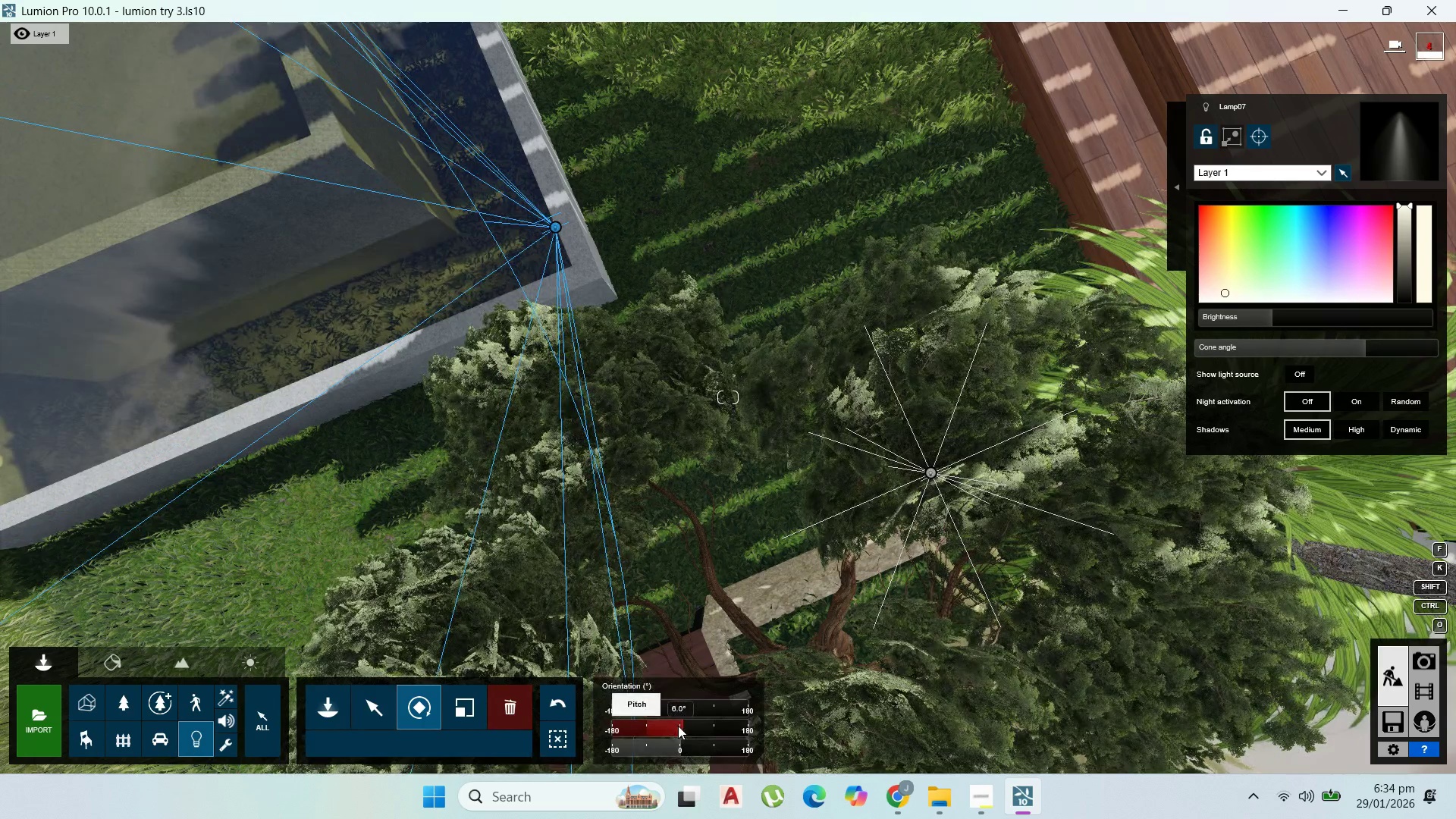 
left_click([679, 726])
 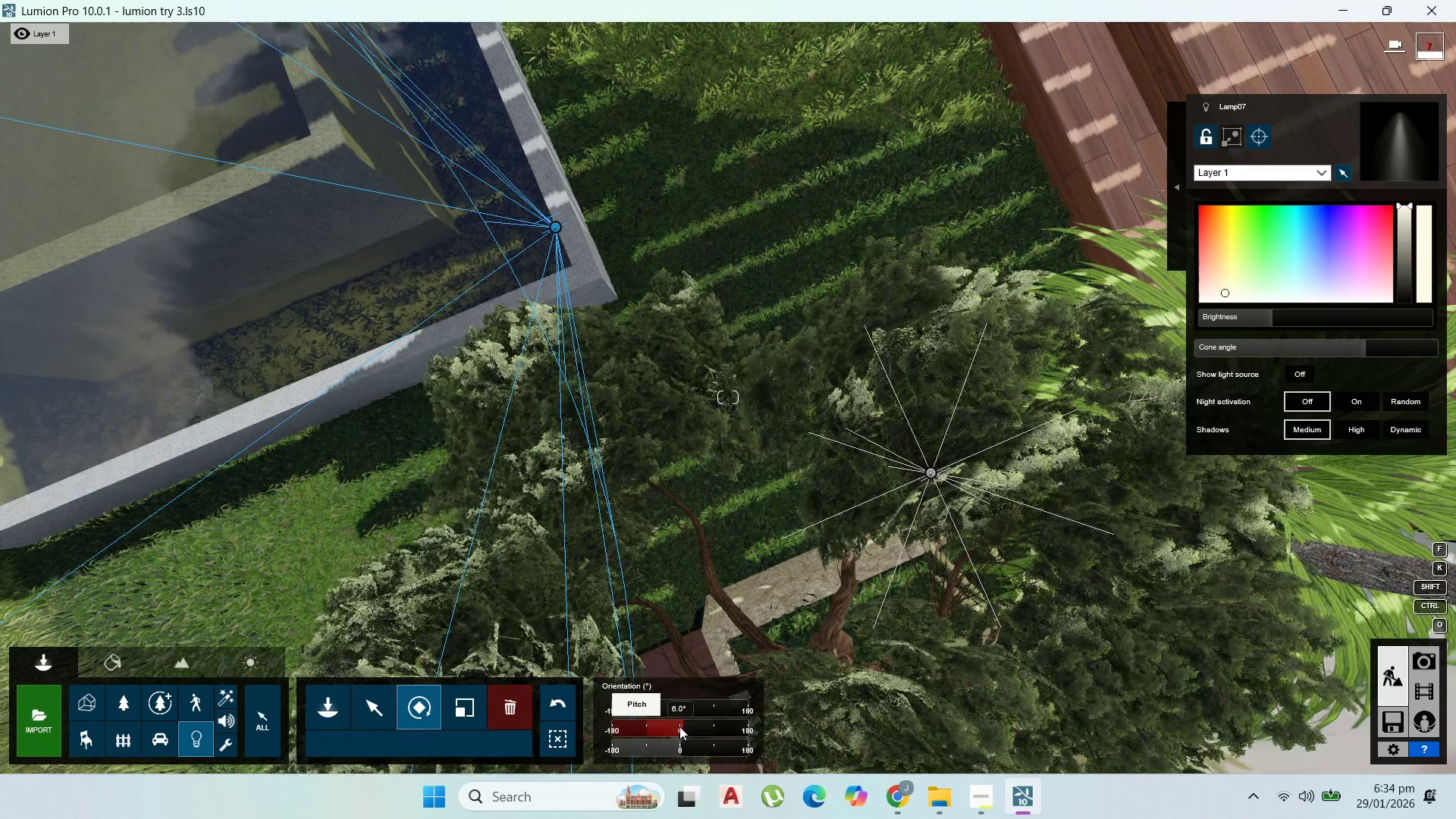 
right_click([679, 726])
 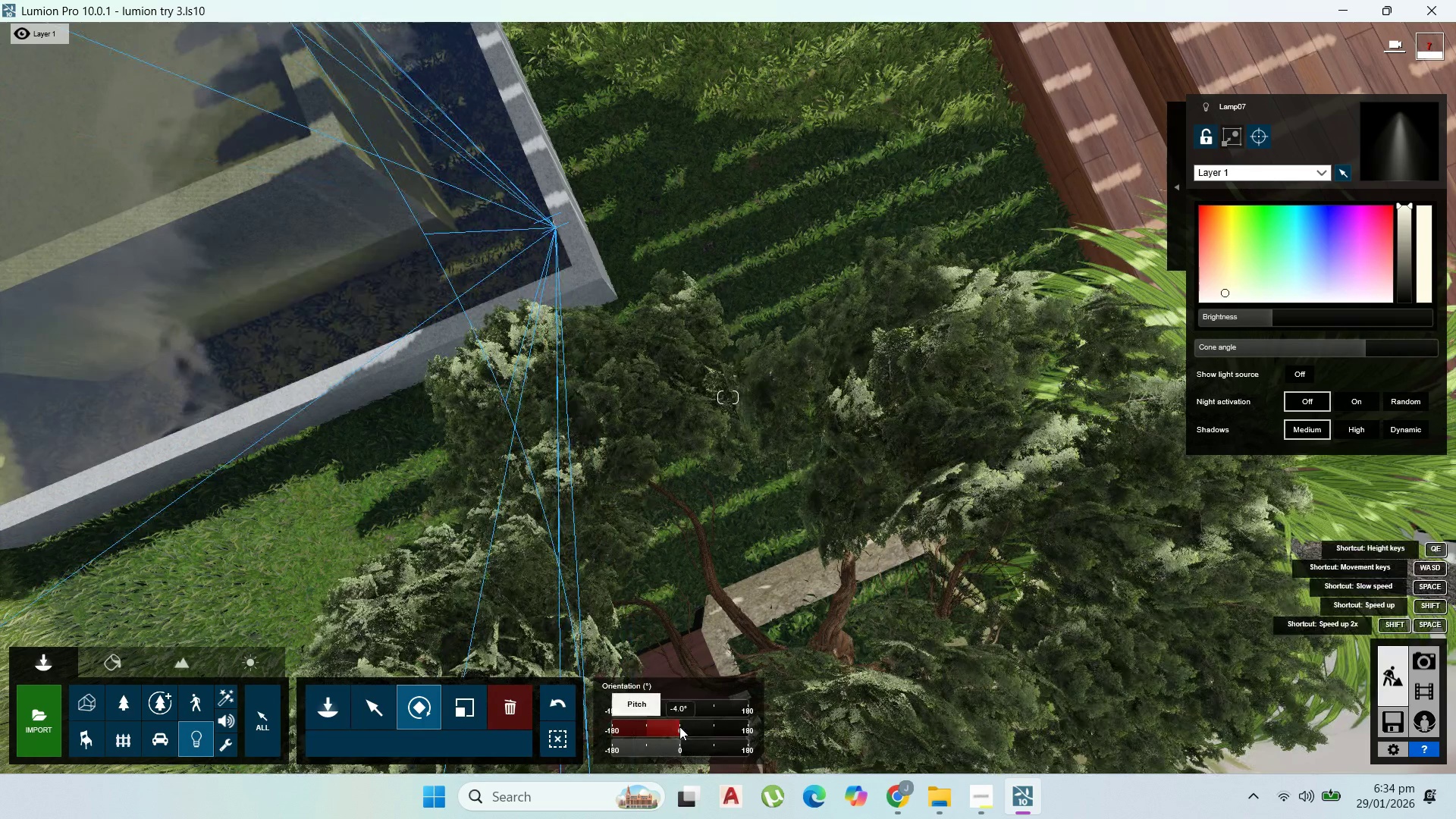 
hold_key(key=A, duration=0.73)
 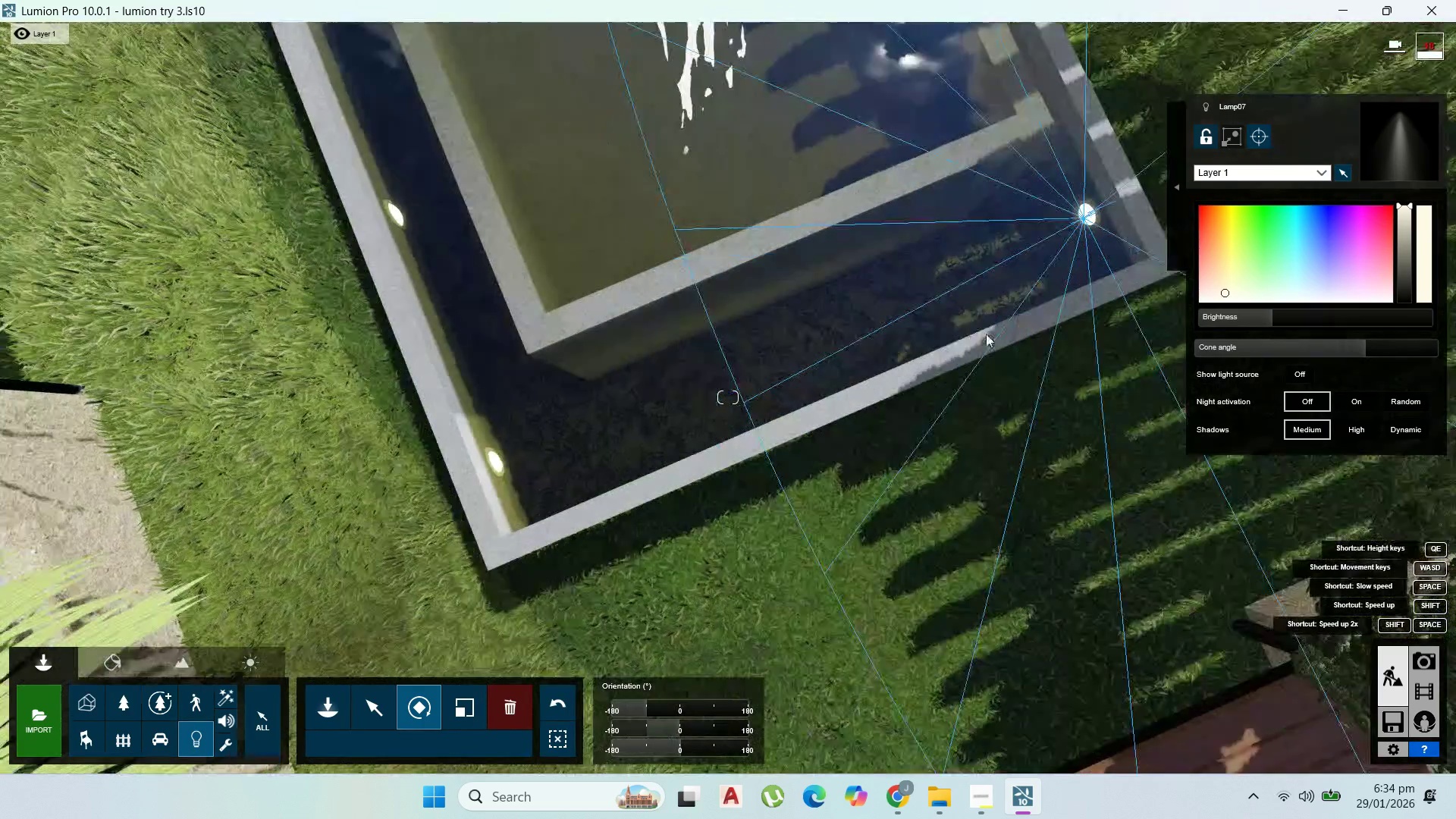 
key(W)
 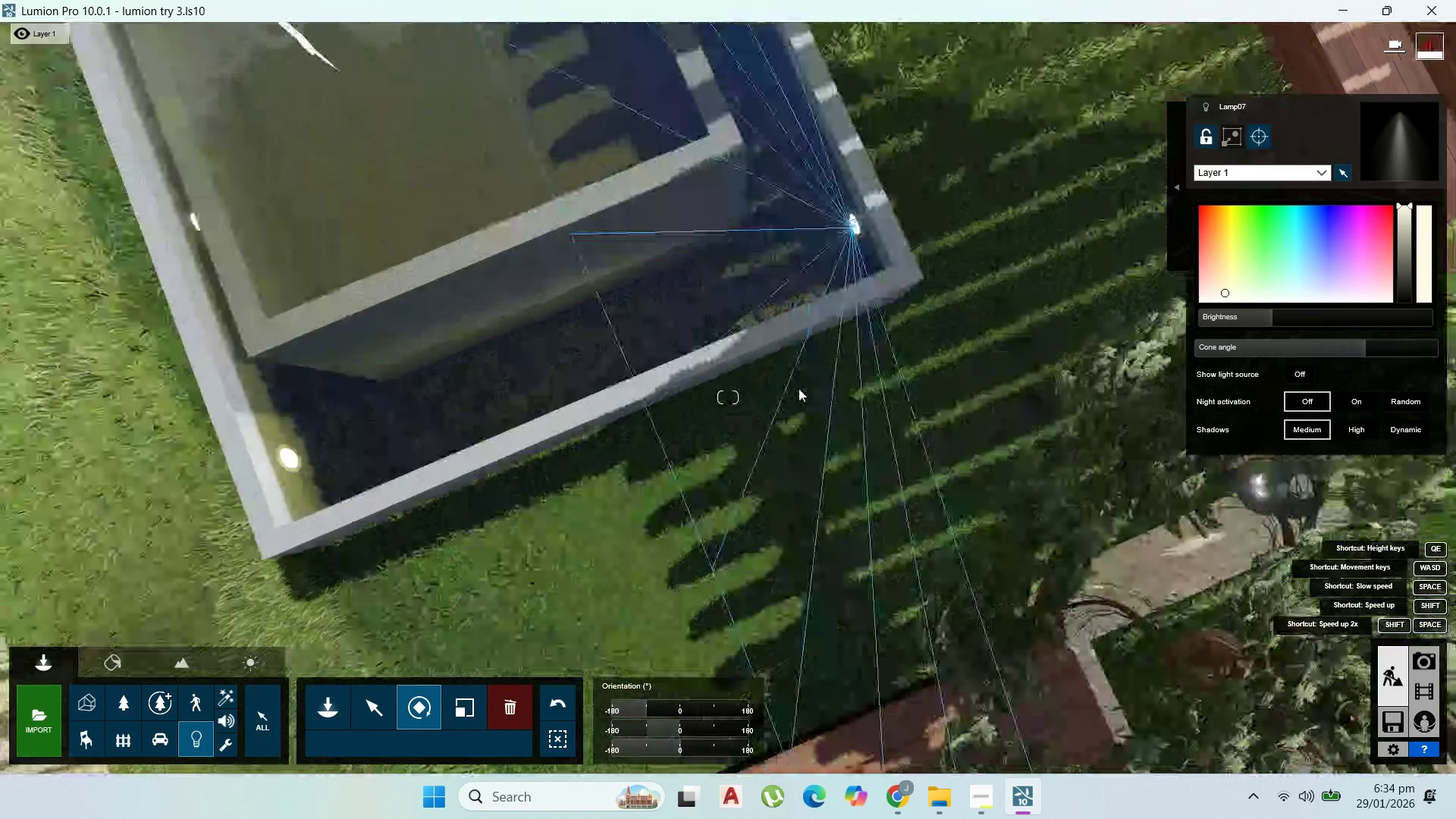 
scroll: coordinate [819, 381], scroll_direction: up, amount: 1.0
 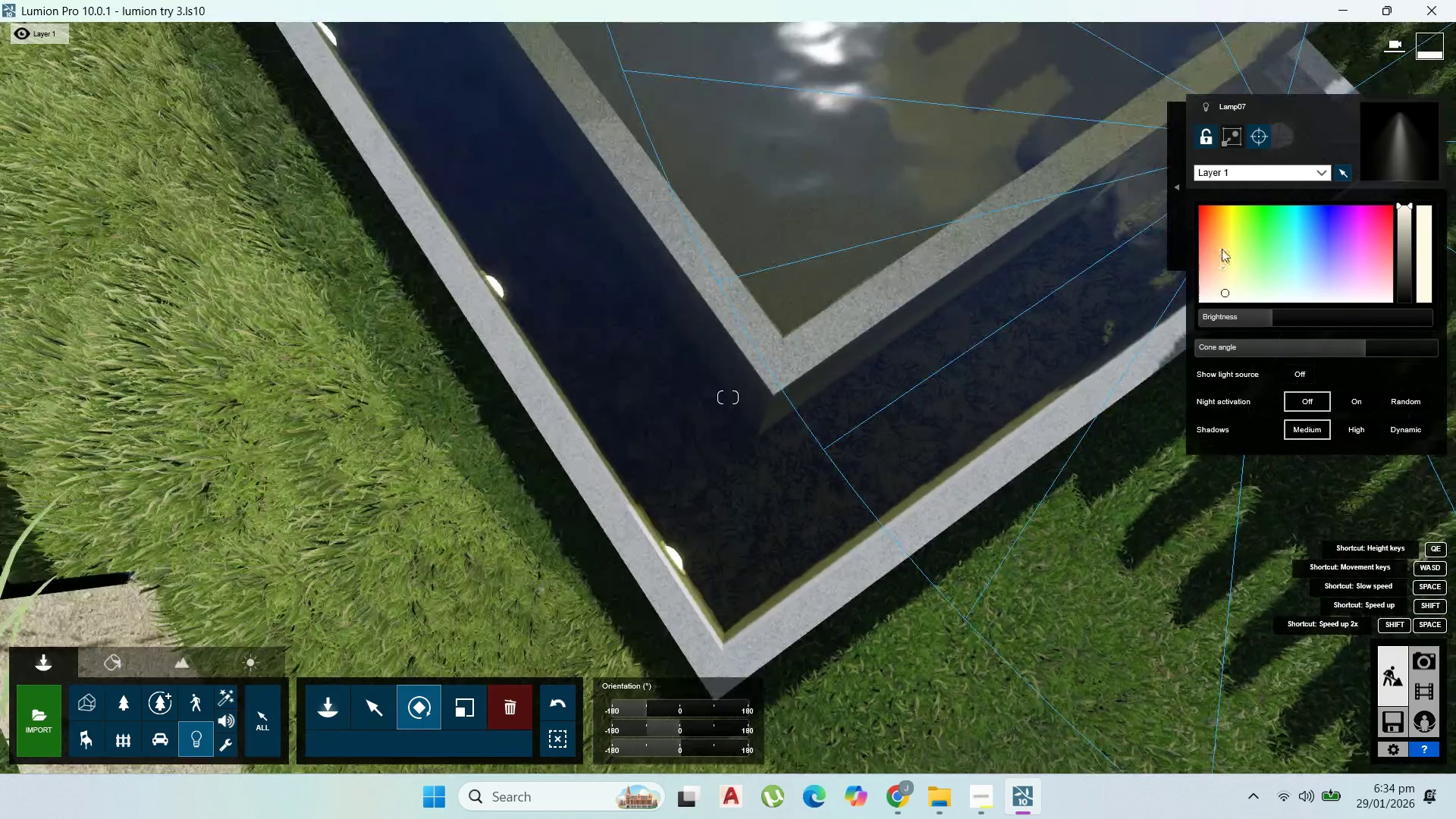 
hold_key(key=W, duration=0.92)
 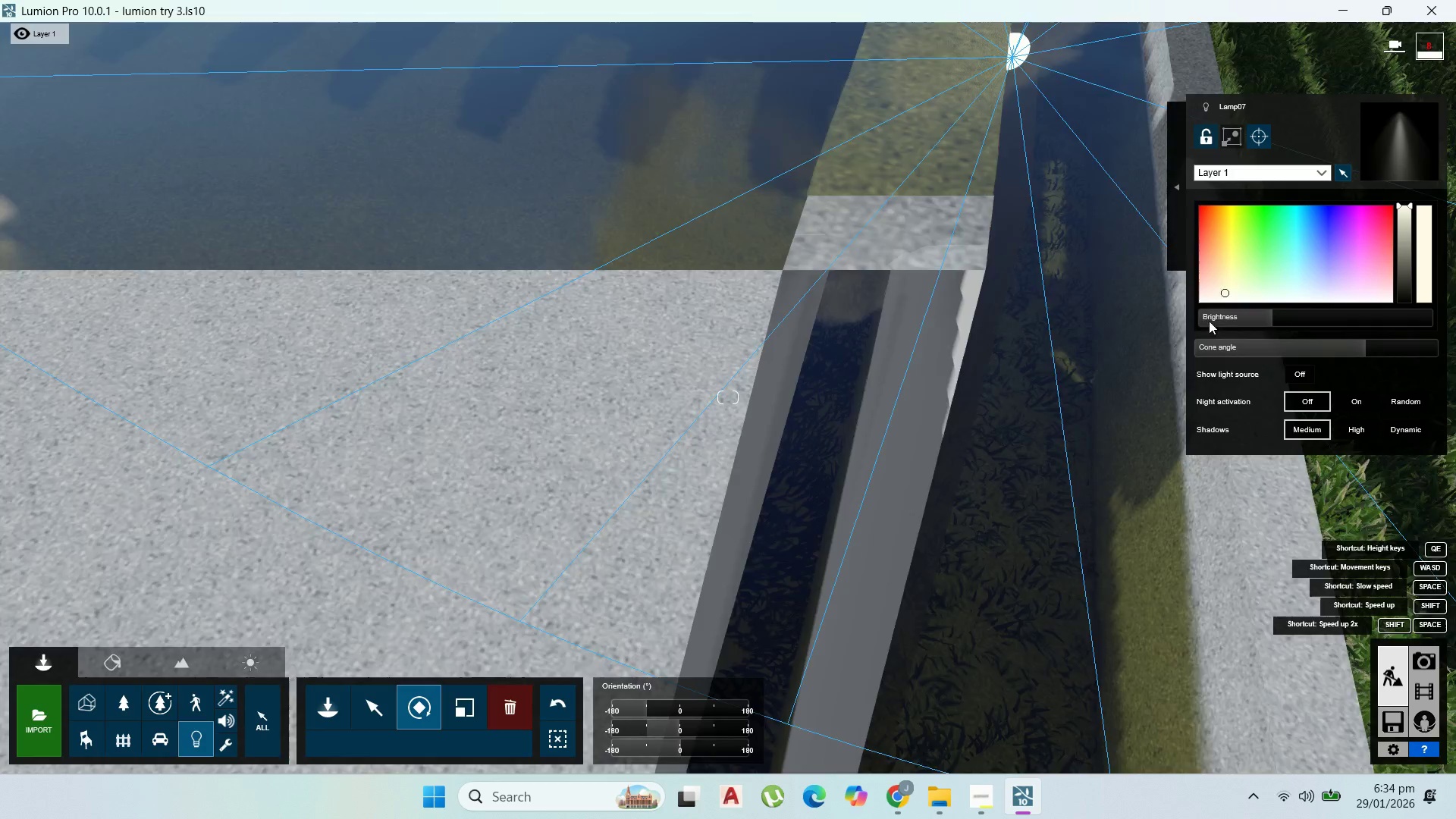 
hold_key(key=S, duration=1.5)
 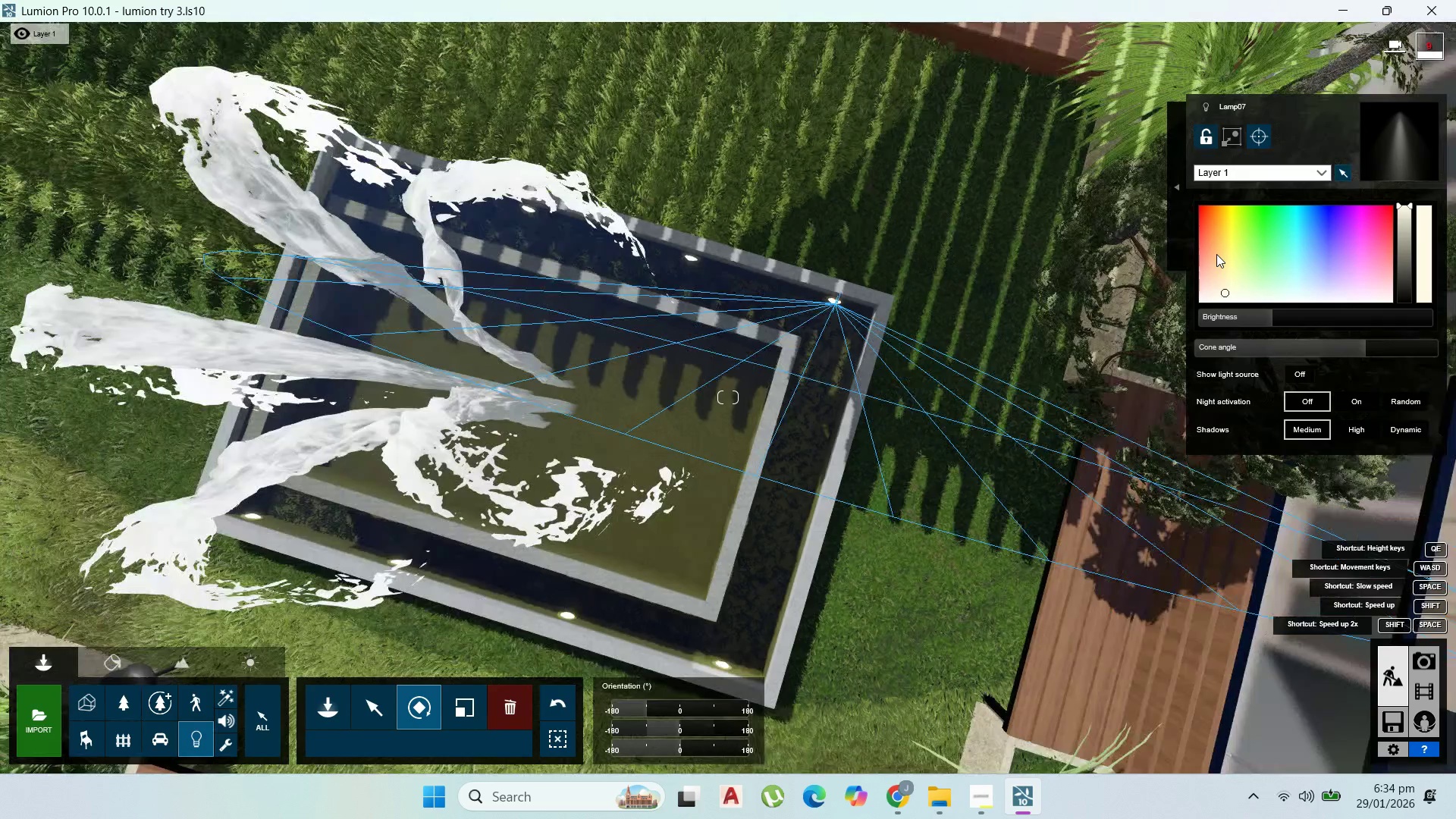 
hold_key(key=S, duration=0.56)
 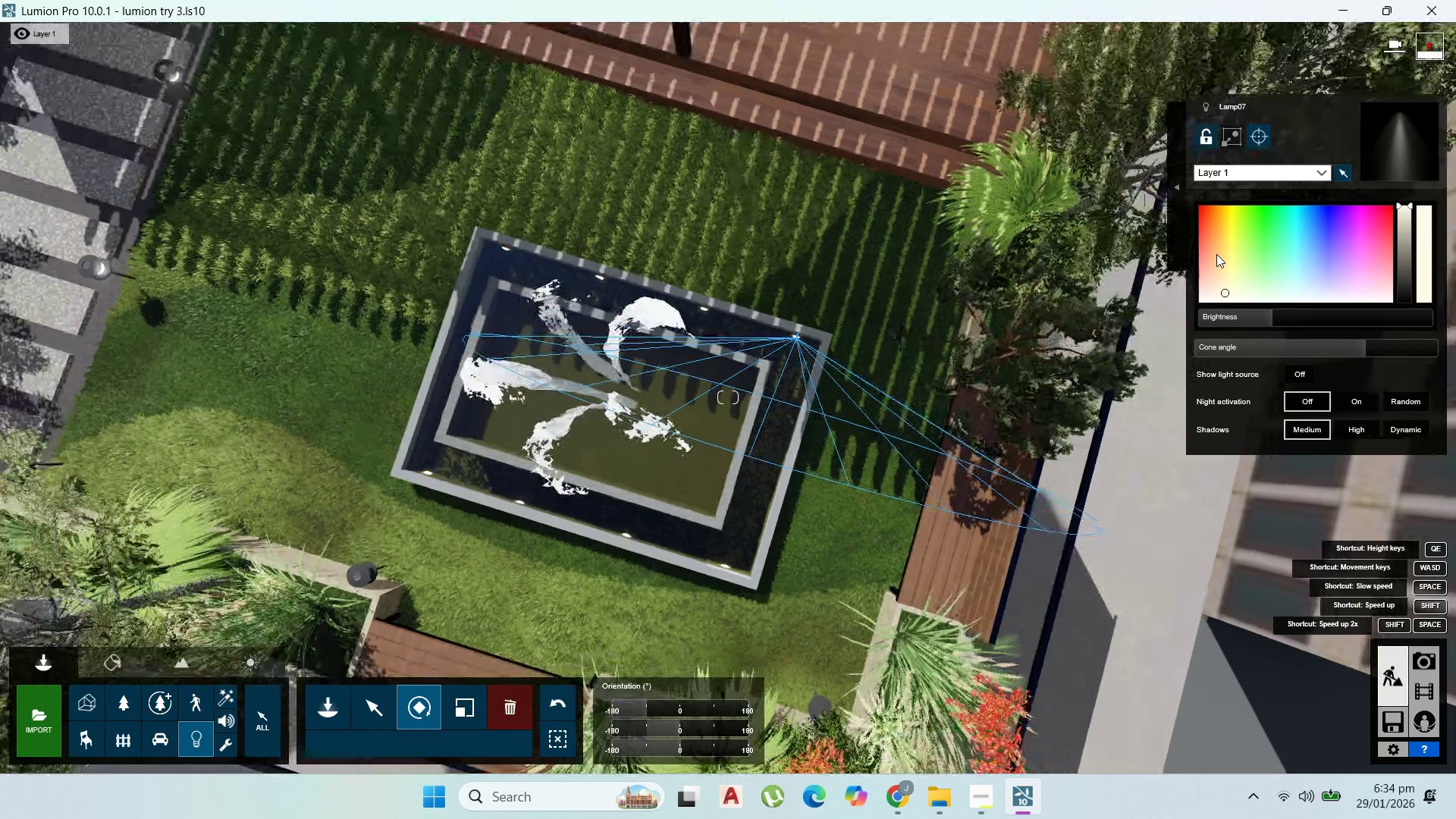 
hold_key(key=A, duration=1.61)
 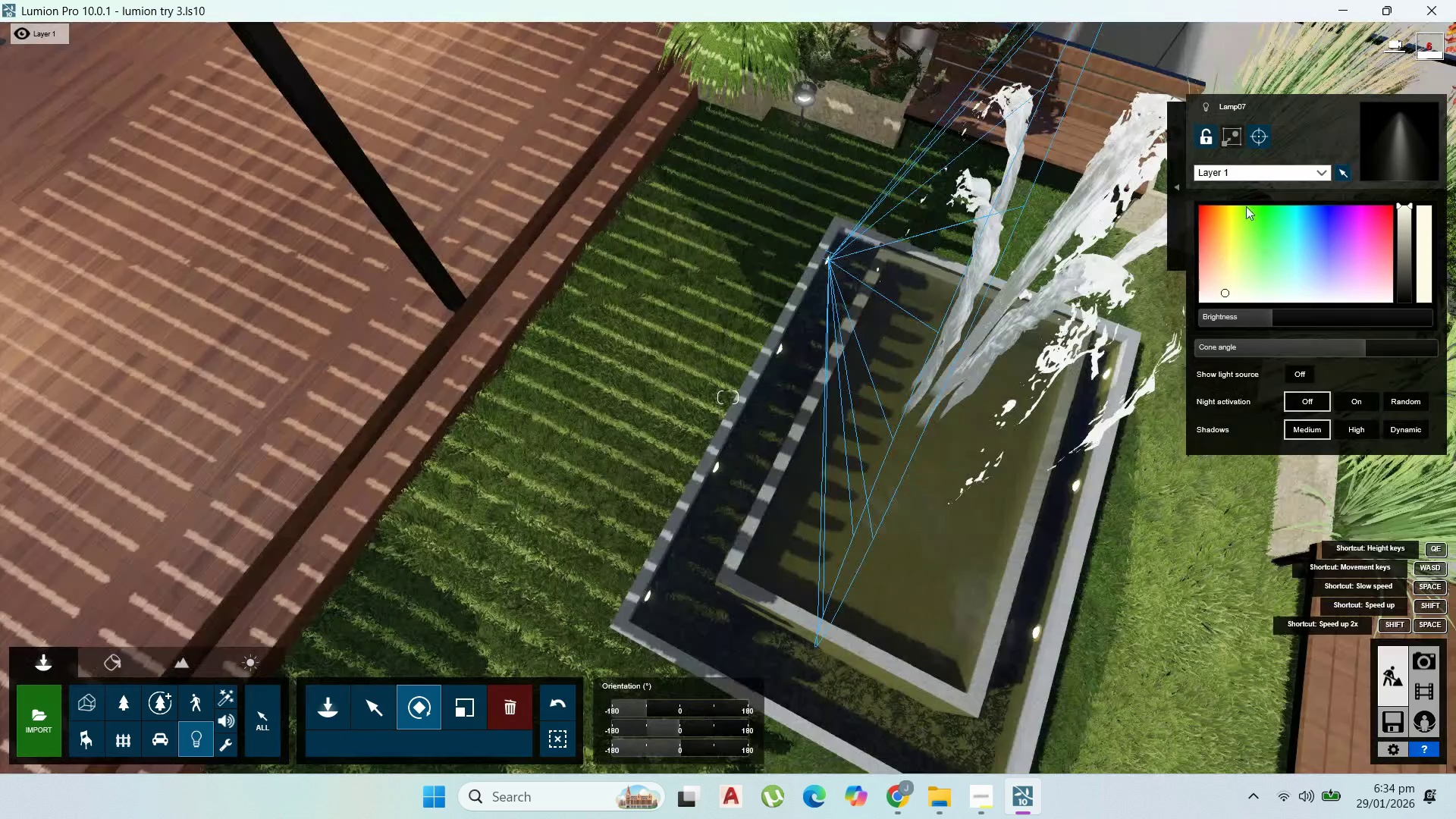 
hold_key(key=W, duration=0.66)
 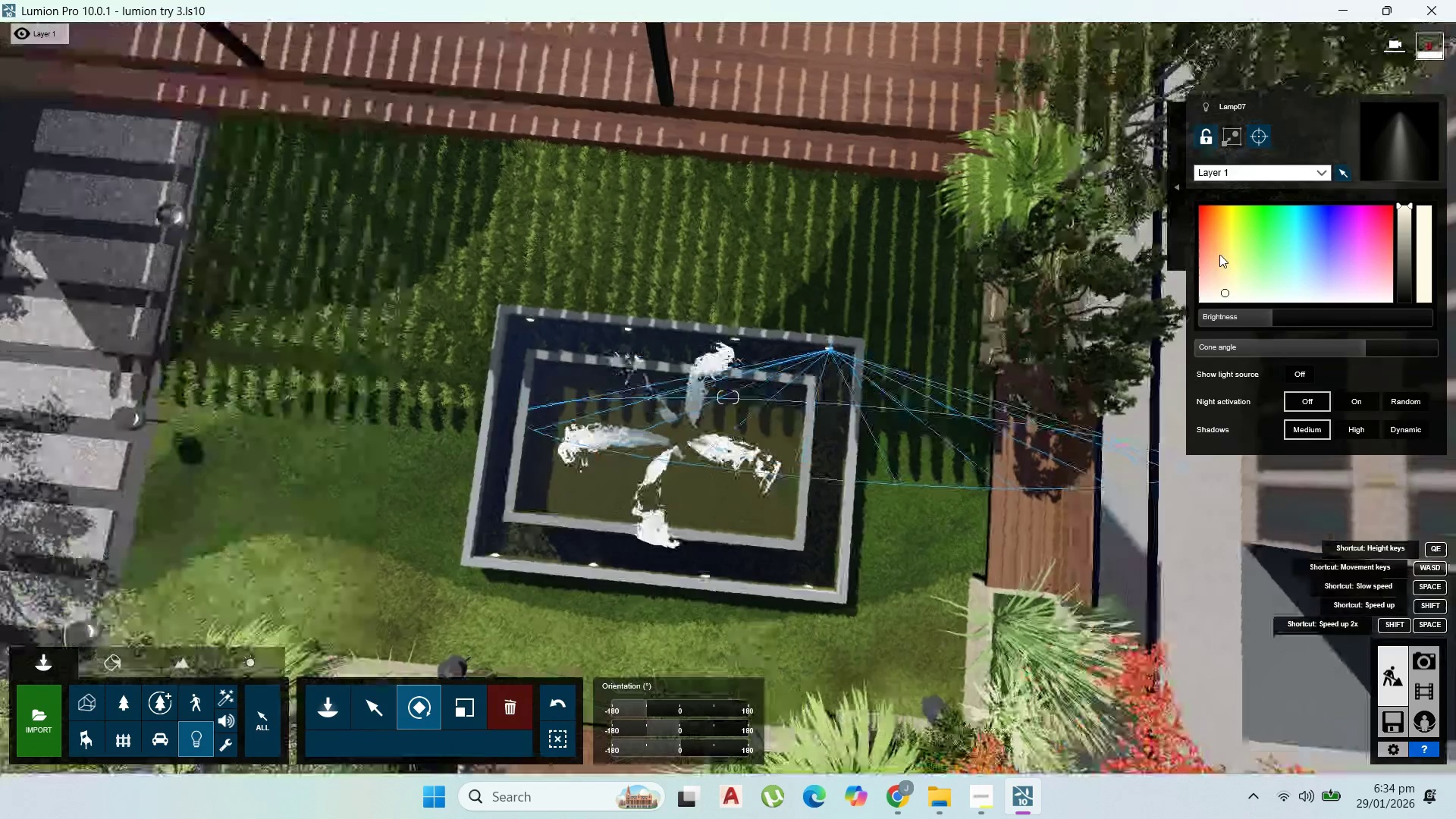 
hold_key(key=W, duration=0.5)
 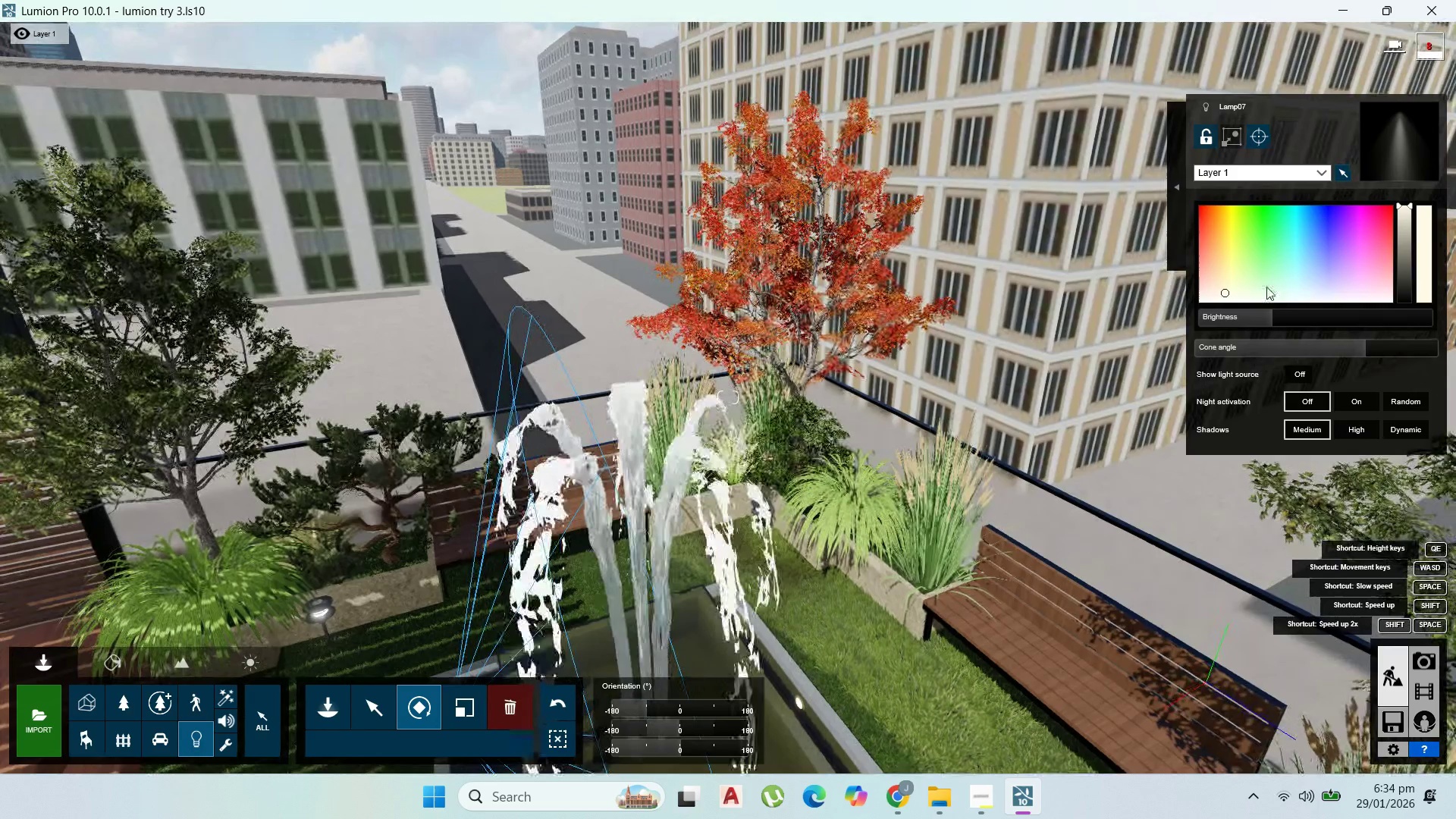 
left_click([1286, 355])
 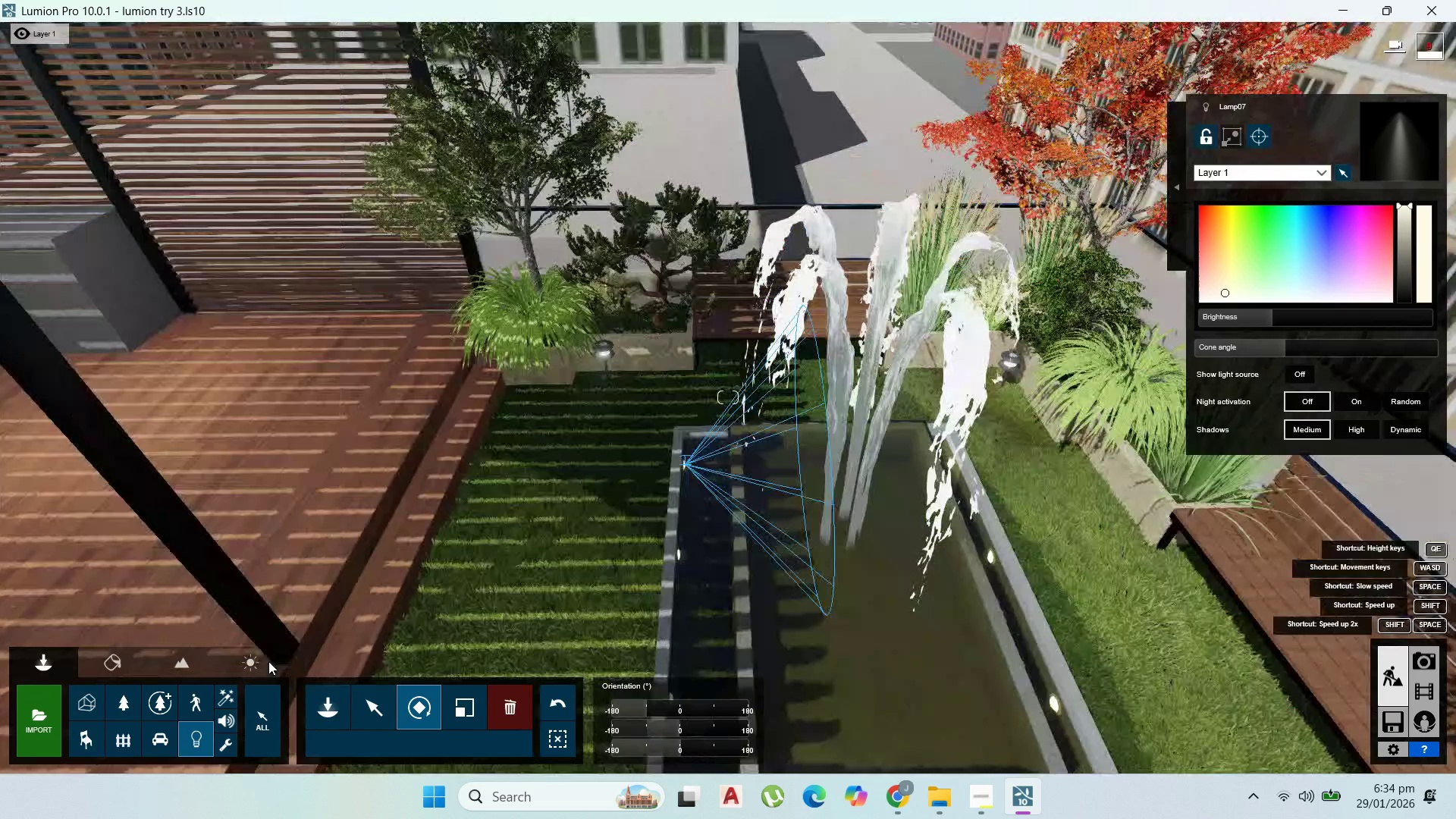 
scroll: coordinate [525, 571], scroll_direction: up, amount: 1.0
 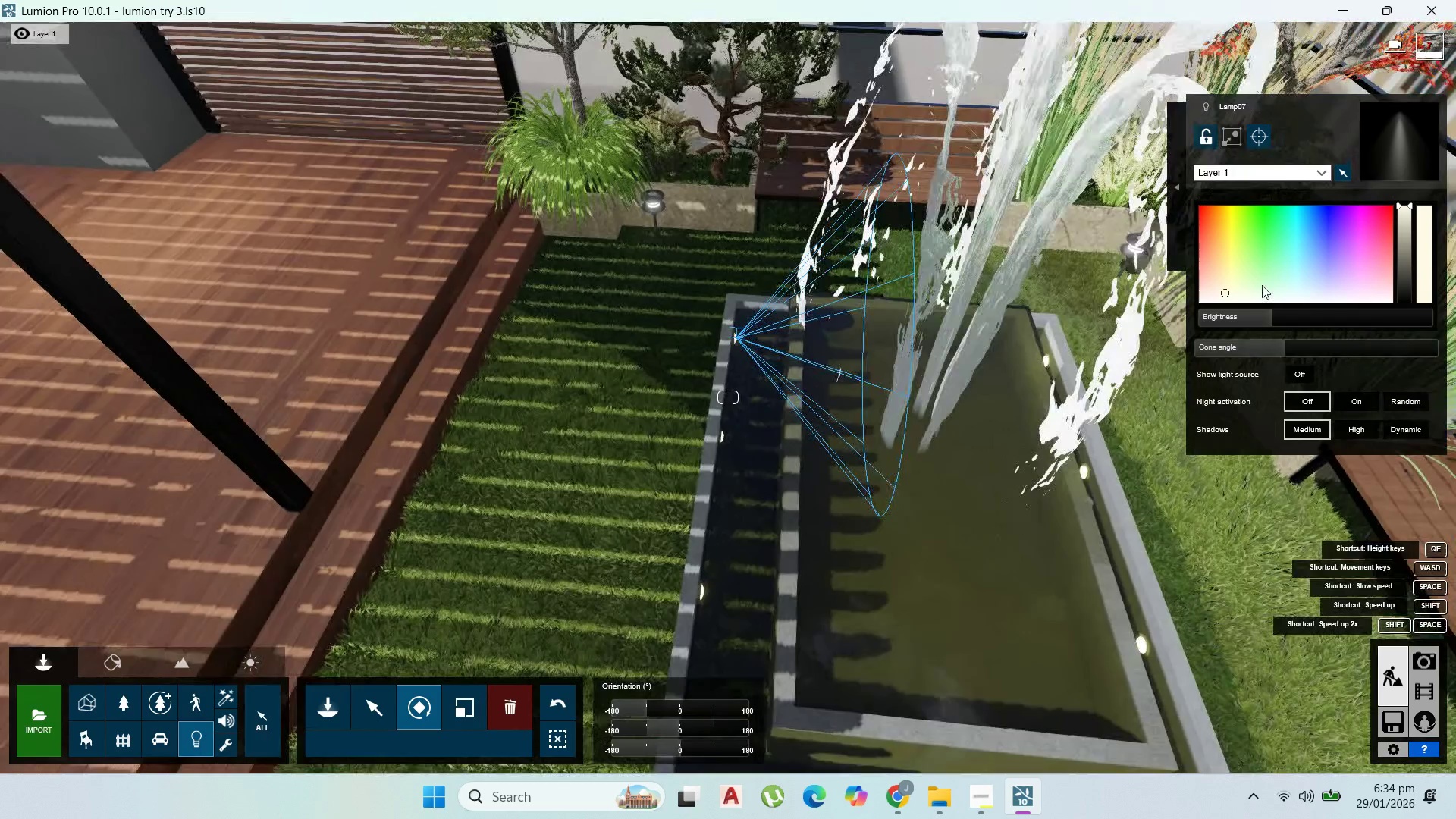 
left_click_drag(start_coordinate=[1277, 314], to_coordinate=[1316, 322])
 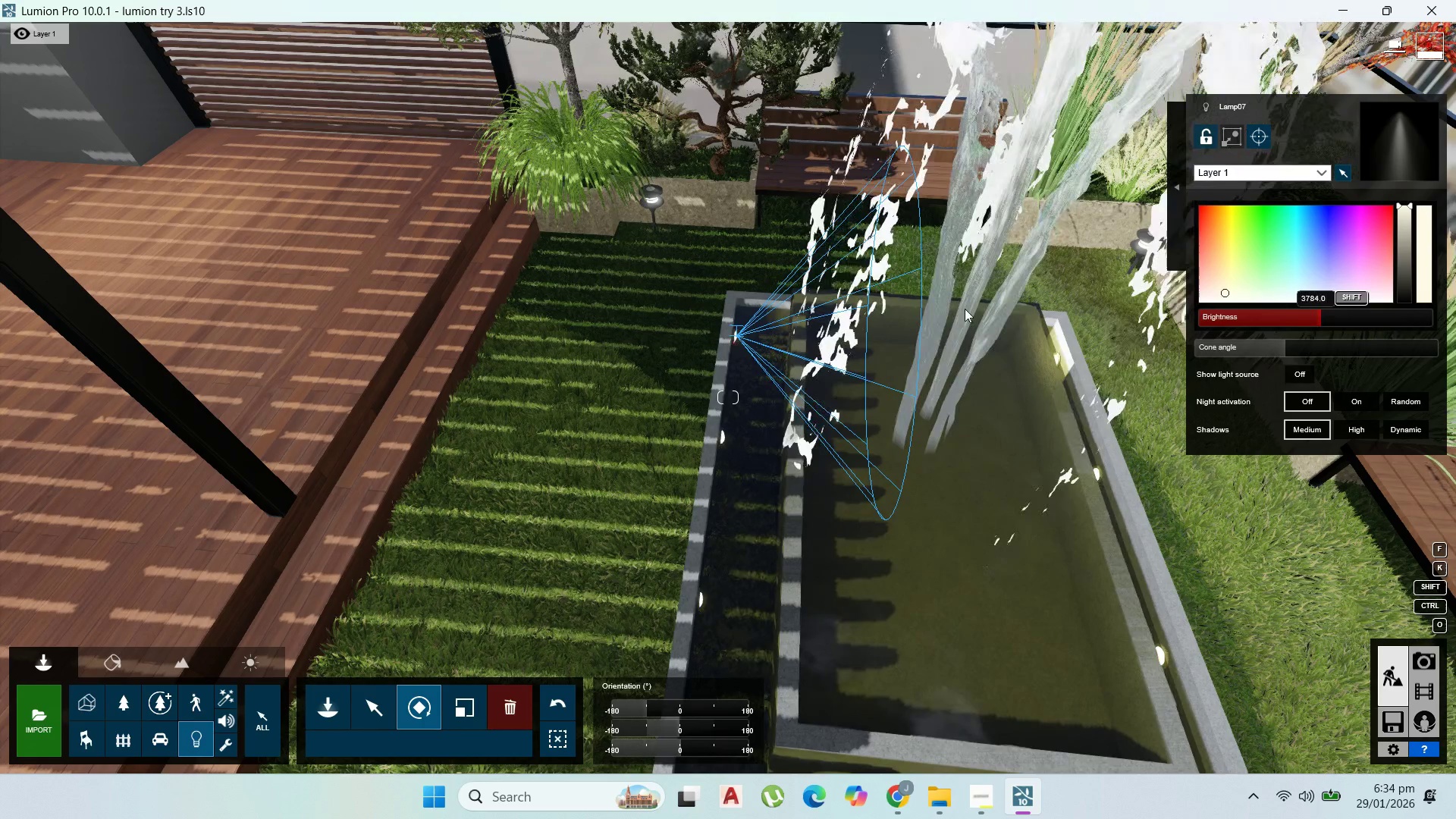 
hold_key(key=W, duration=0.58)
 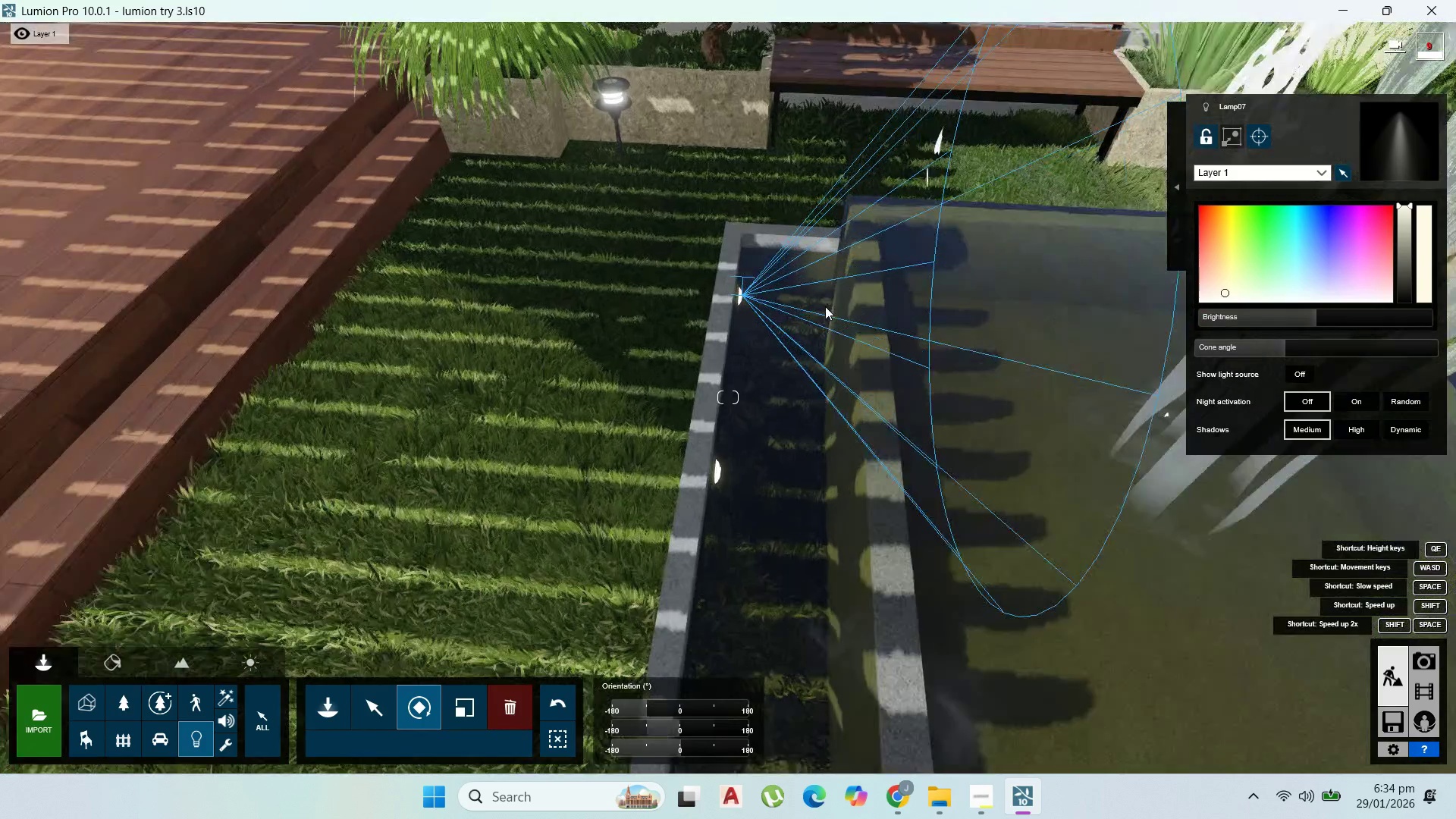 
scroll: coordinate [823, 306], scroll_direction: up, amount: 3.0
 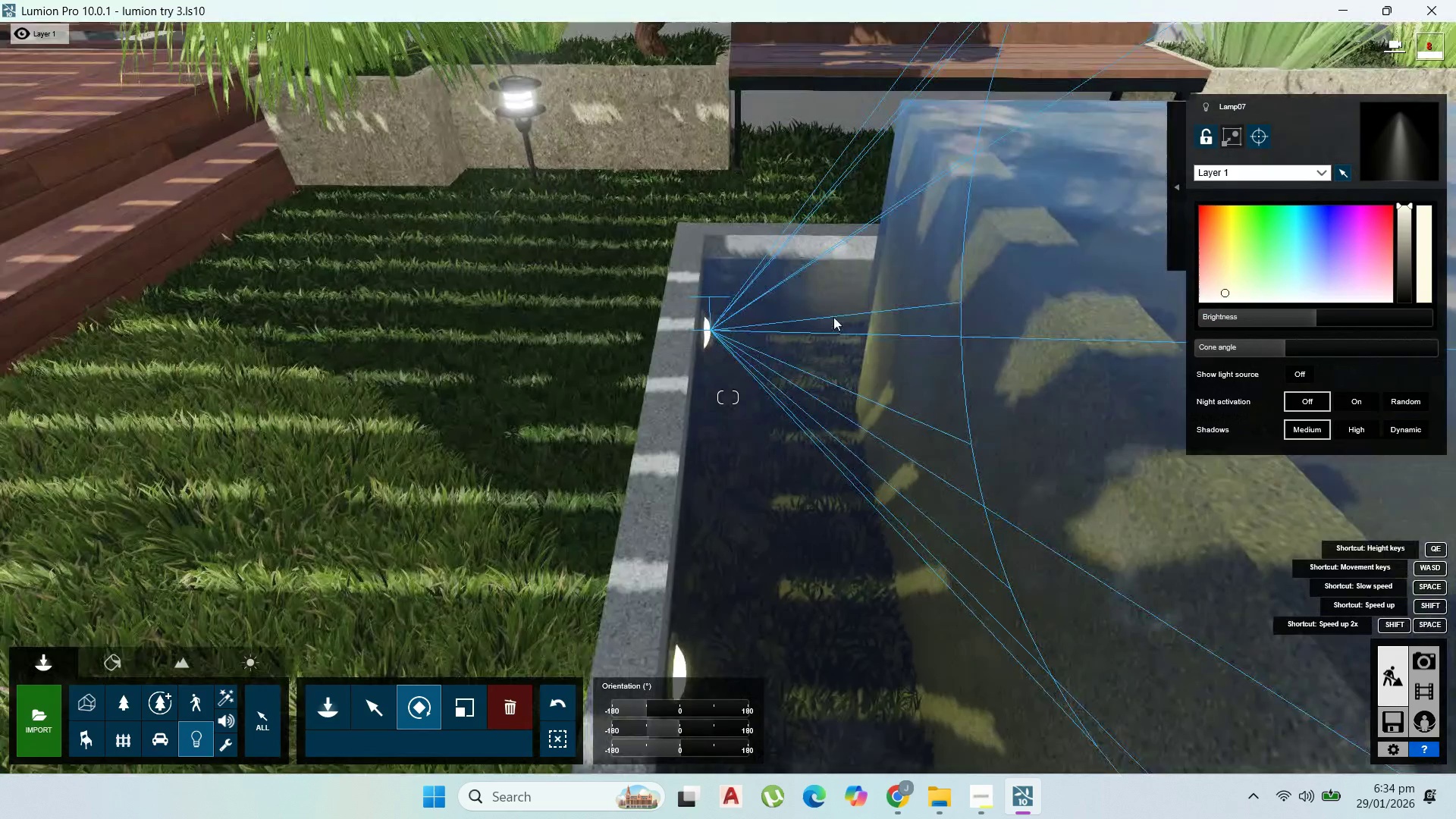 
key(D)
 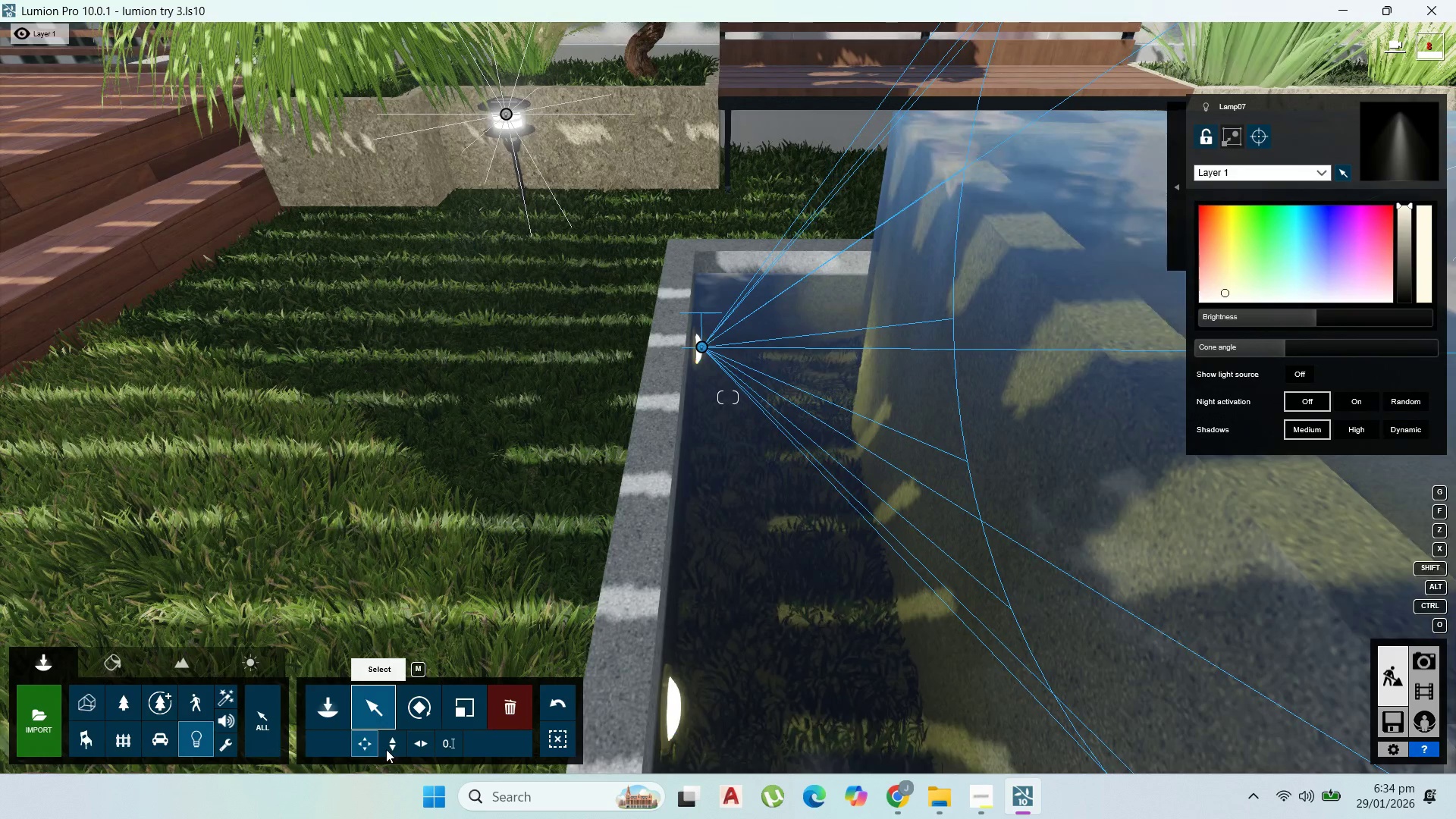 
scroll: coordinate [722, 601], scroll_direction: up, amount: 9.0
 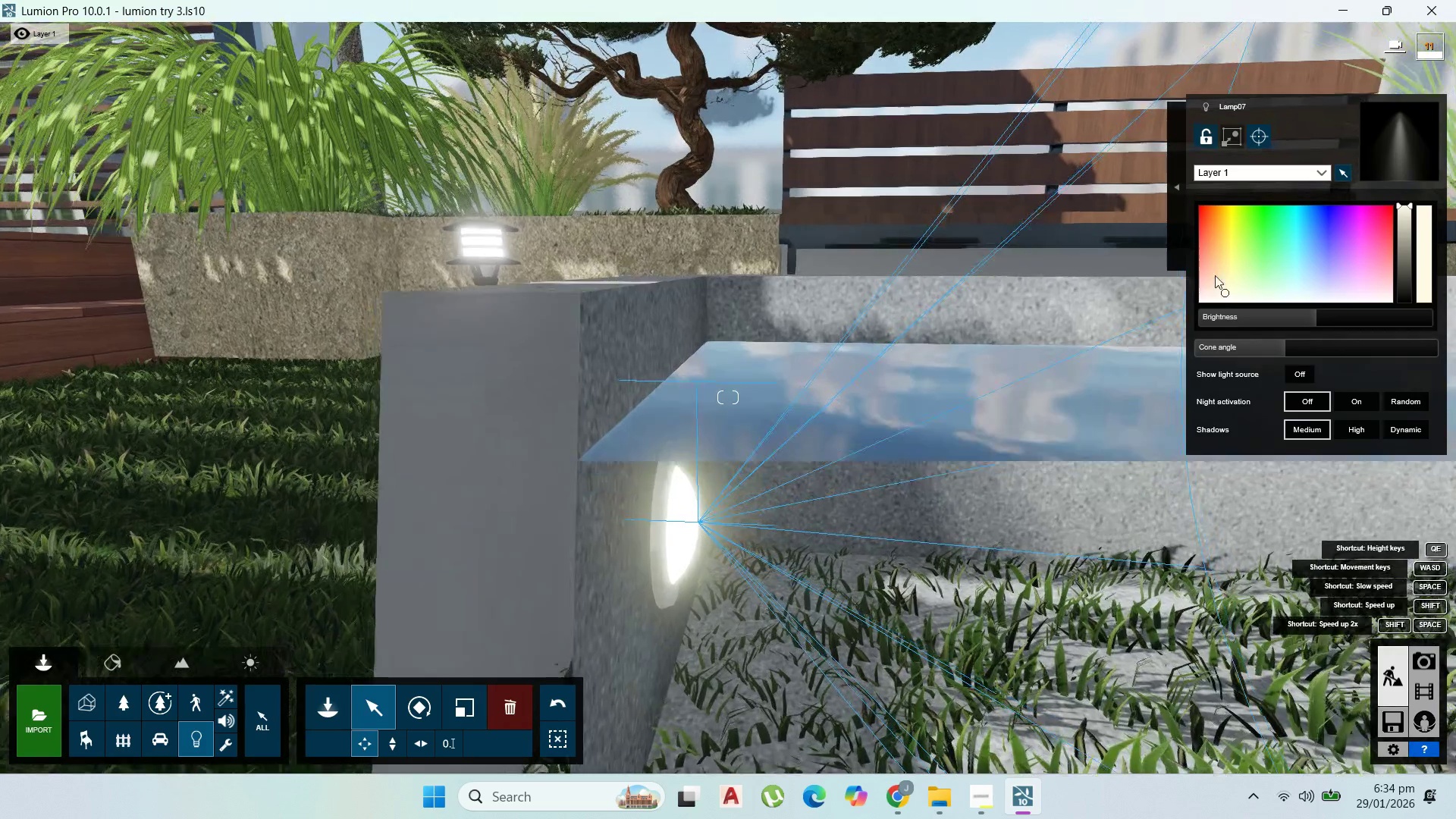 
left_click([1231, 273])
 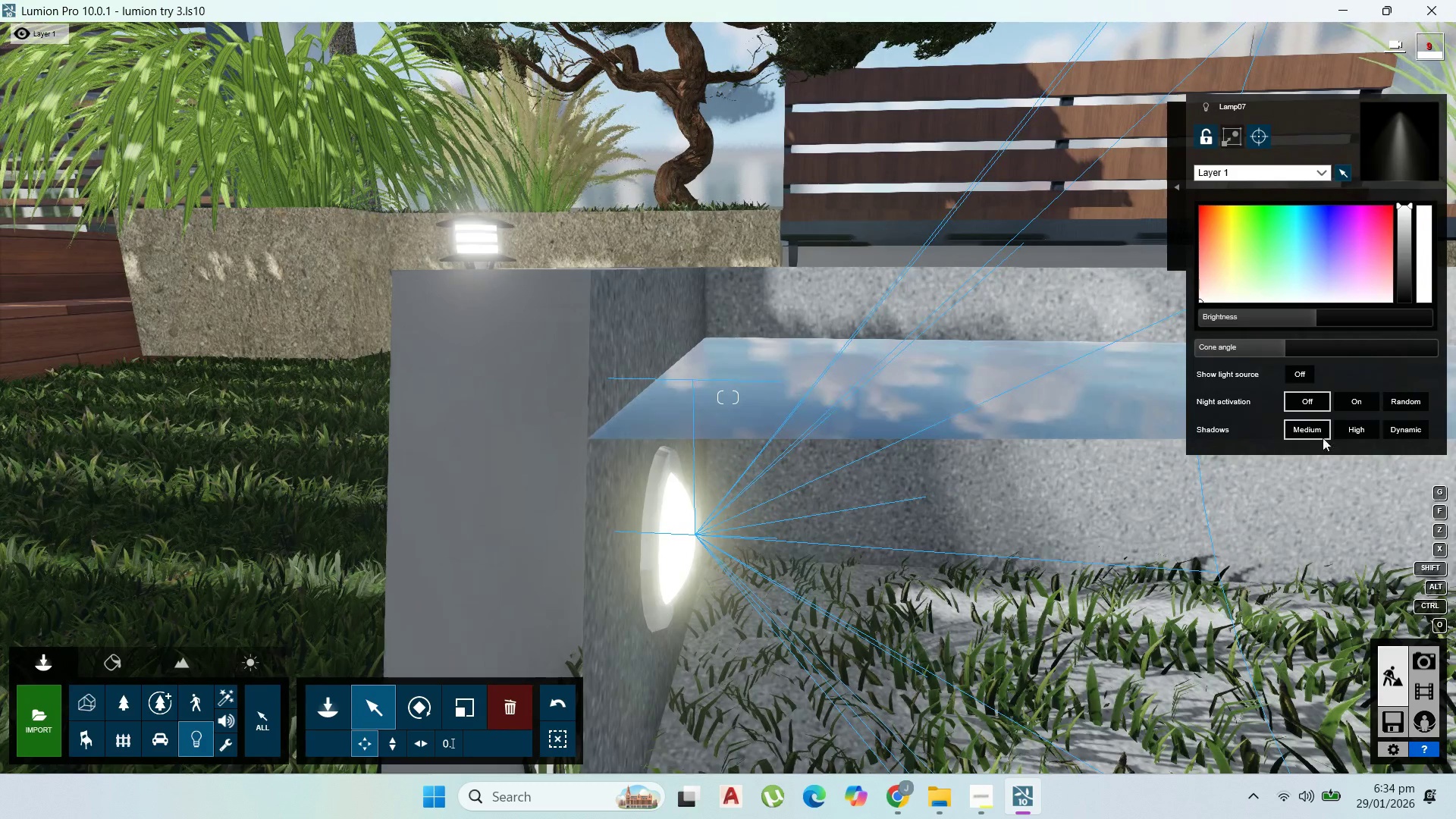 
left_click_drag(start_coordinate=[1281, 342], to_coordinate=[1305, 352])
 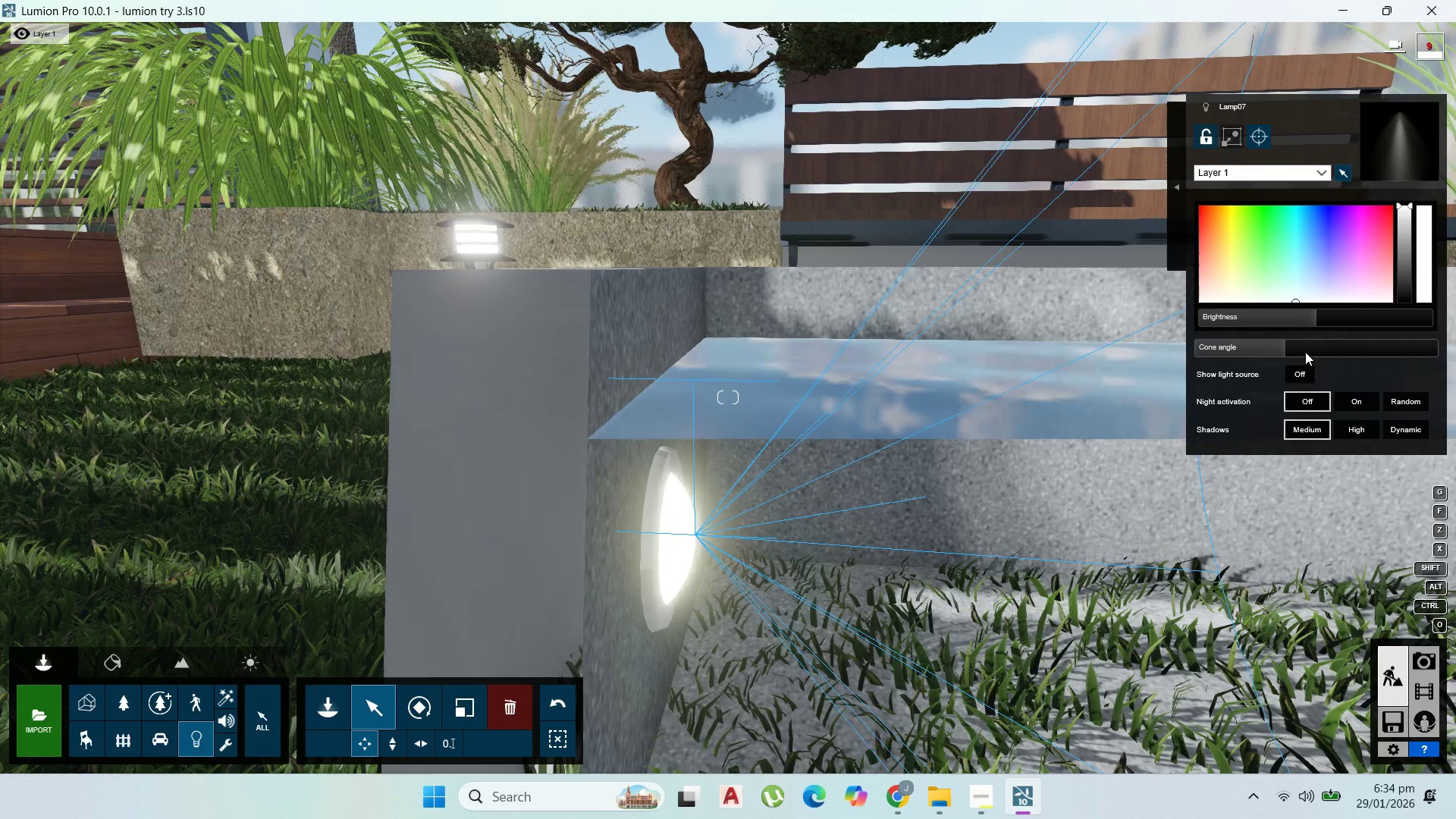 
left_click_drag(start_coordinate=[1305, 352], to_coordinate=[1332, 357])
 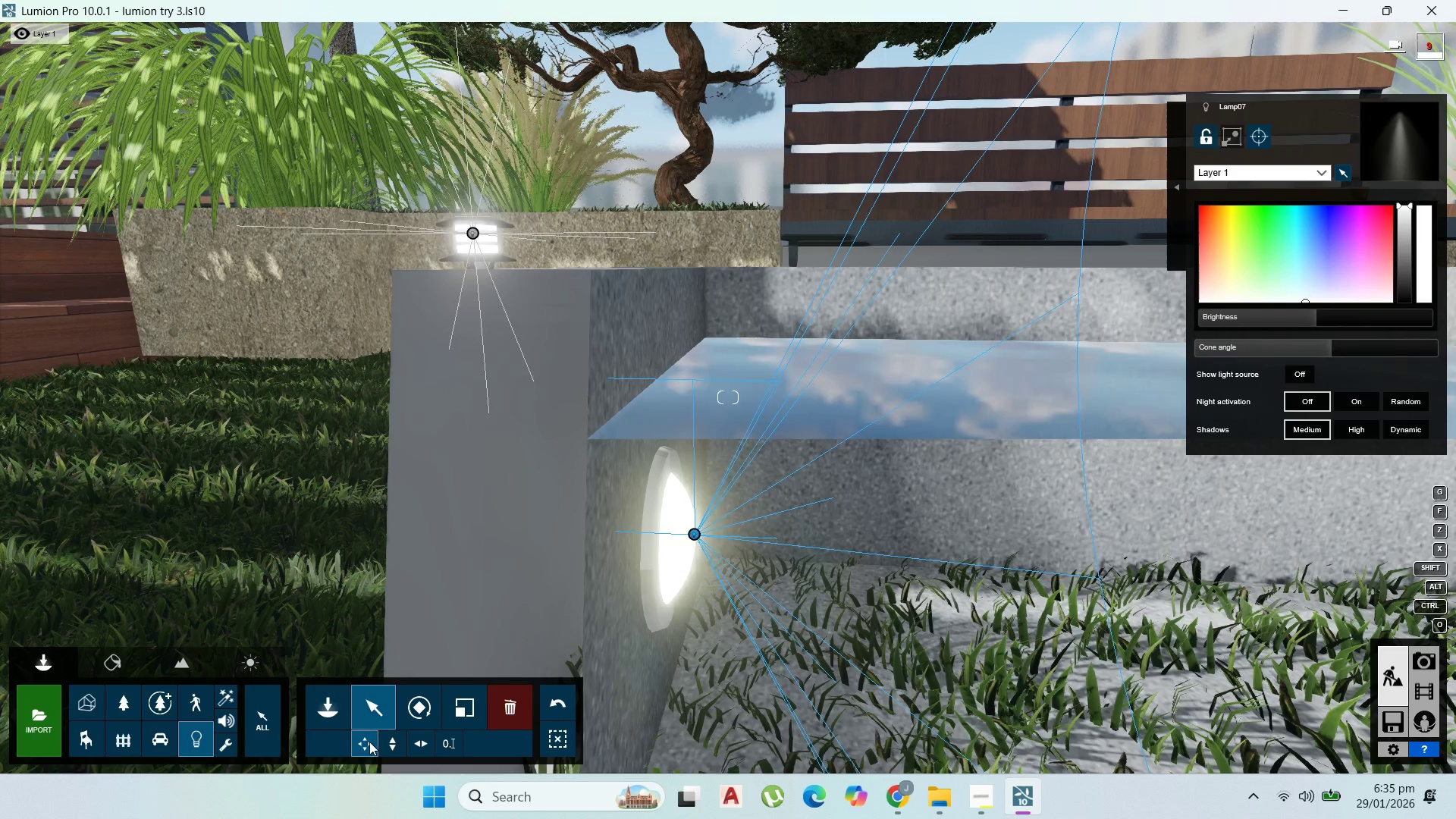 
left_click([400, 736])
 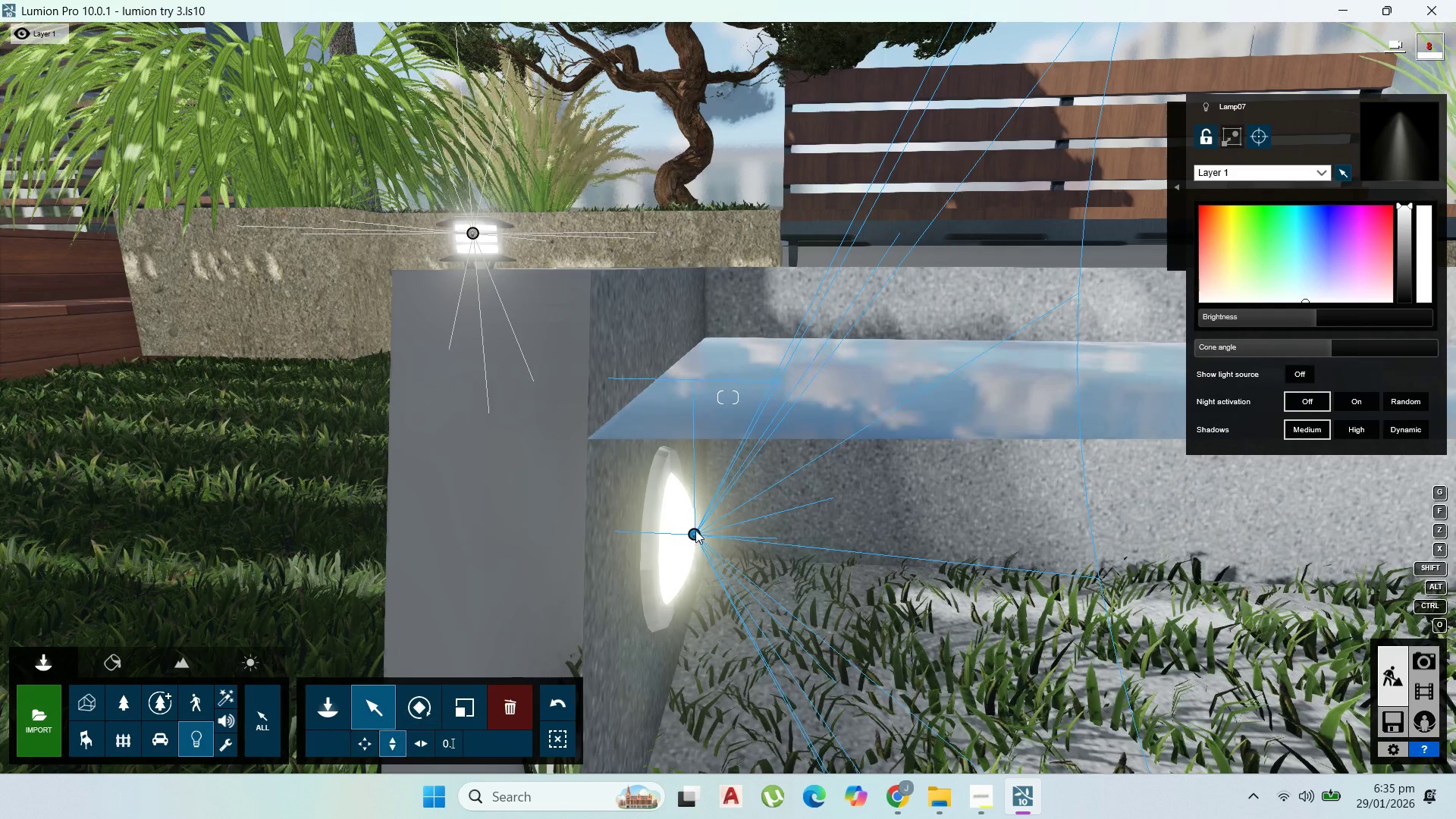 
left_click_drag(start_coordinate=[697, 530], to_coordinate=[701, 529])
 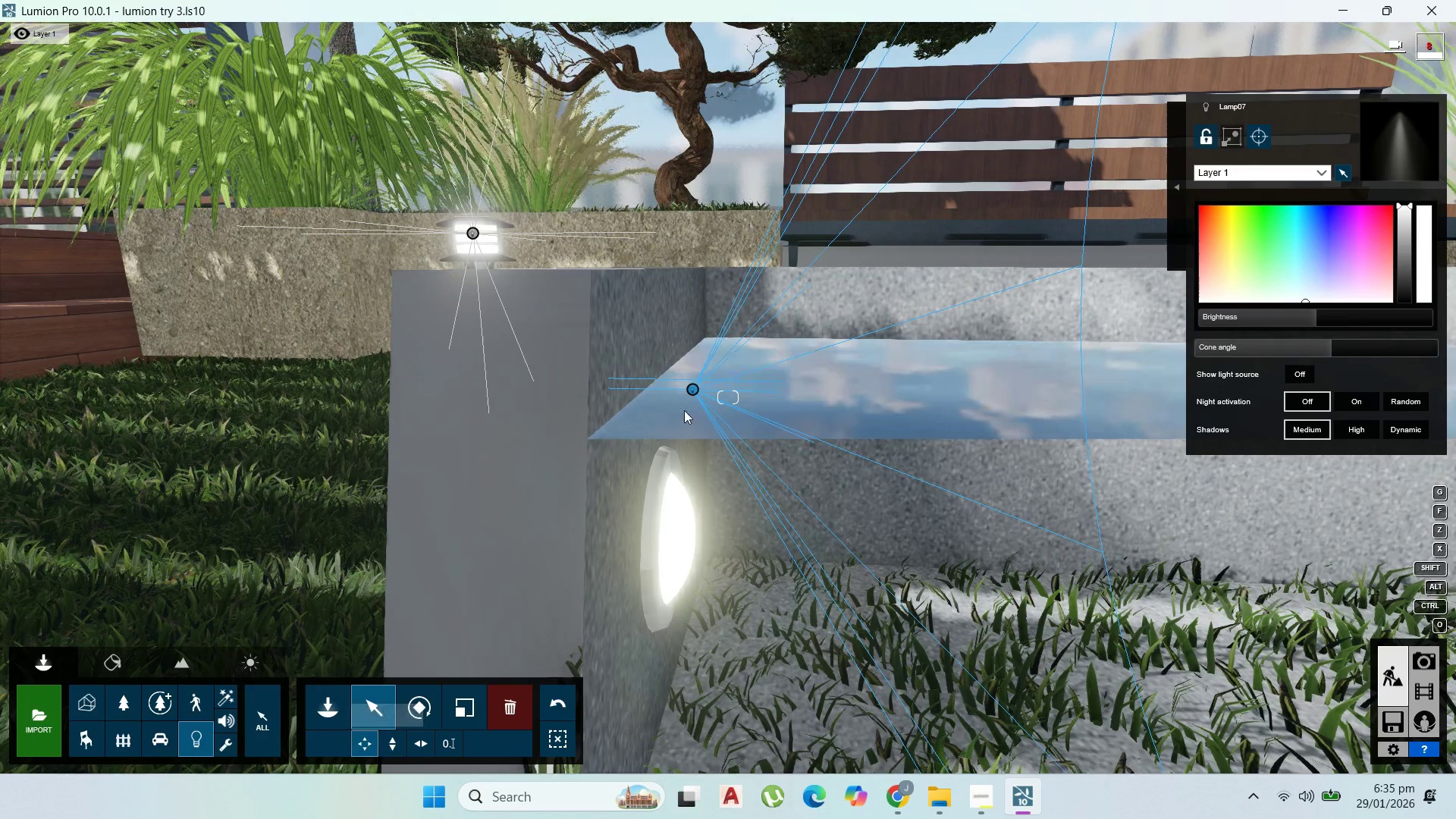 
left_click_drag(start_coordinate=[695, 392], to_coordinate=[692, 537])
 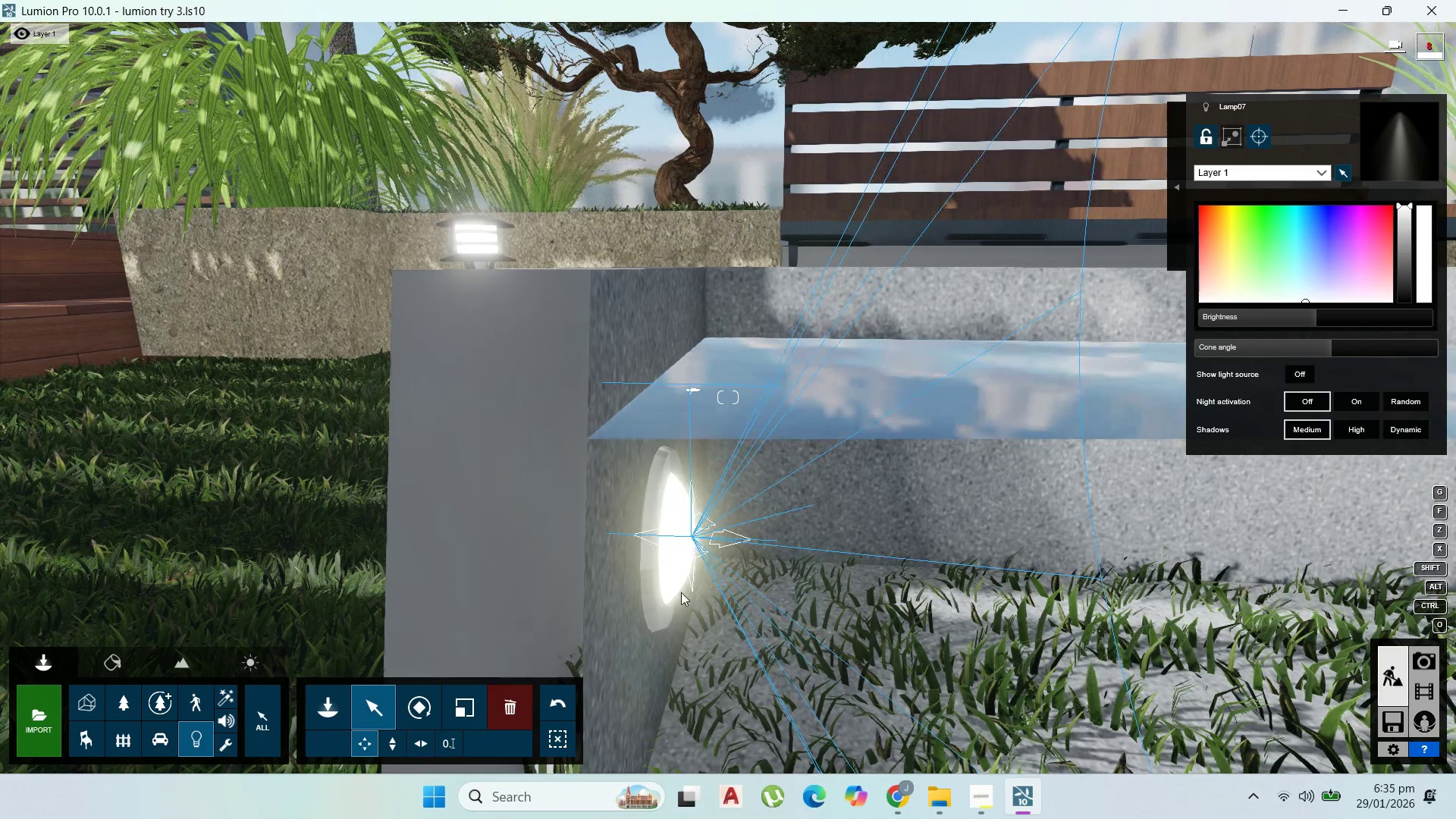 
hold_key(key=S, duration=0.86)
 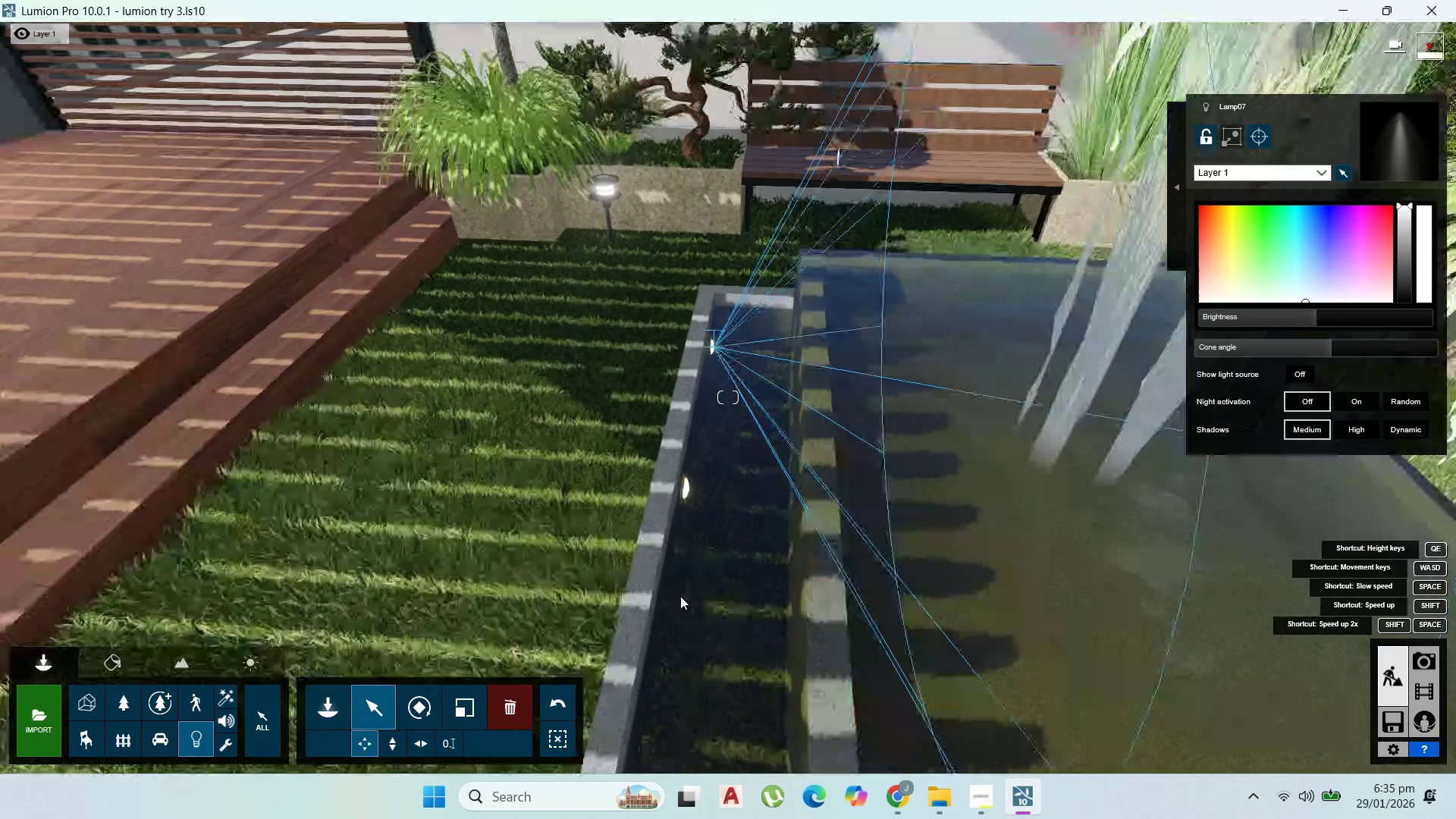 
scroll: coordinate [682, 598], scroll_direction: down, amount: 2.0
 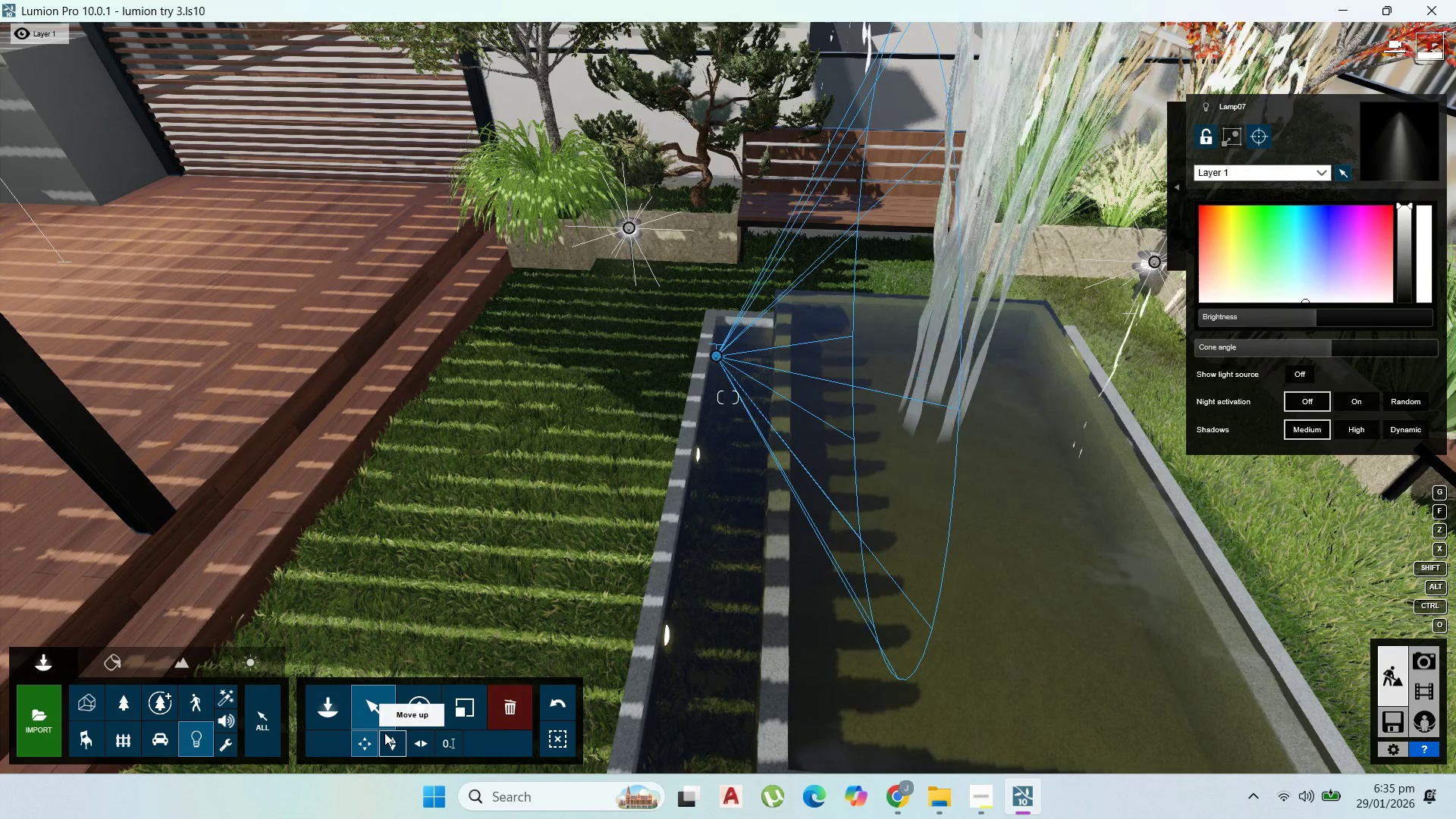 
wait(13.05)
 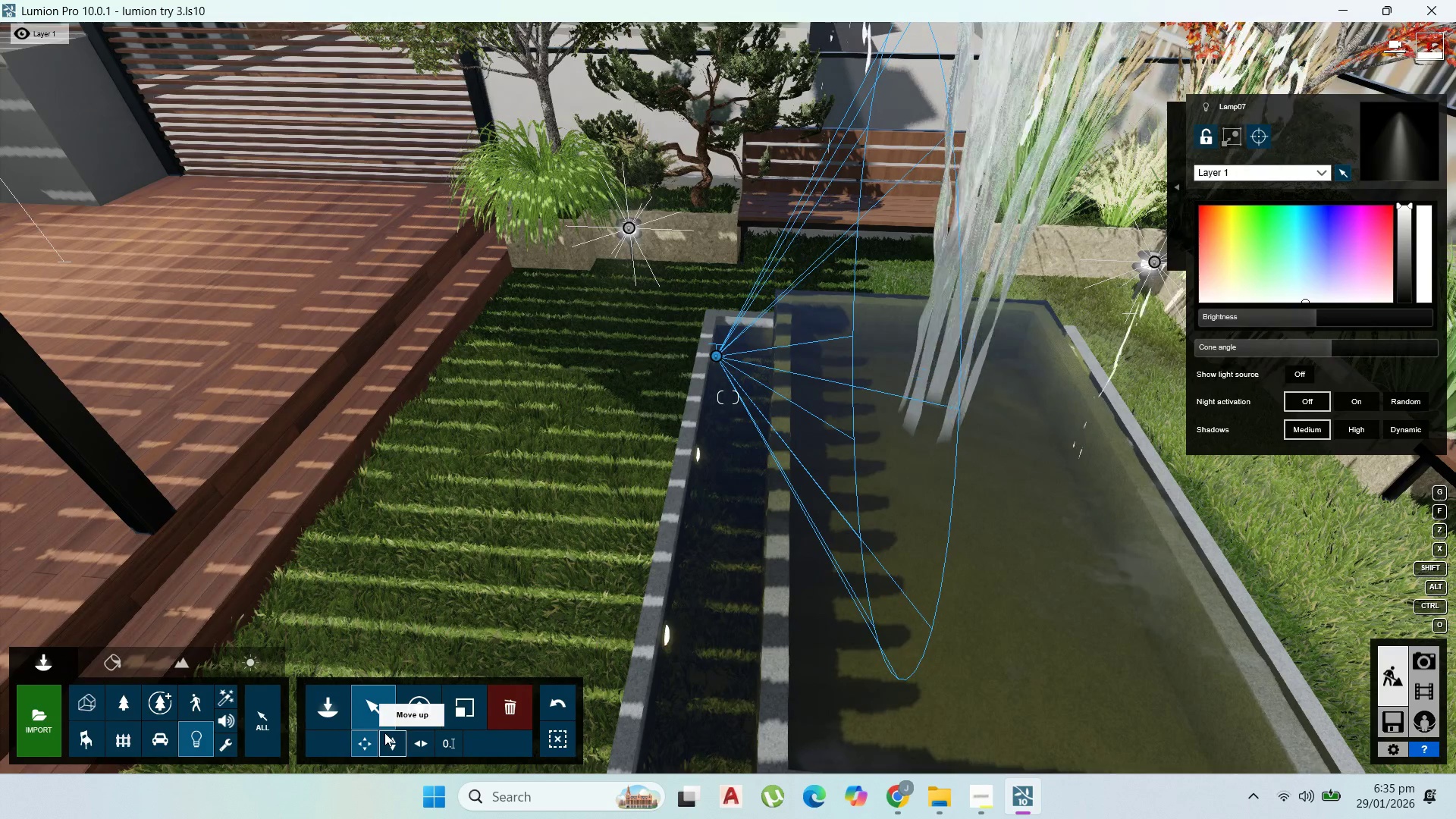 
left_click([366, 743])
 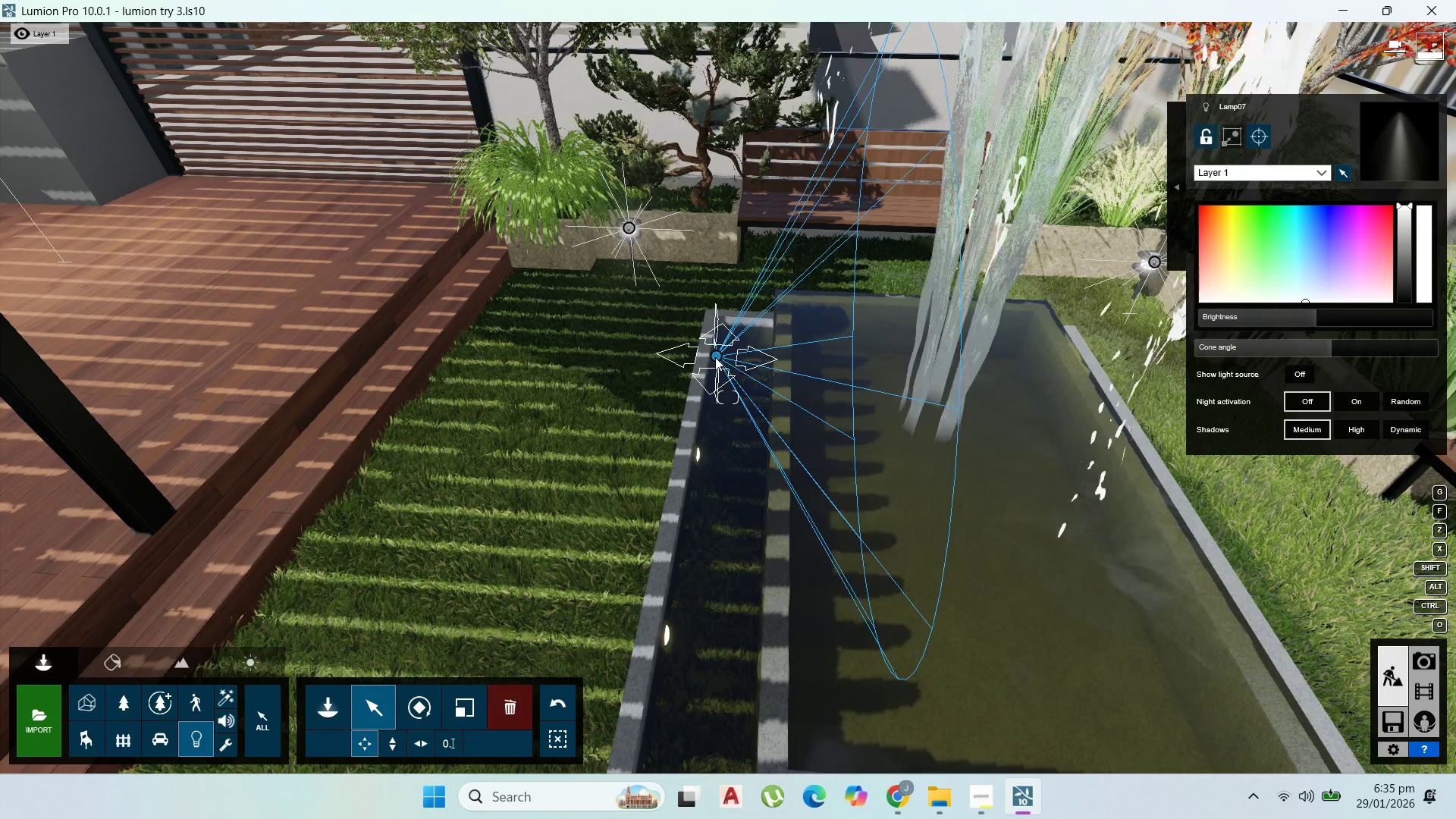 
left_click_drag(start_coordinate=[714, 357], to_coordinate=[710, 457])
 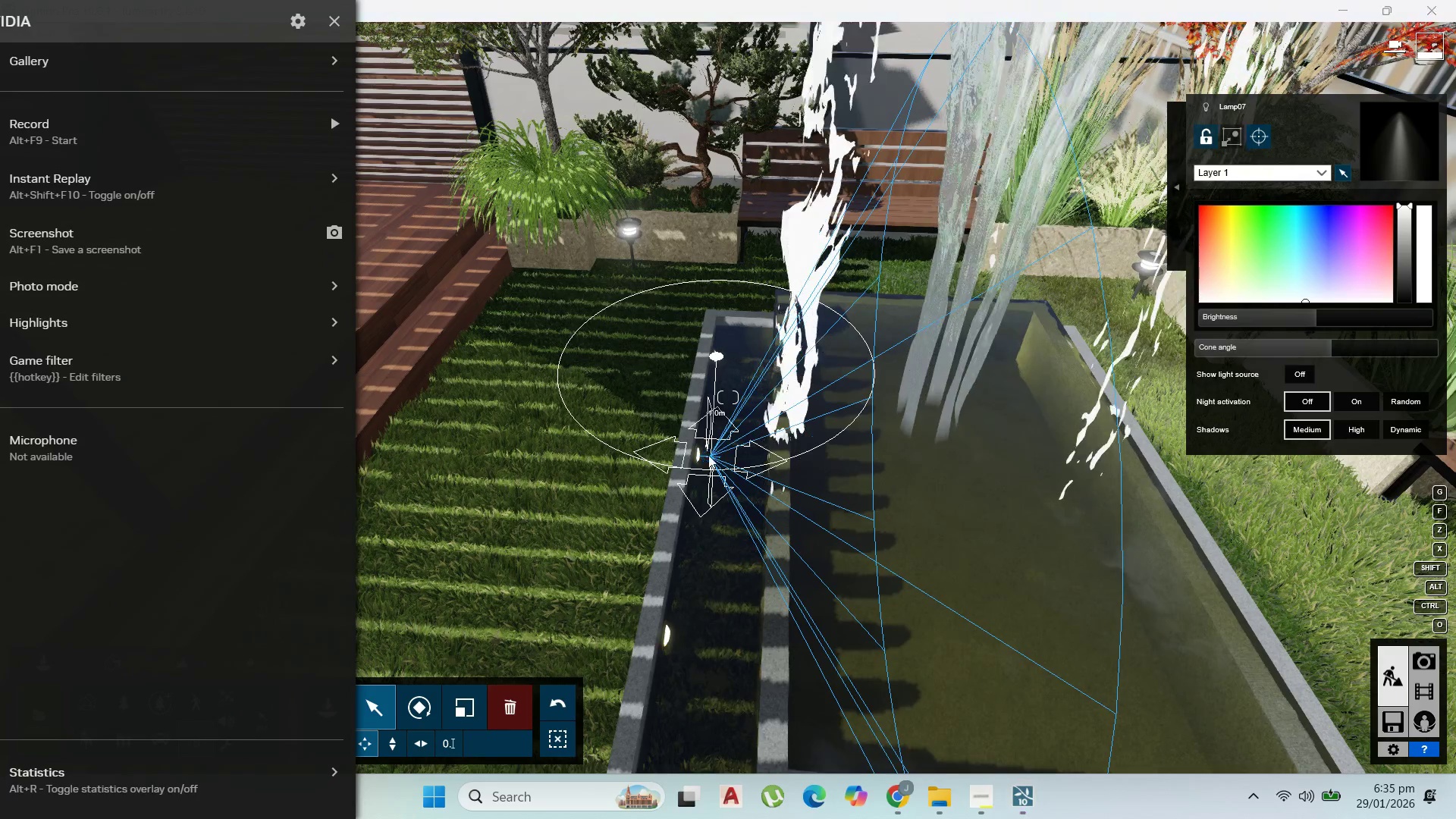 
hold_key(key=AltLeft, duration=1.47)
 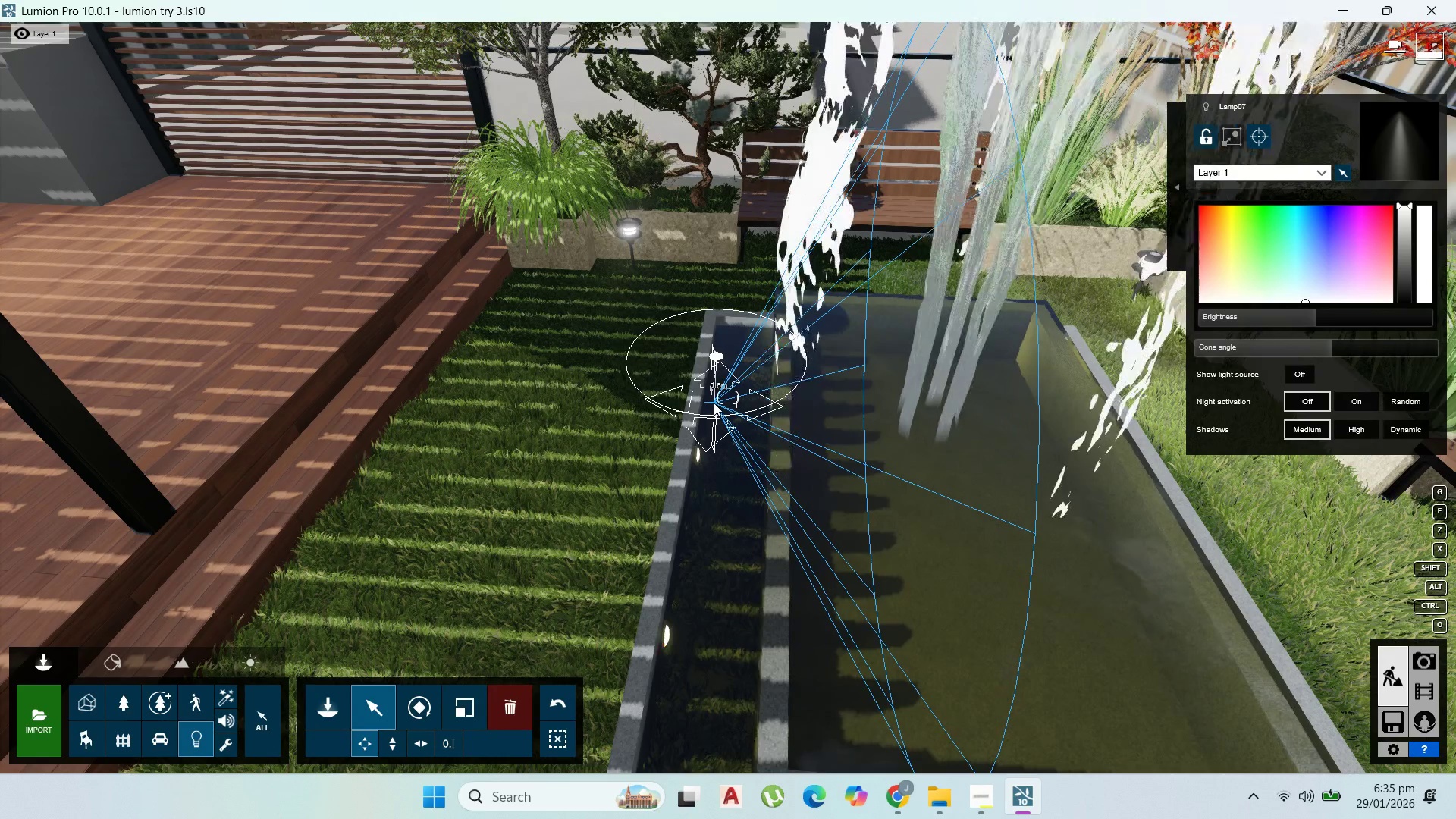 
hold_key(key=AltLeft, duration=2.08)
 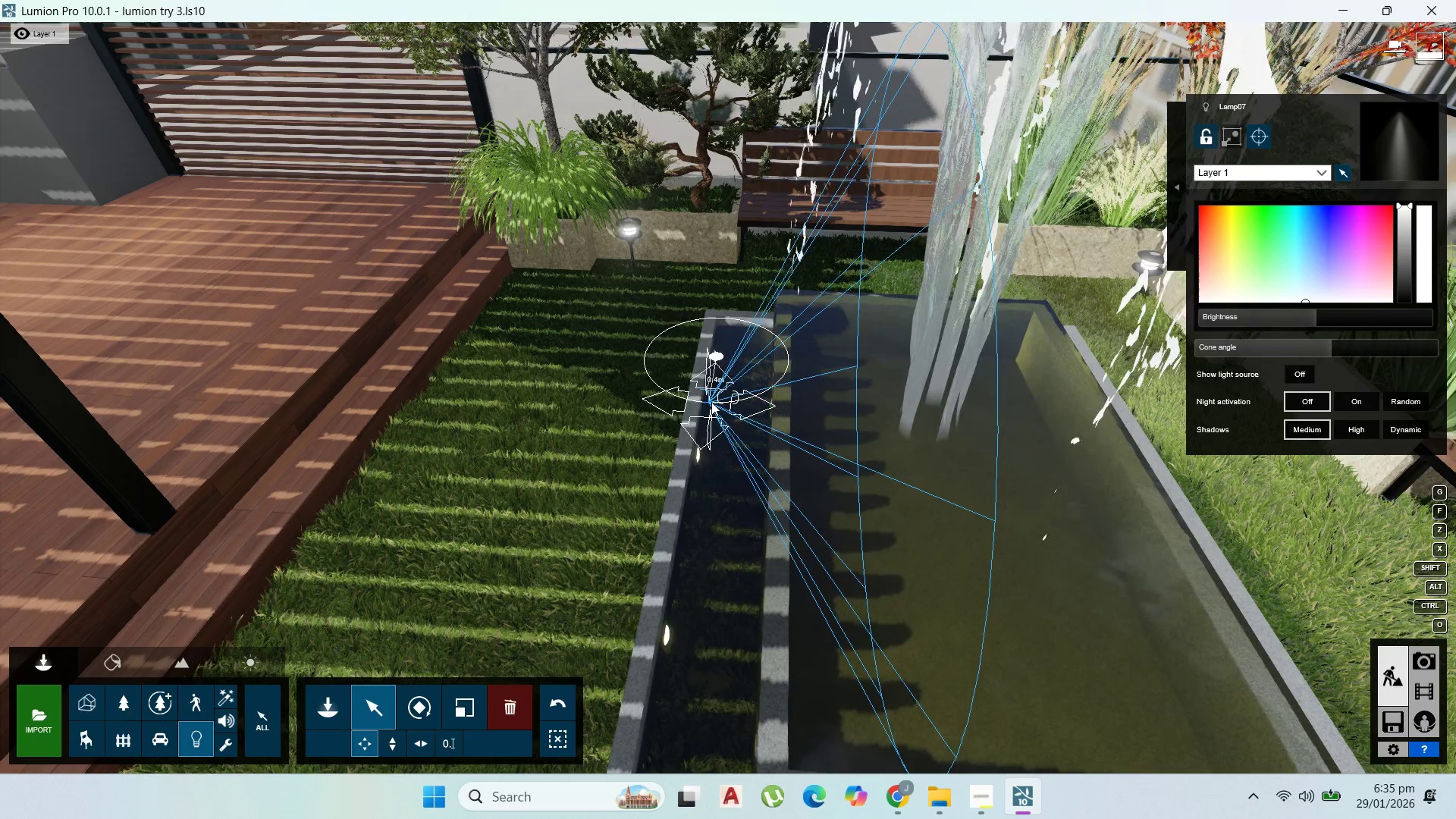 
hold_key(key=Z, duration=2.17)
 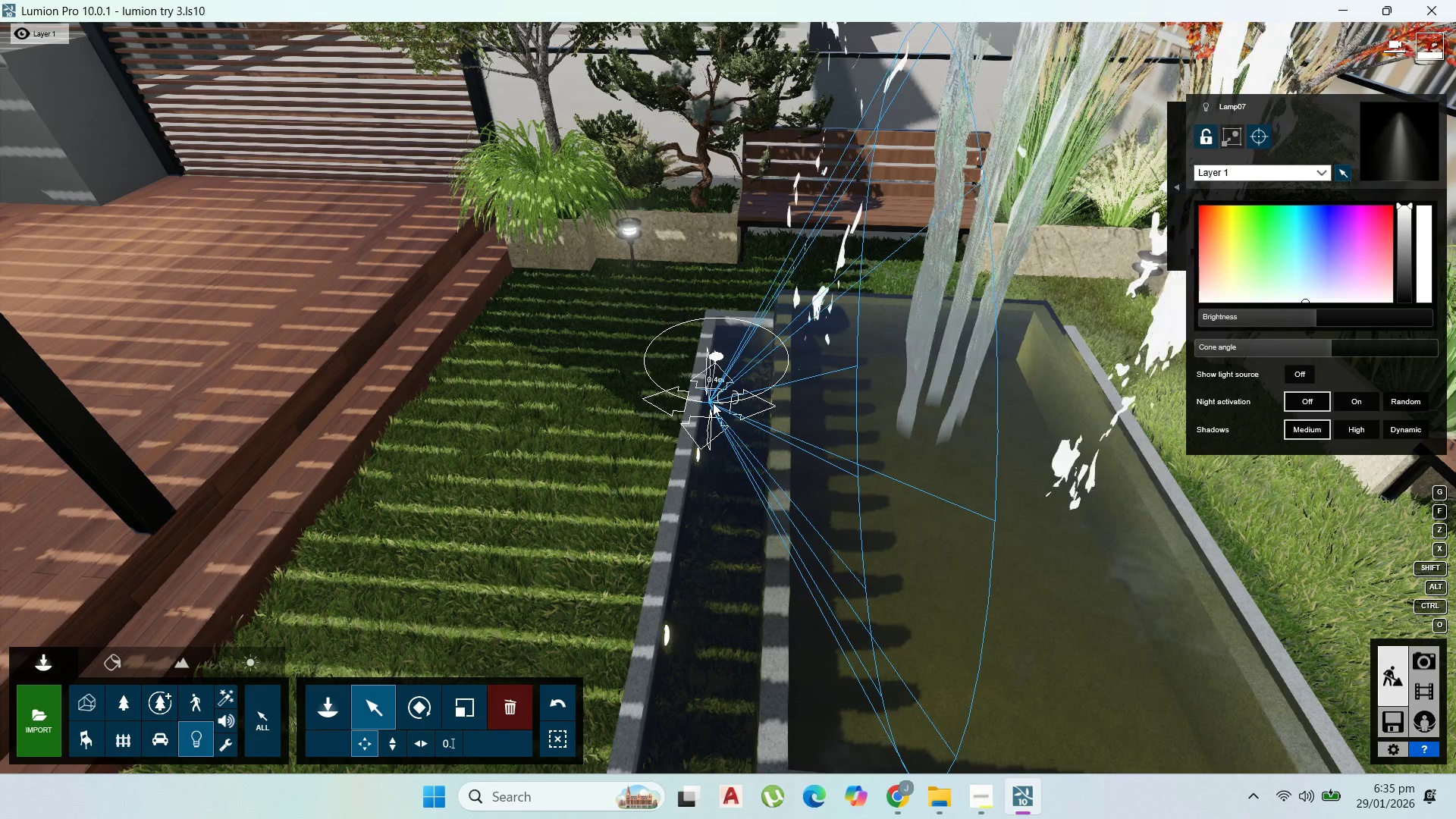 
hold_key(key=AltLeft, duration=0.86)
 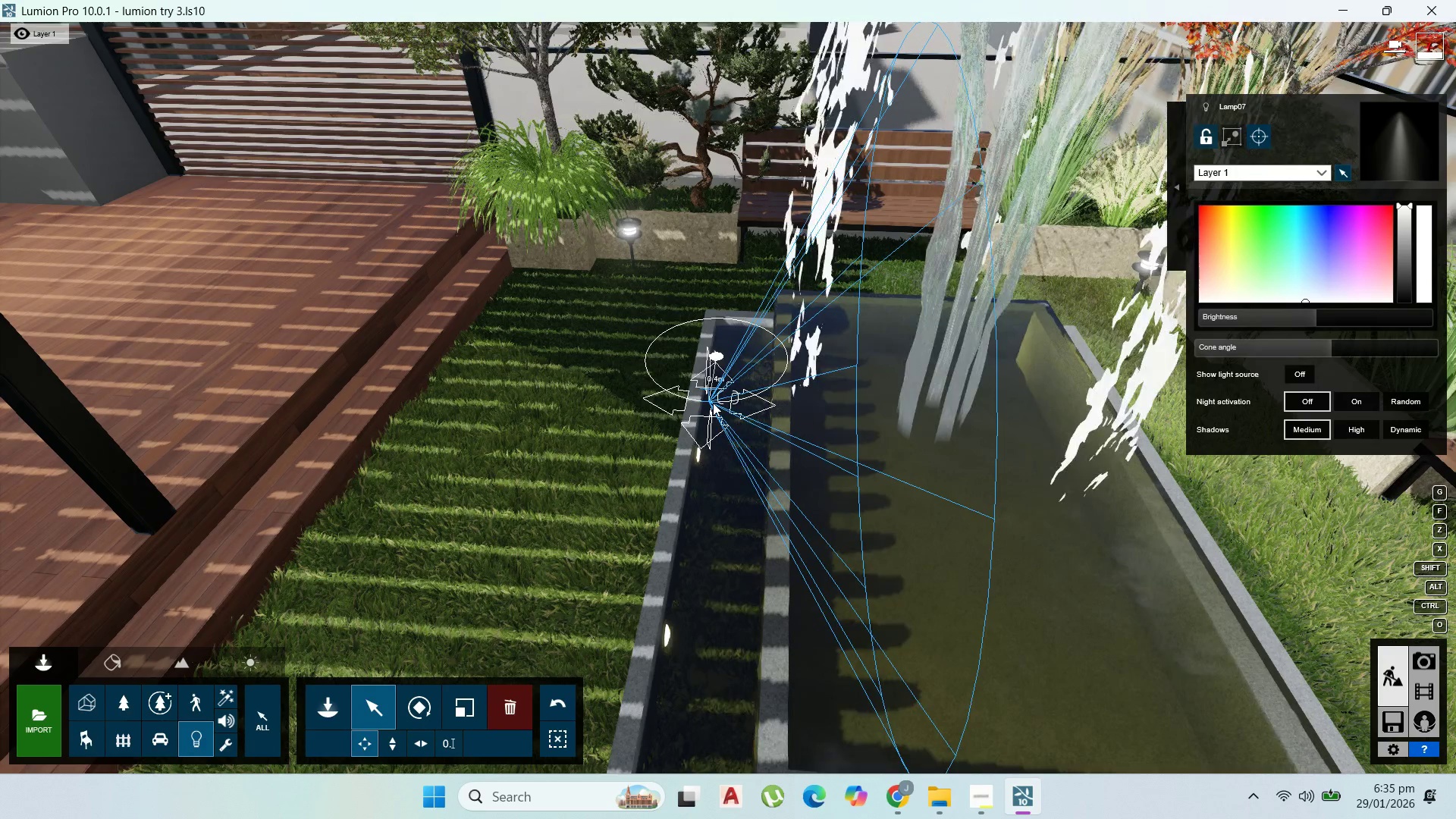 
hold_key(key=AltLeft, duration=5.91)
 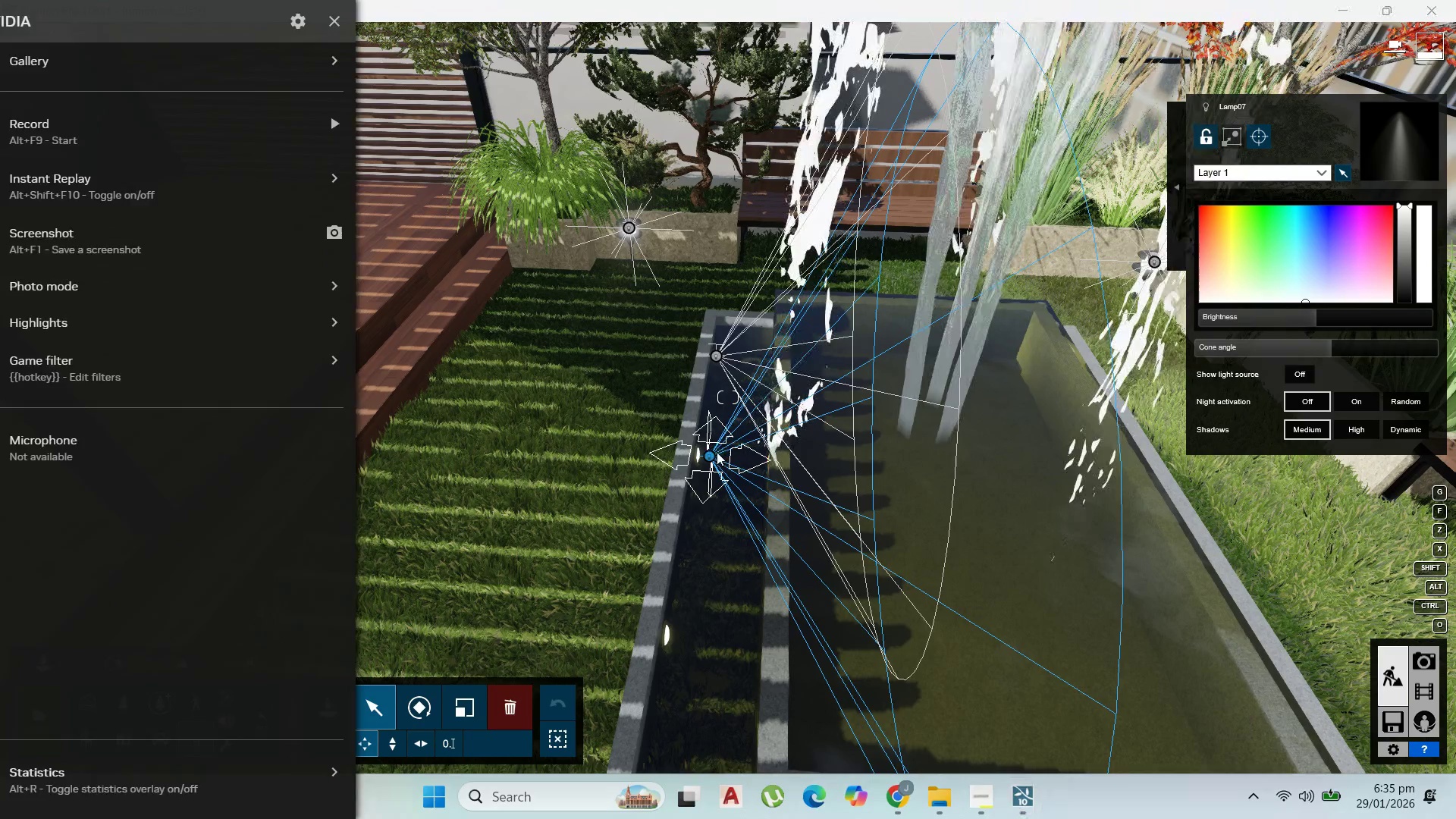 
hold_key(key=X, duration=1.5)
 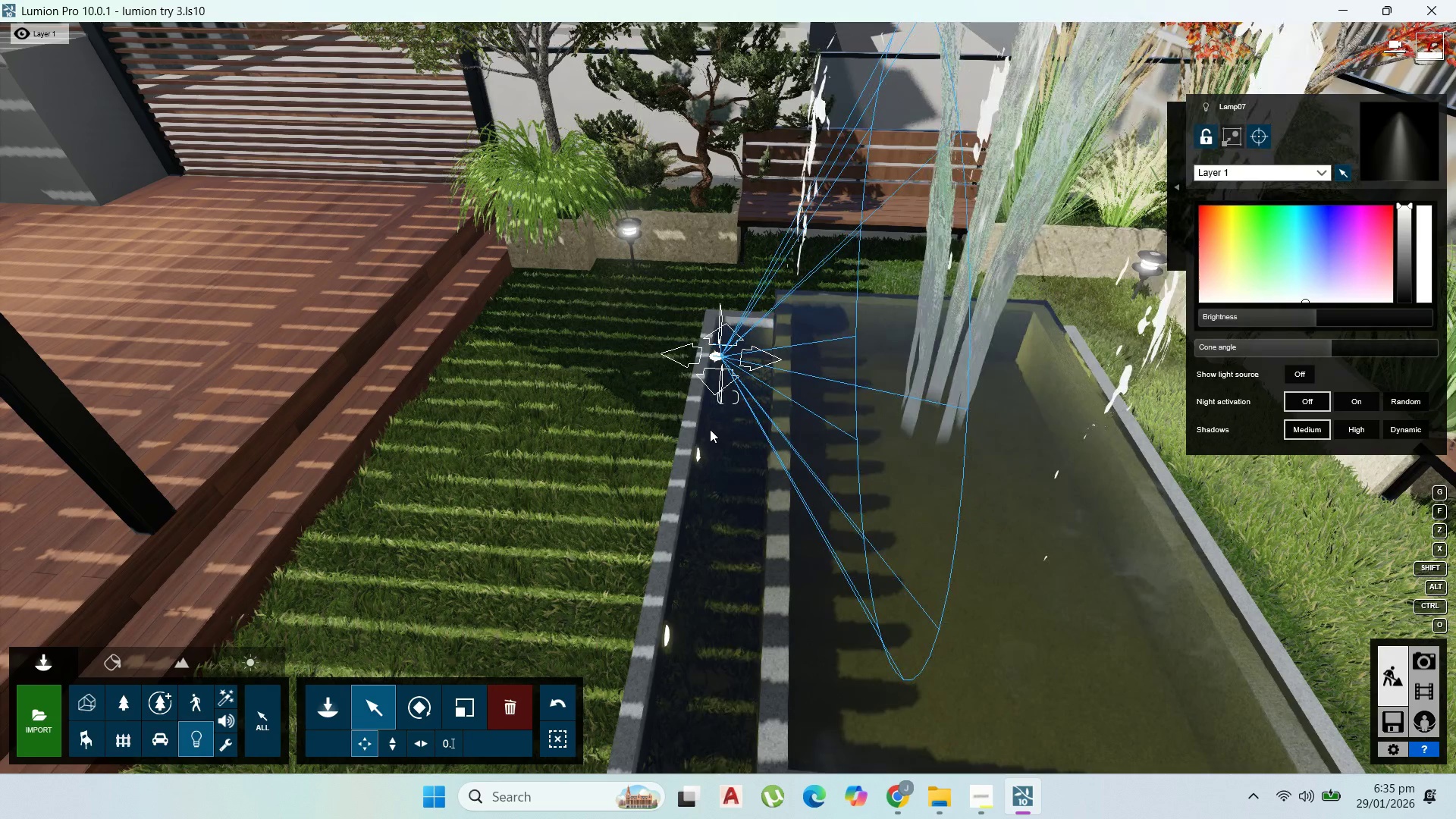 
hold_key(key=X, duration=0.38)
 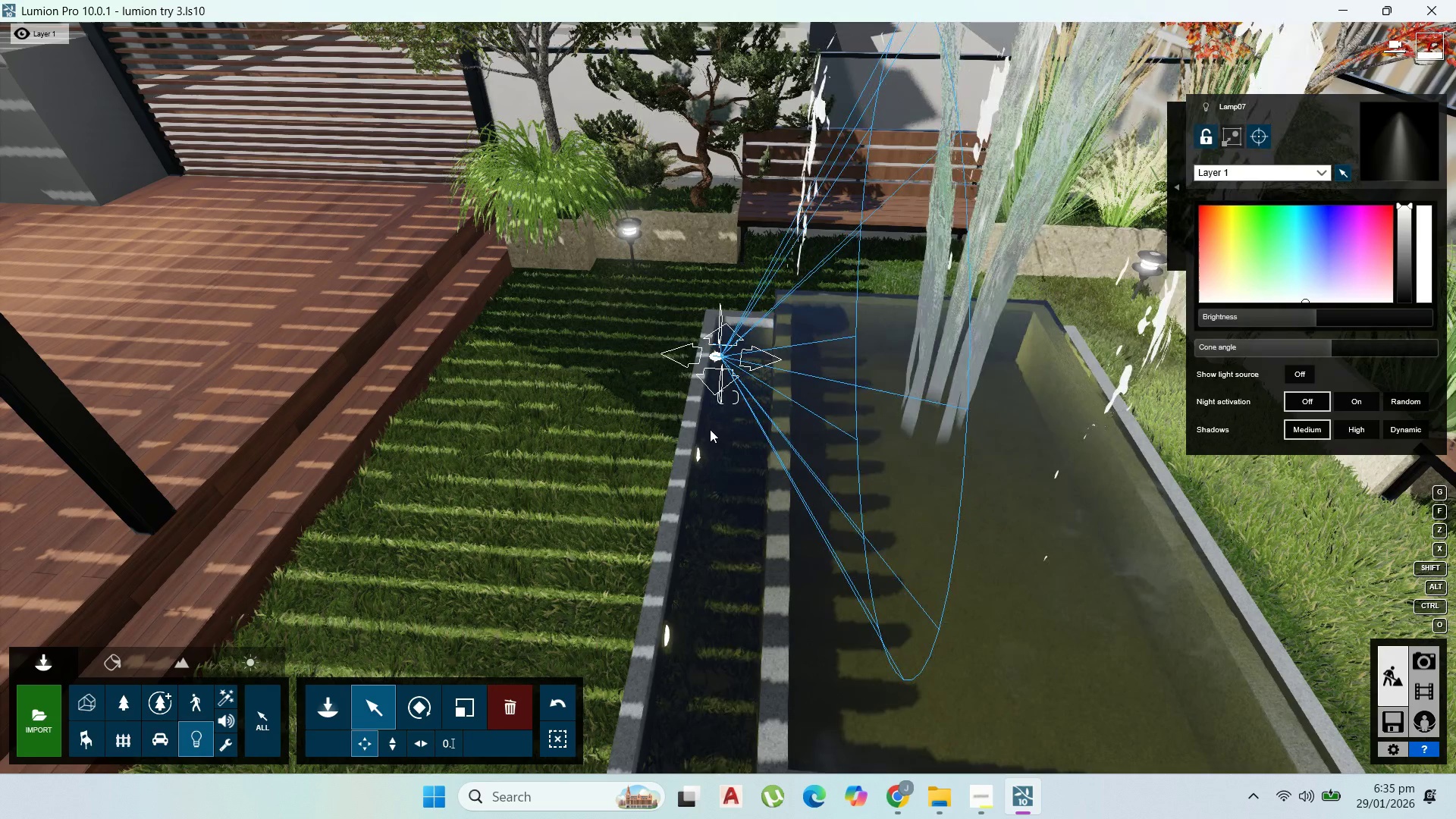 
hold_key(key=Z, duration=1.5)
 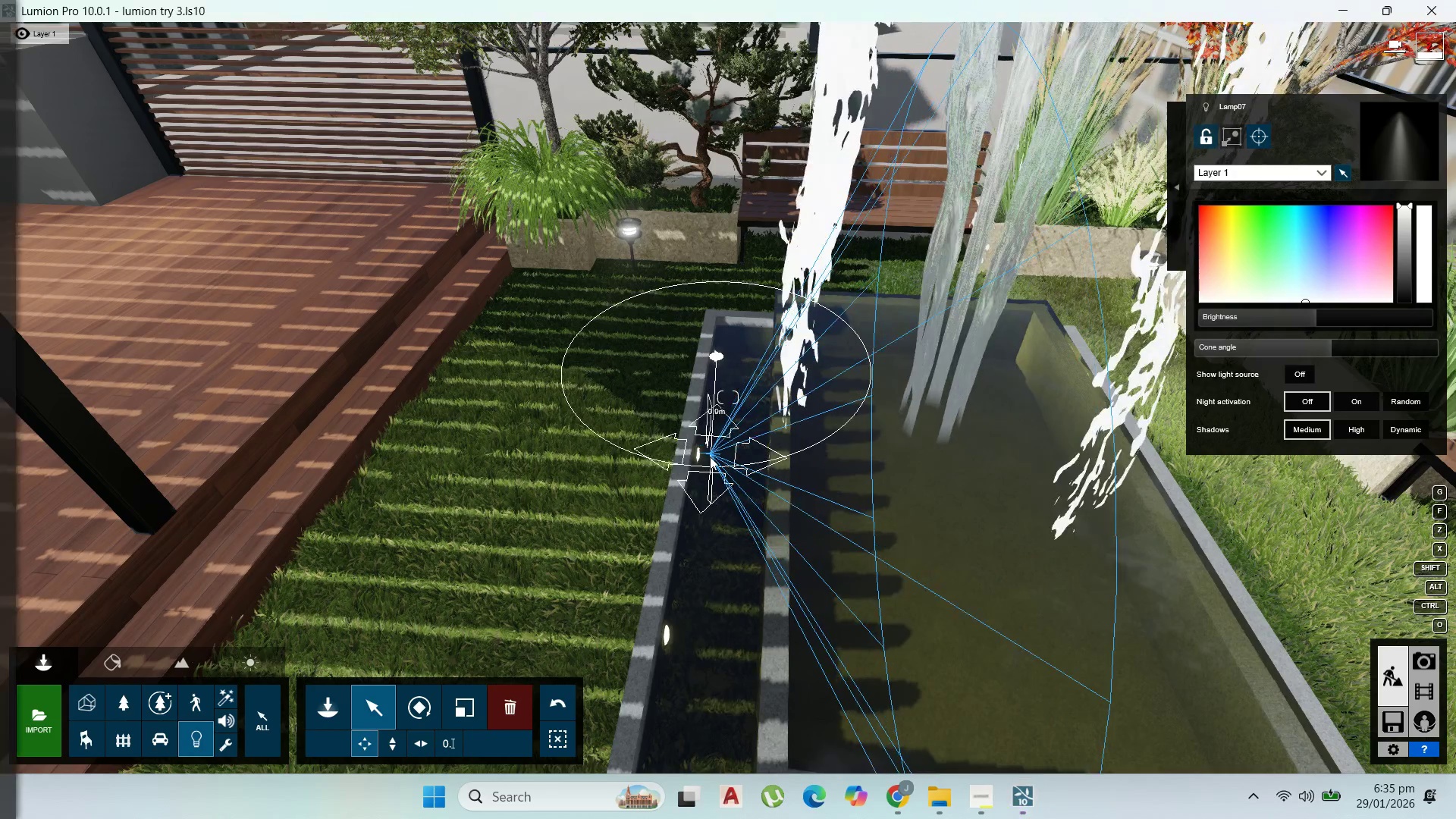 
hold_key(key=Z, duration=1.52)
 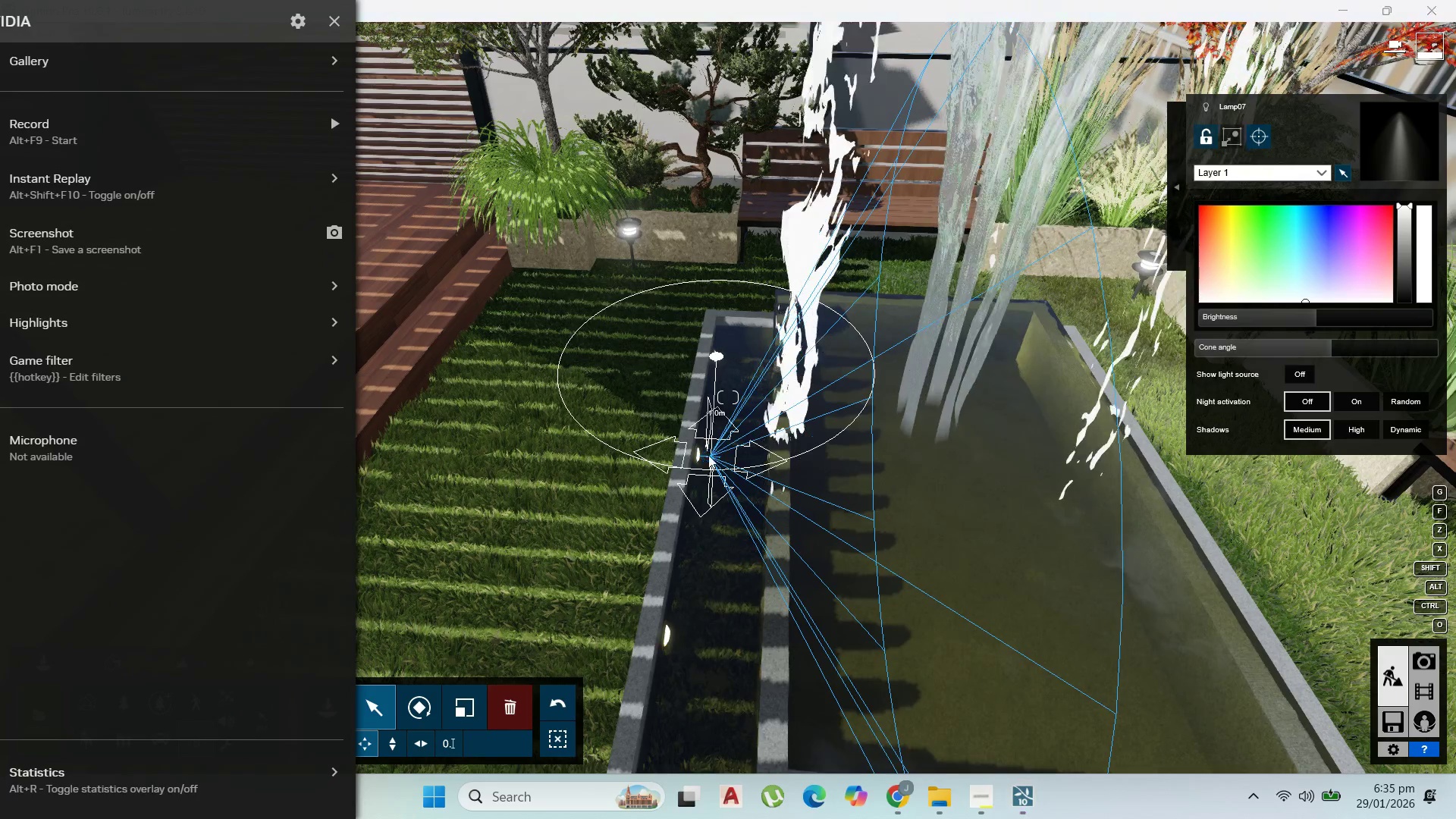 
hold_key(key=Z, duration=0.52)
 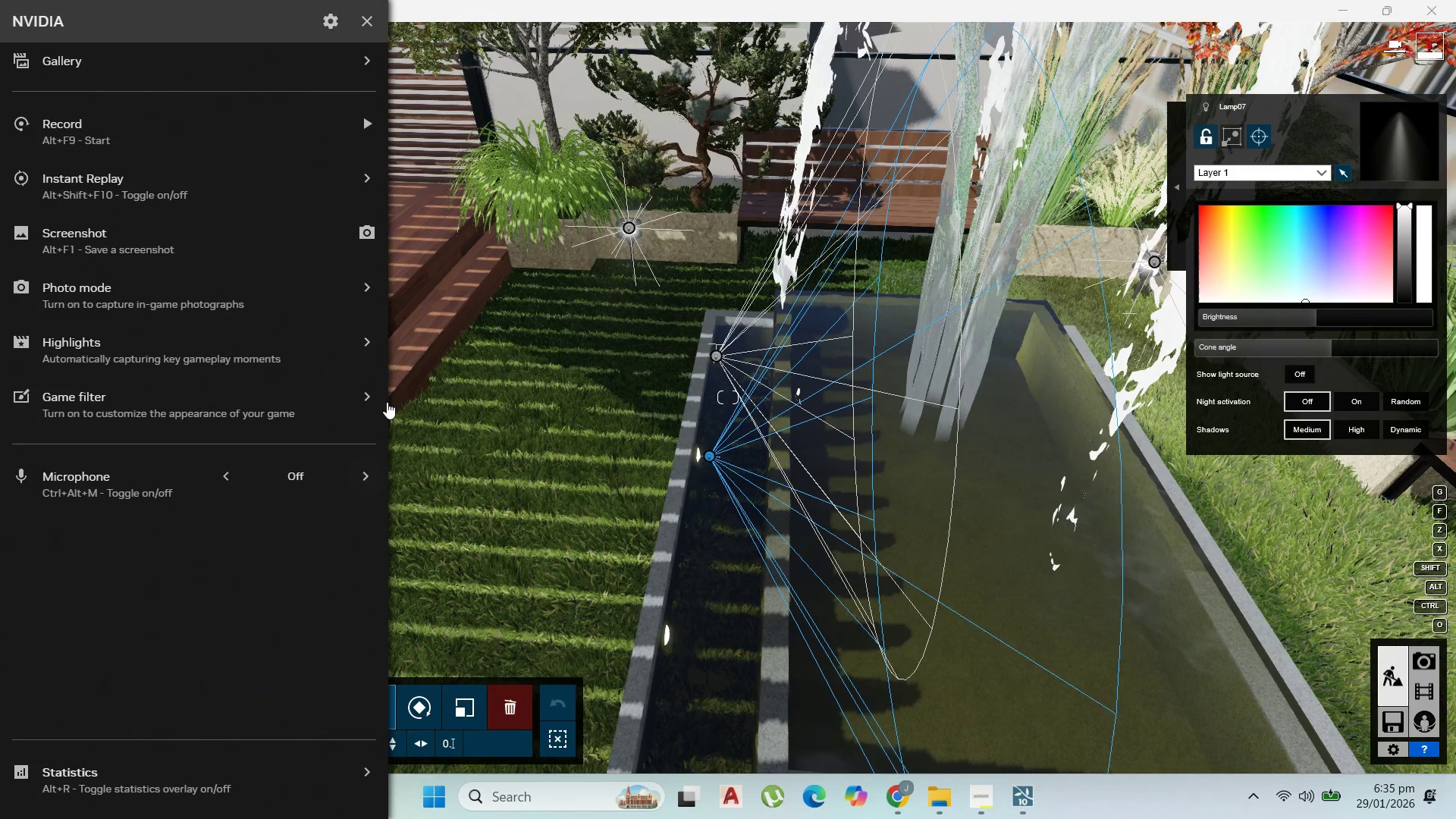 
left_click([378, 24])
 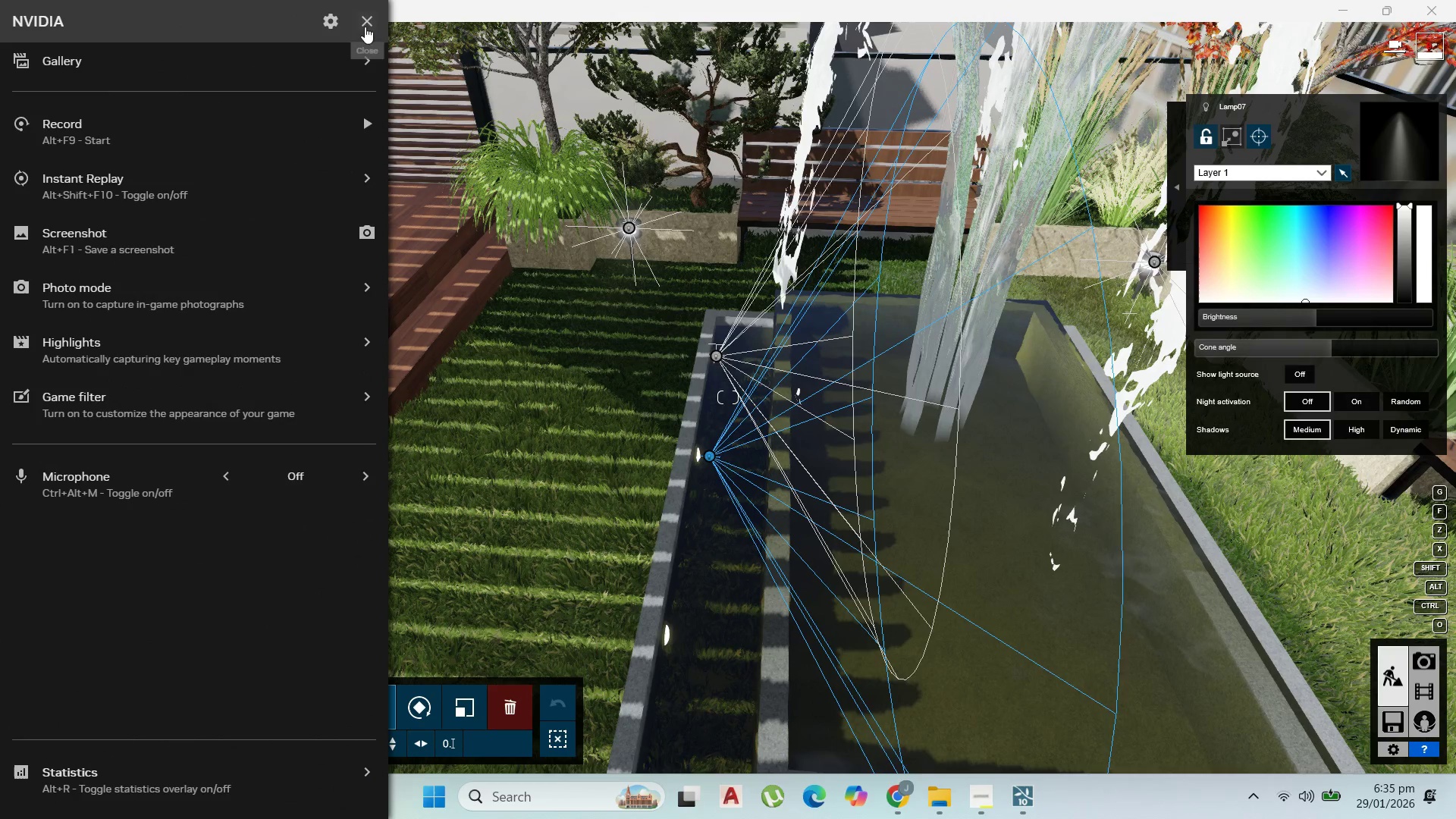 
left_click([362, 20])
 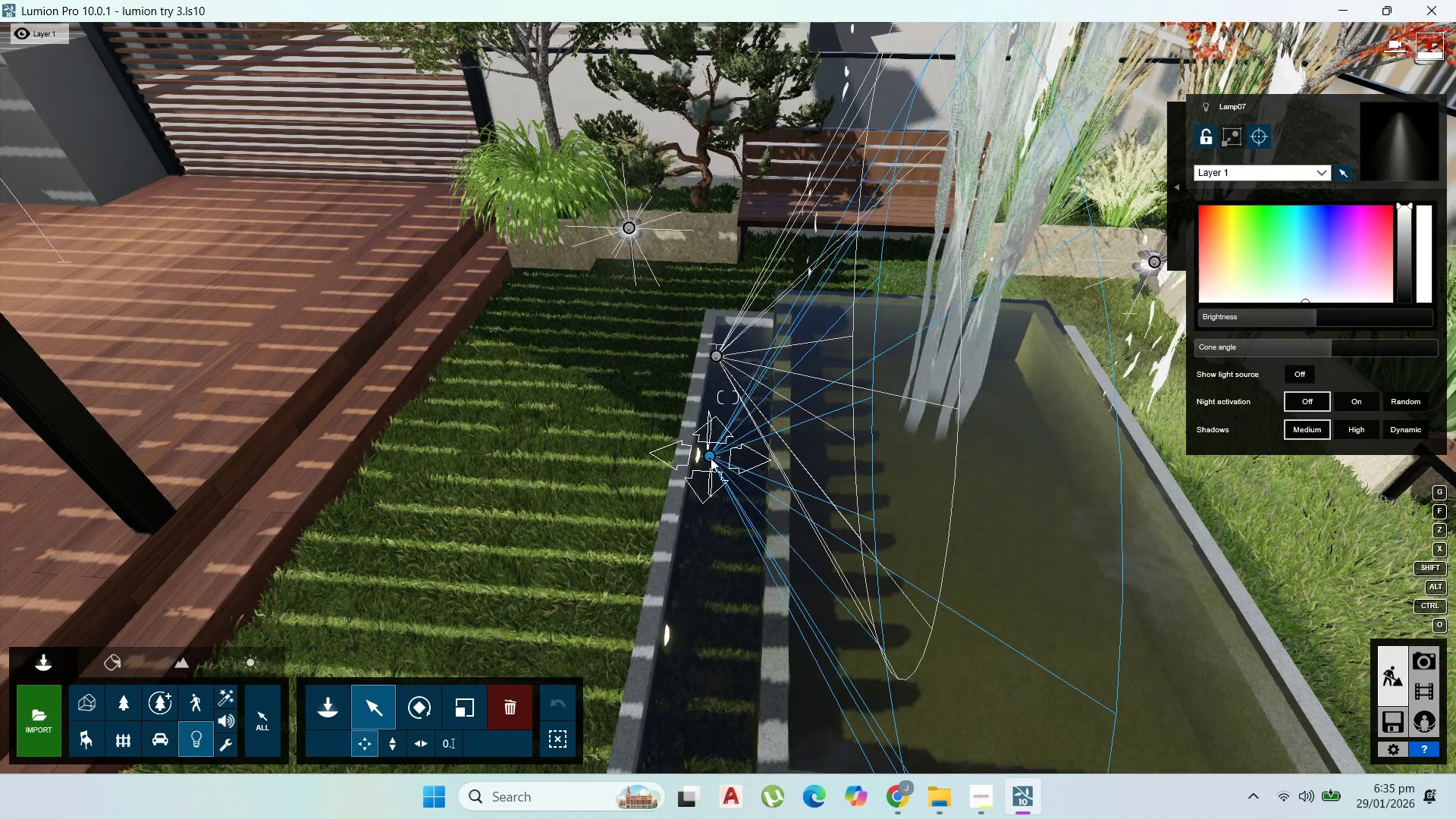 
wait(5.78)
 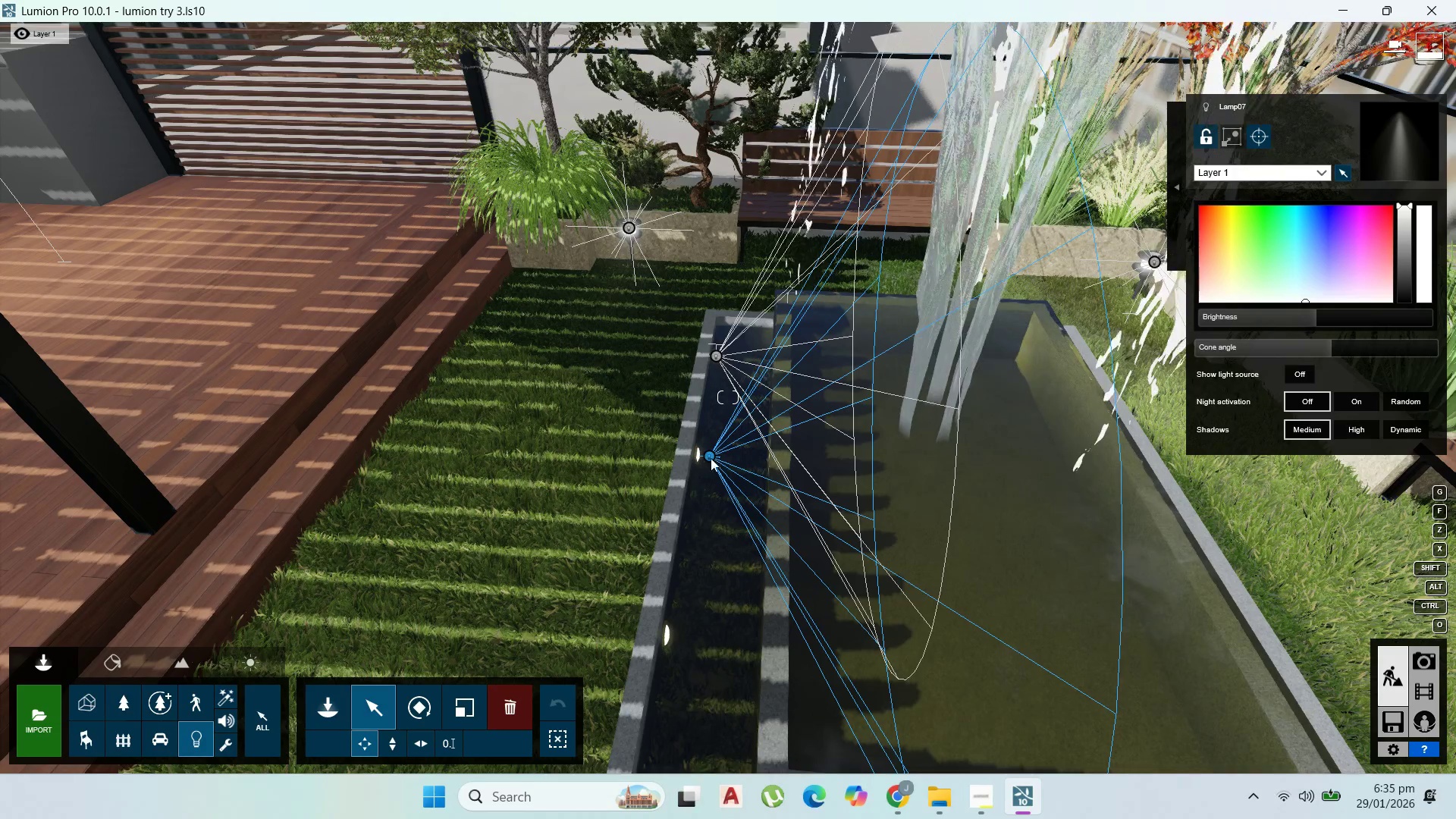 
hold_key(key=AltLeft, duration=6.64)
left_click_drag(start_coordinate=[710, 458], to_coordinate=[670, 642])
 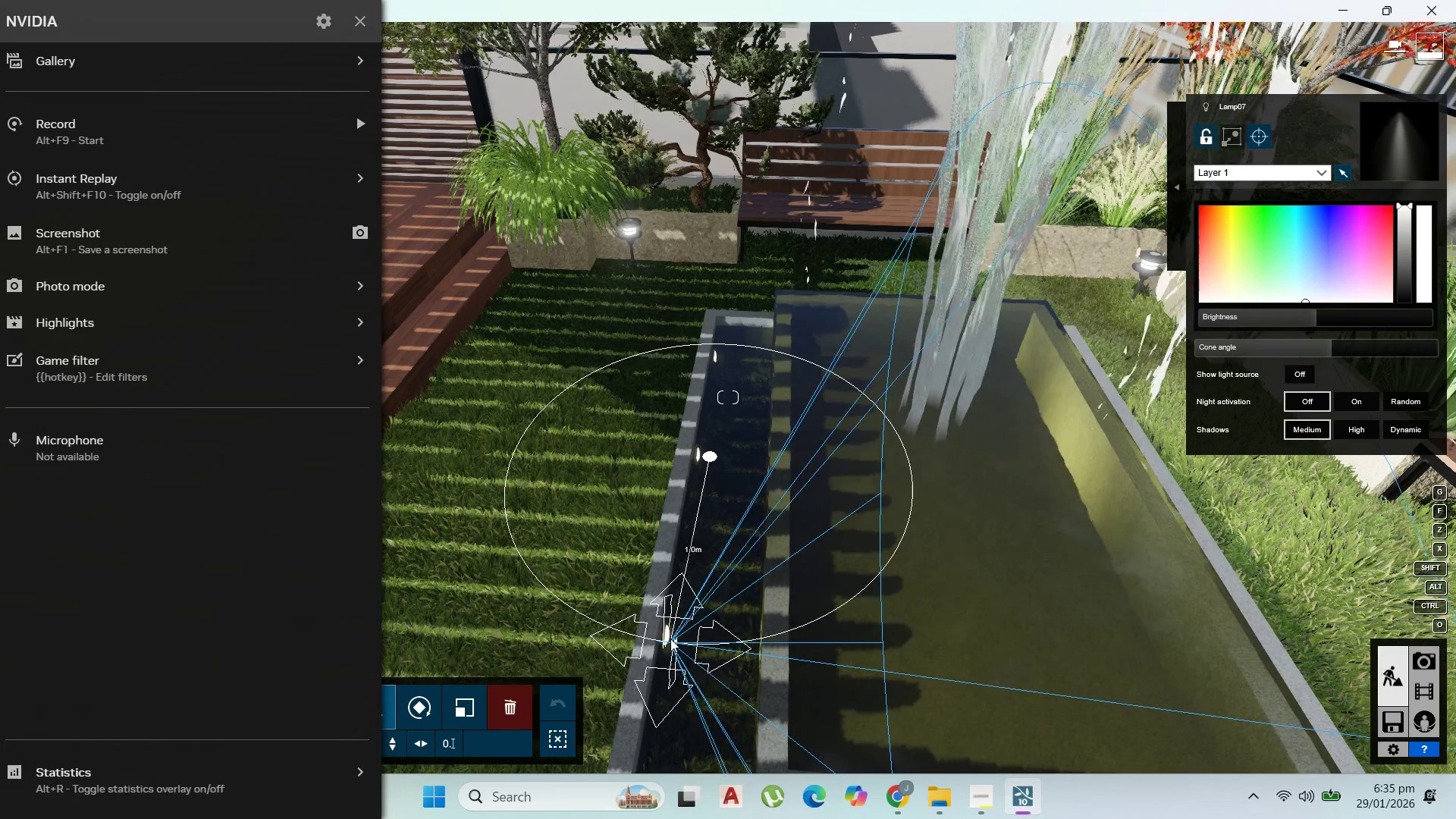 
hold_key(key=X, duration=1.28)
 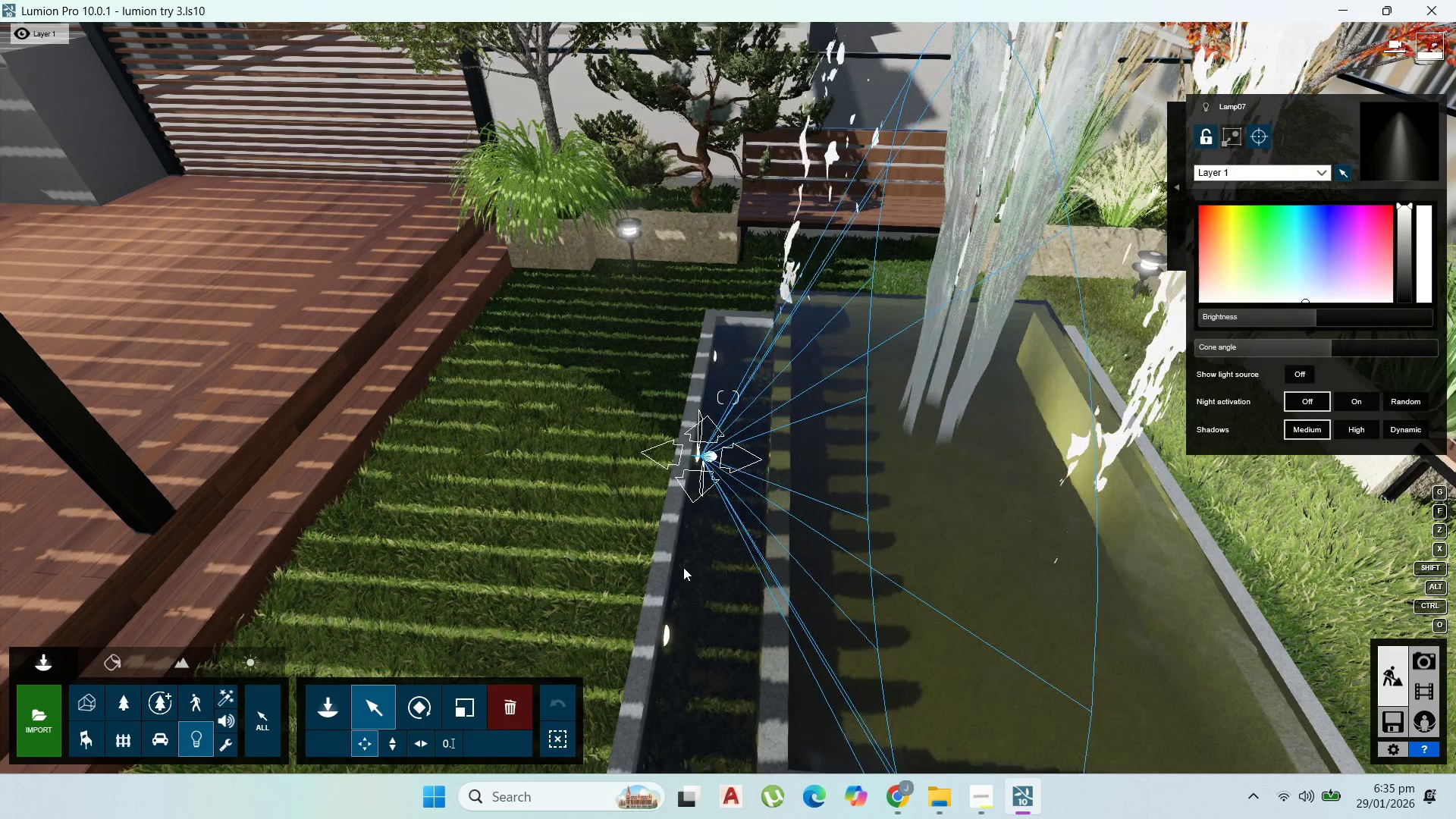 
hold_key(key=Z, duration=1.5)
 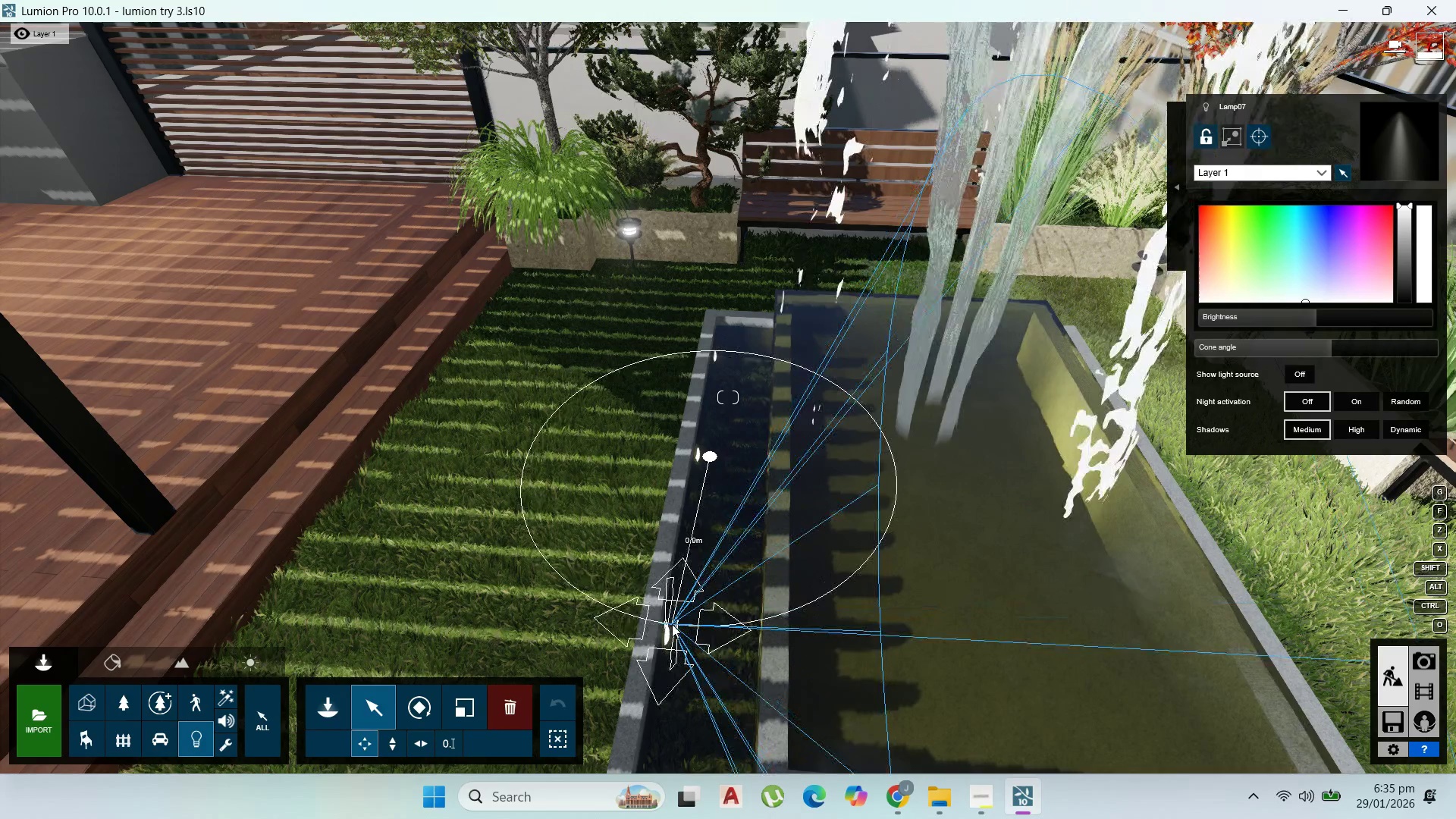 
hold_key(key=Z, duration=1.52)
 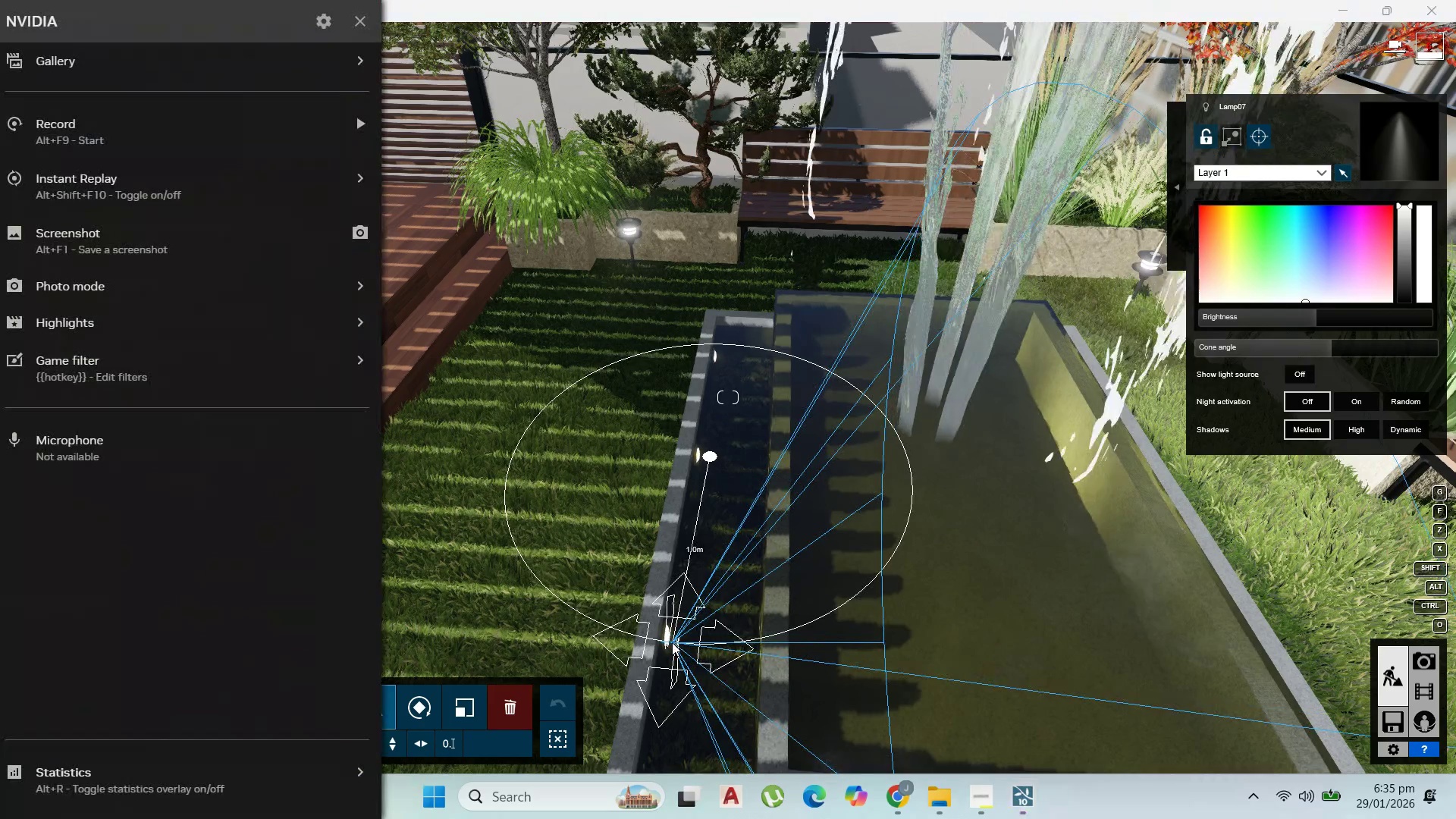 
hold_key(key=Z, duration=1.06)
 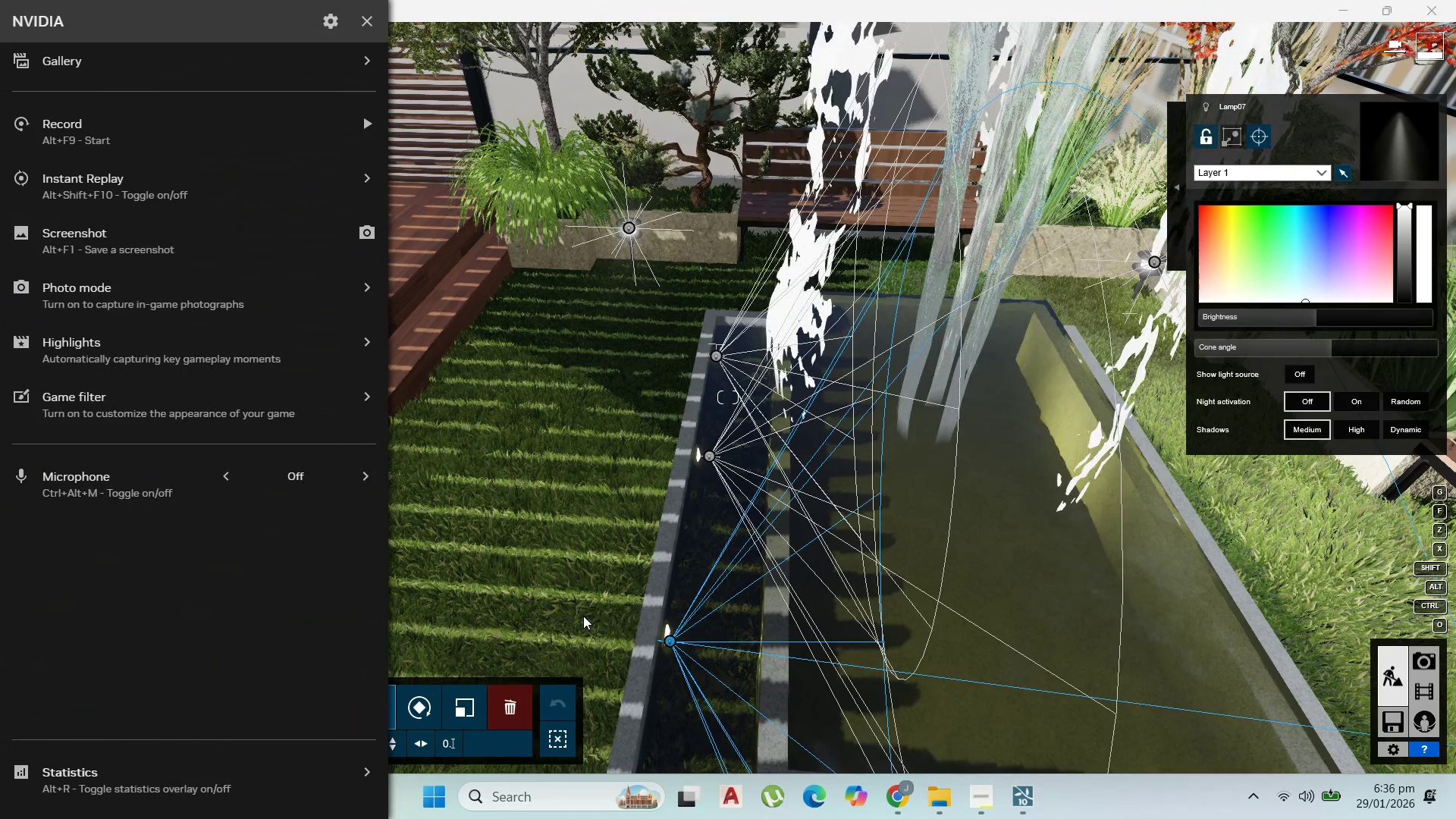 
wait(16.77)
 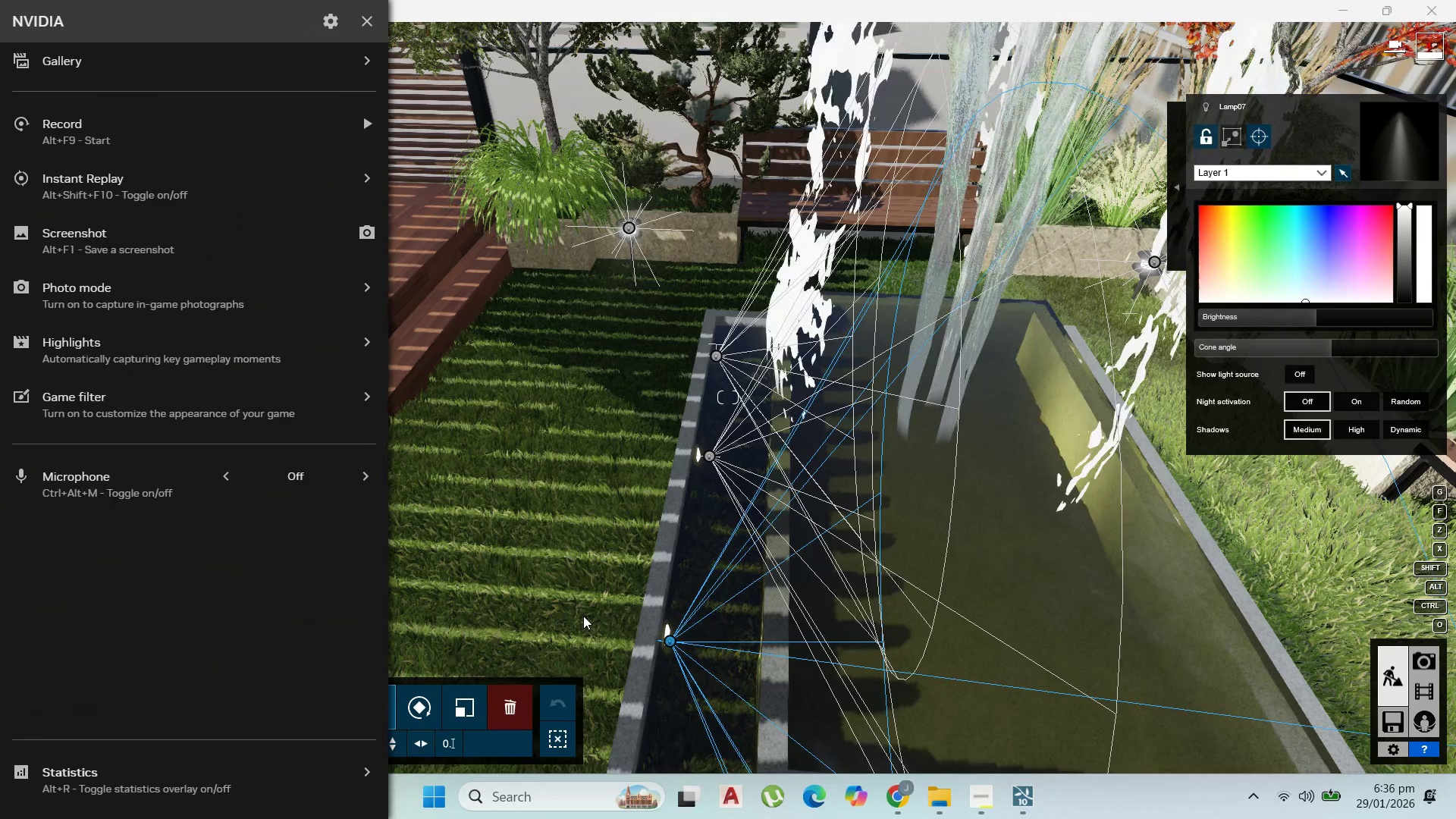 
left_click([488, 753])
 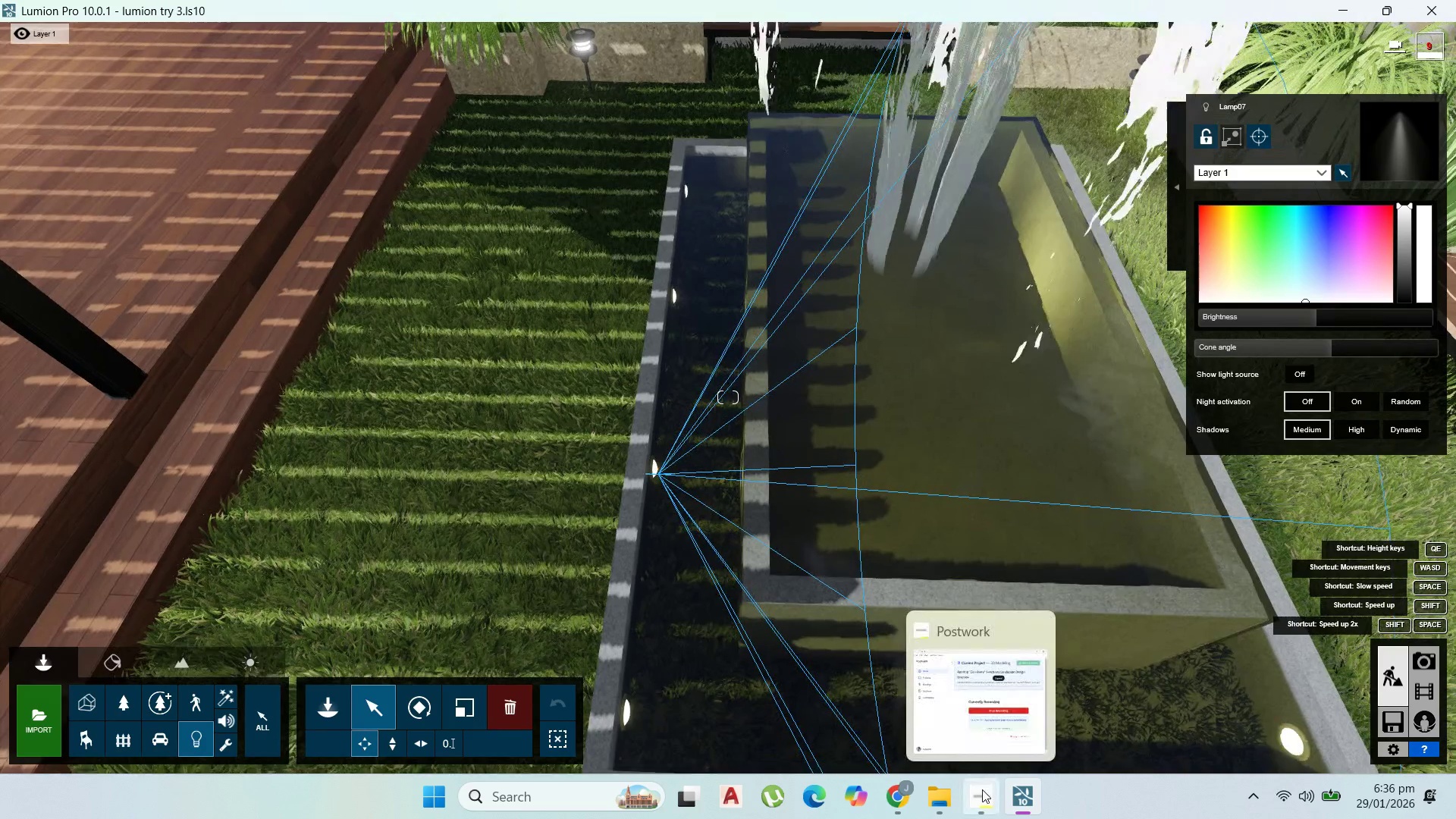 
wait(5.27)
 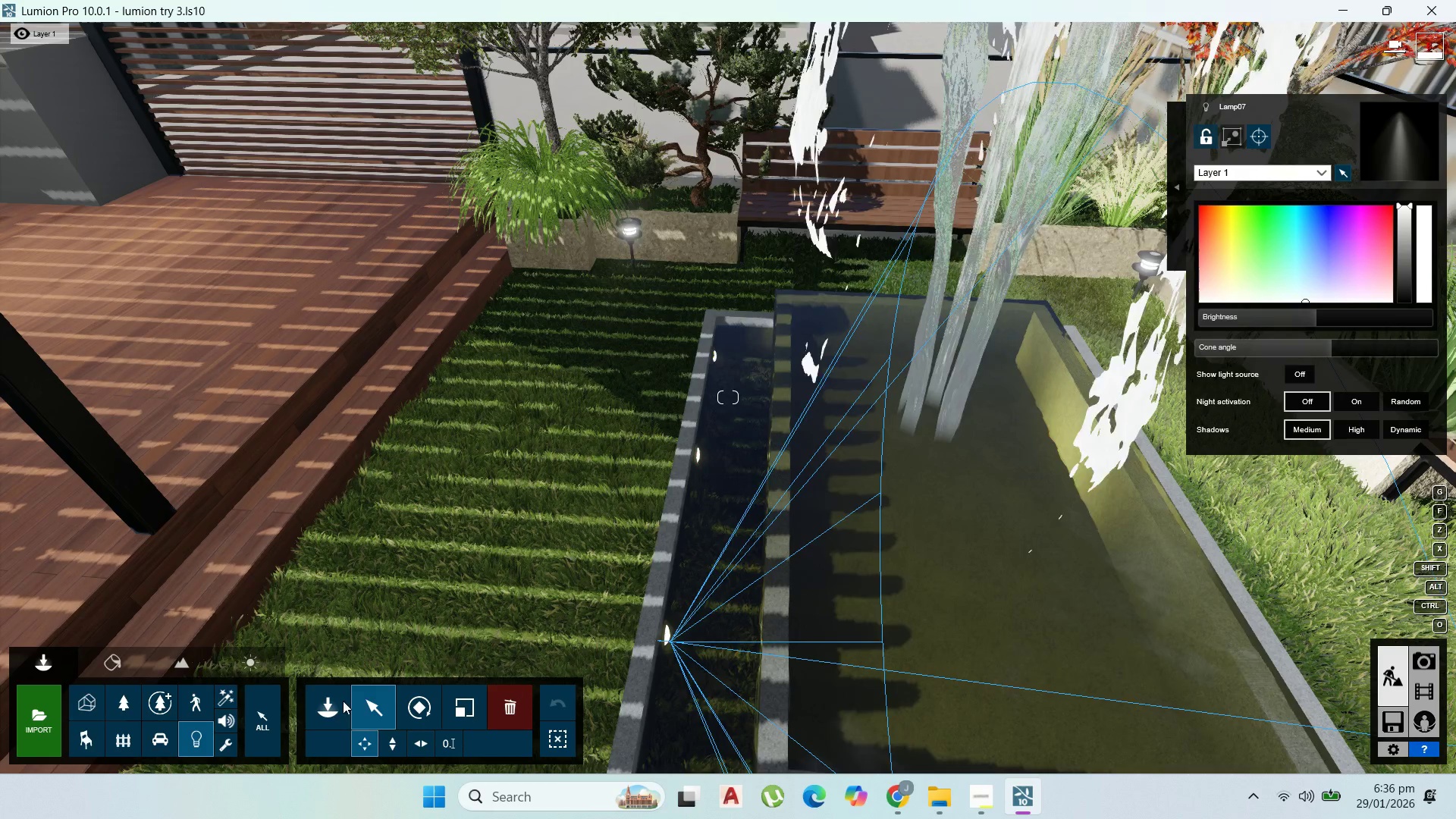 
hold_key(key=S, duration=0.62)
 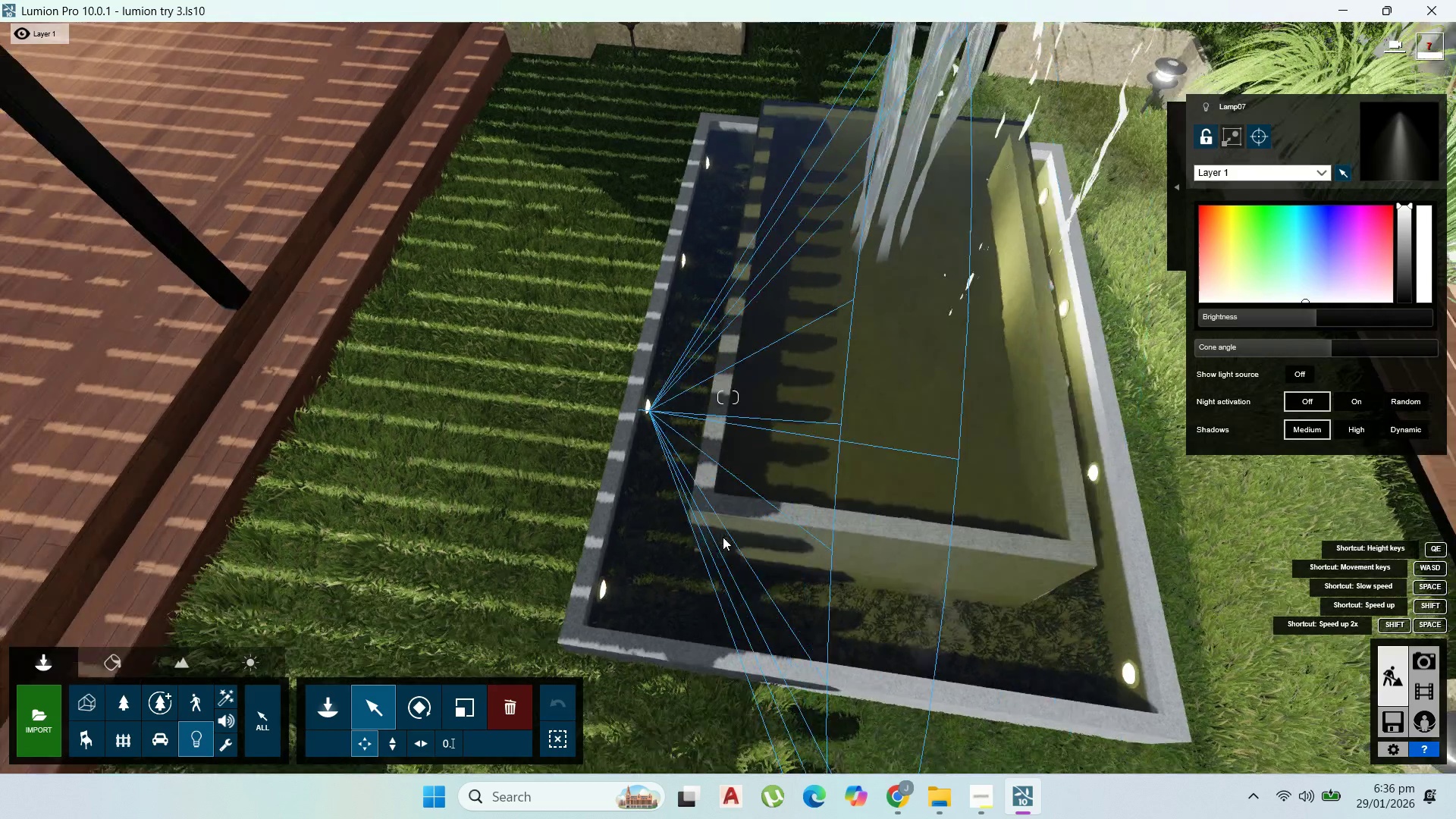 
hold_key(key=D, duration=0.5)
 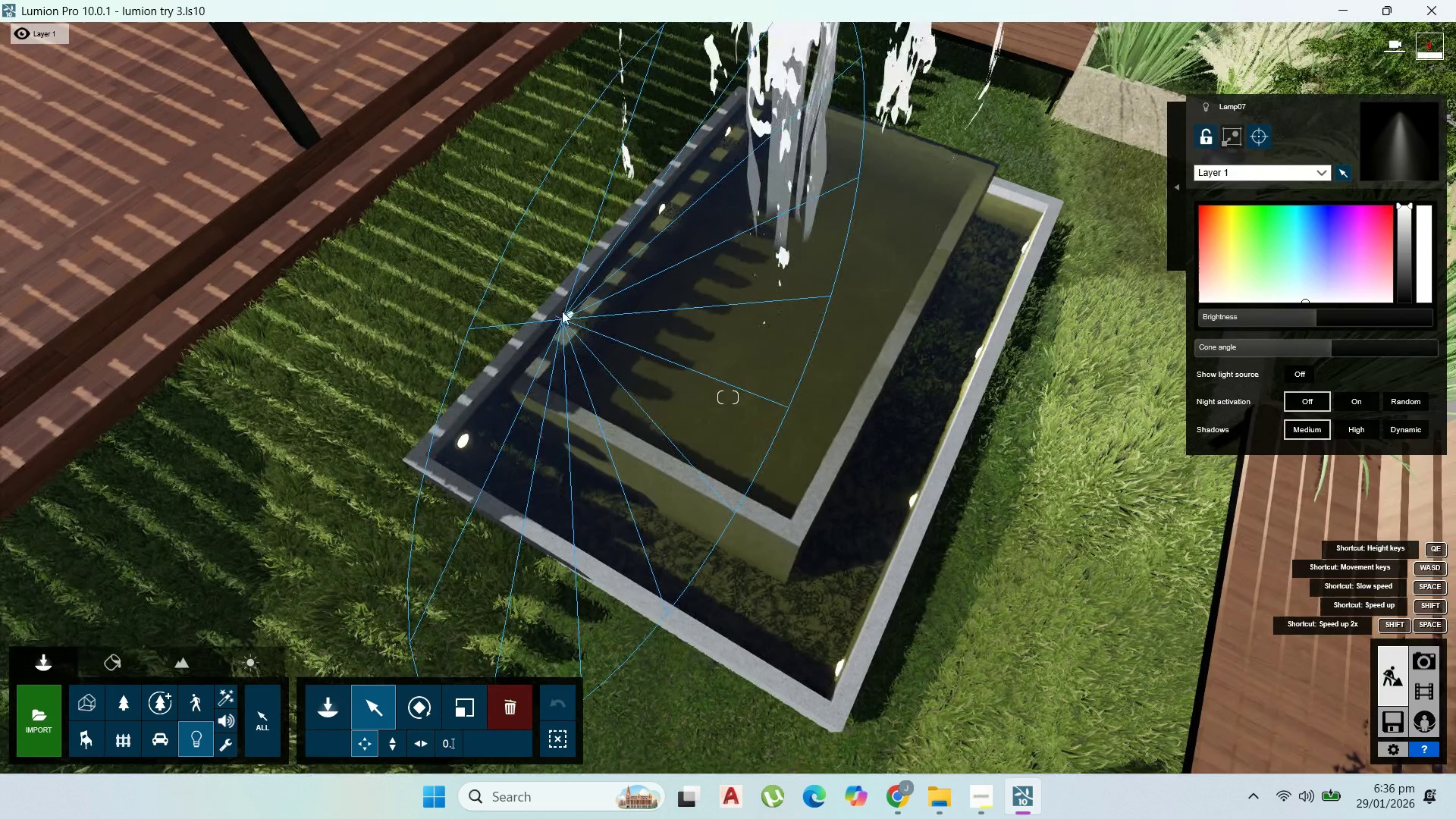 
hold_key(key=A, duration=0.83)
 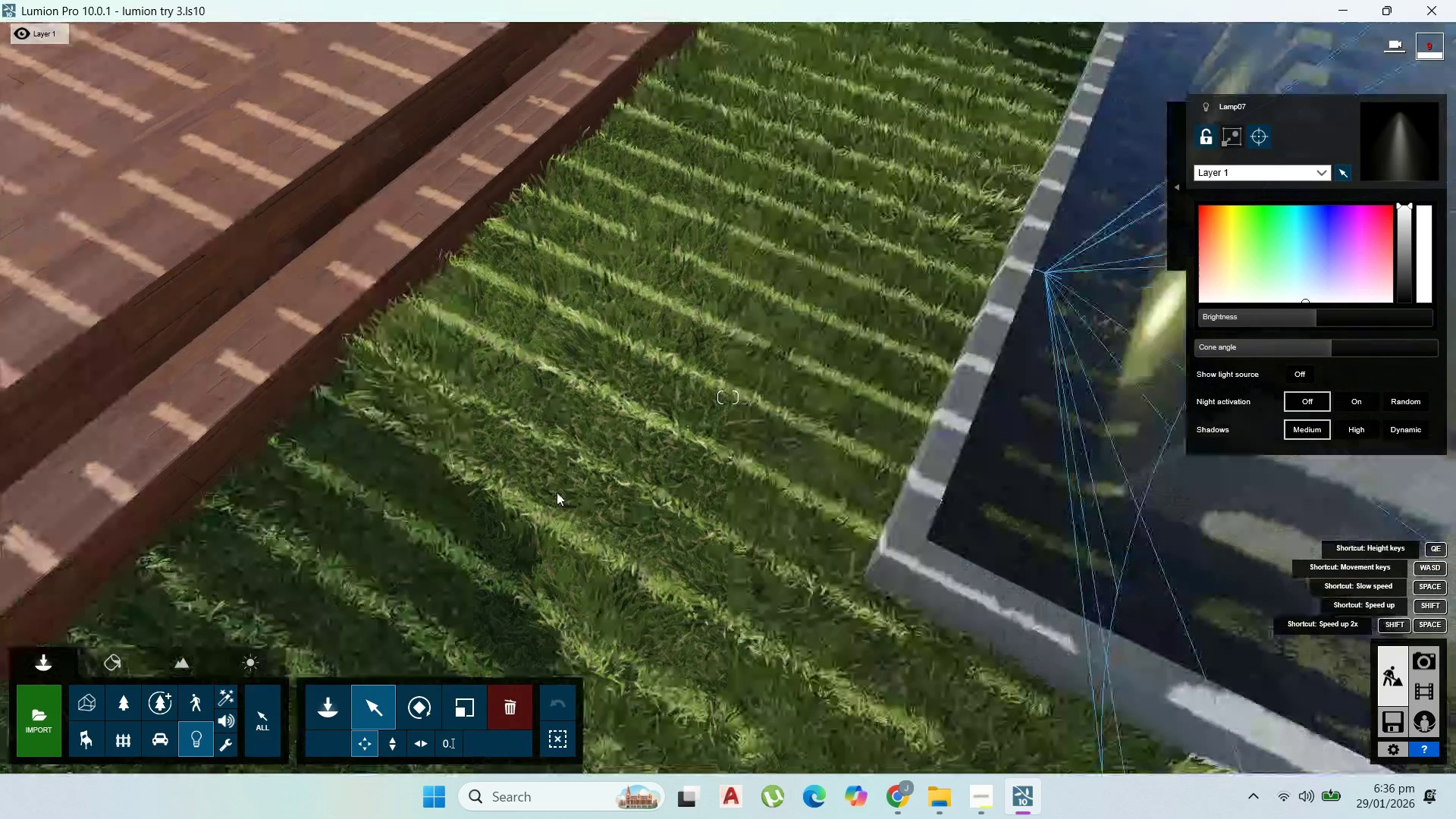 
scroll: coordinate [558, 492], scroll_direction: up, amount: 7.0
 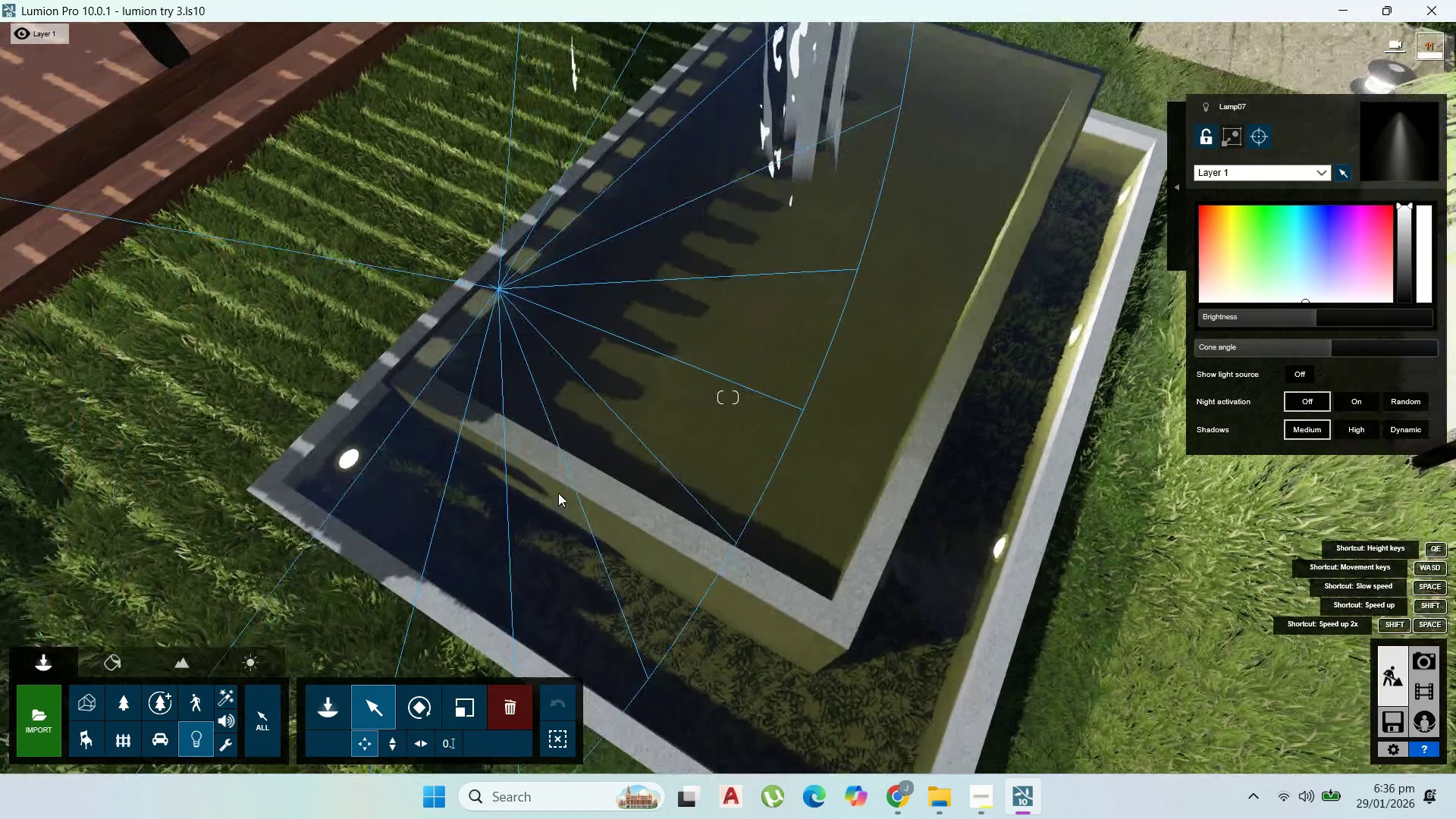 
hold_key(key=D, duration=0.48)
 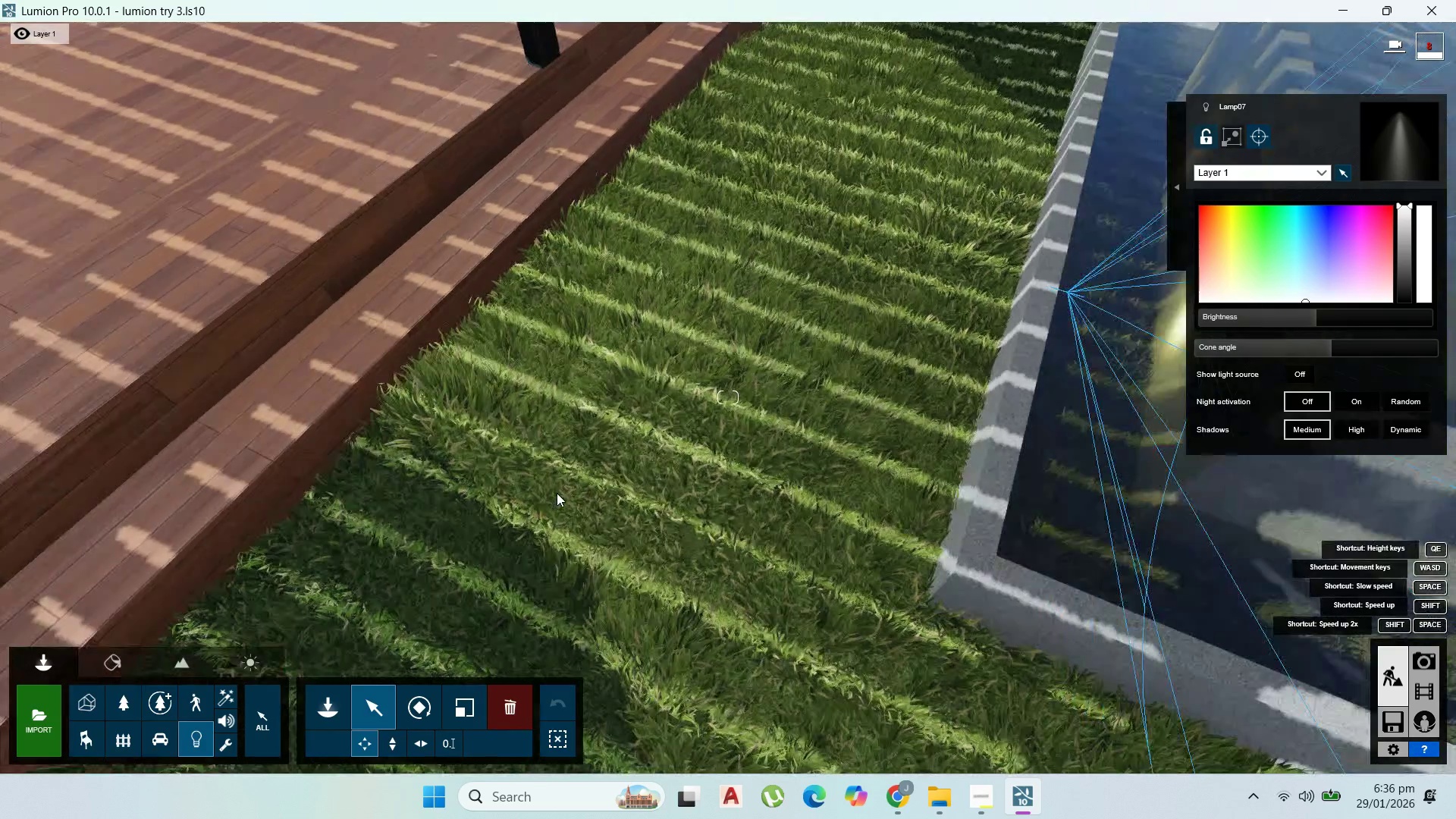 
right_click([557, 493])
 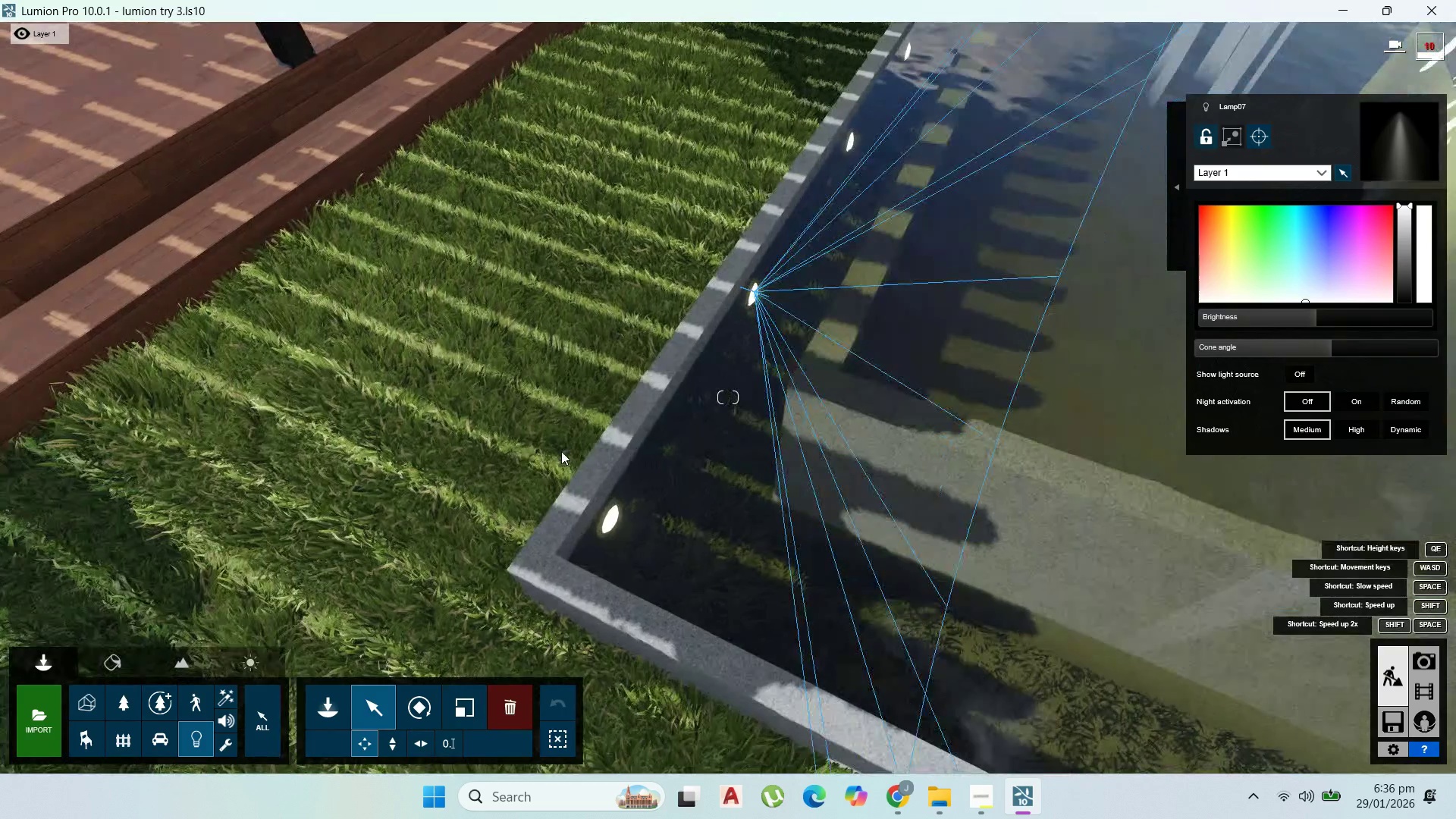 
key(A)
 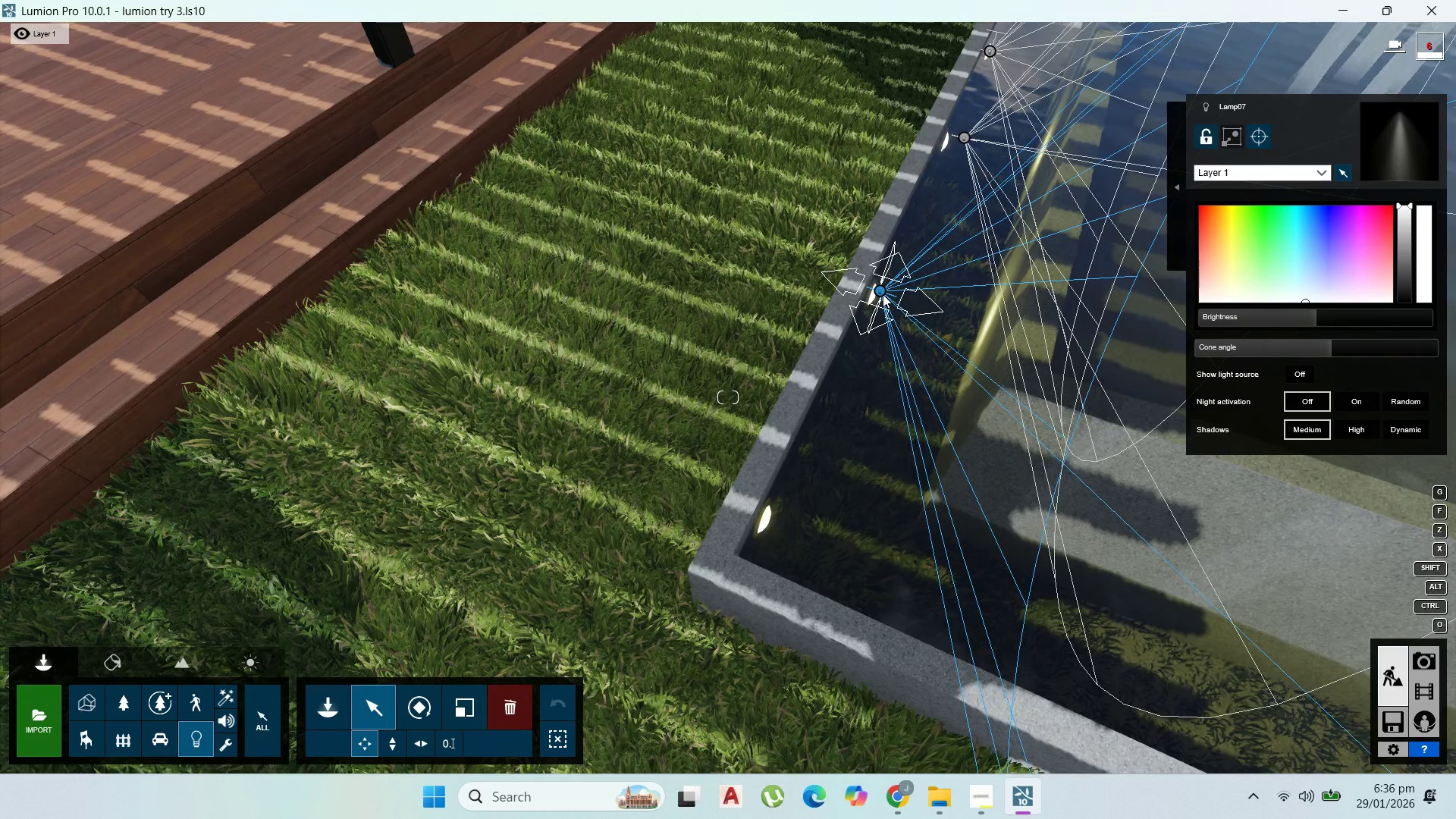 
left_click_drag(start_coordinate=[883, 294], to_coordinate=[780, 523])
 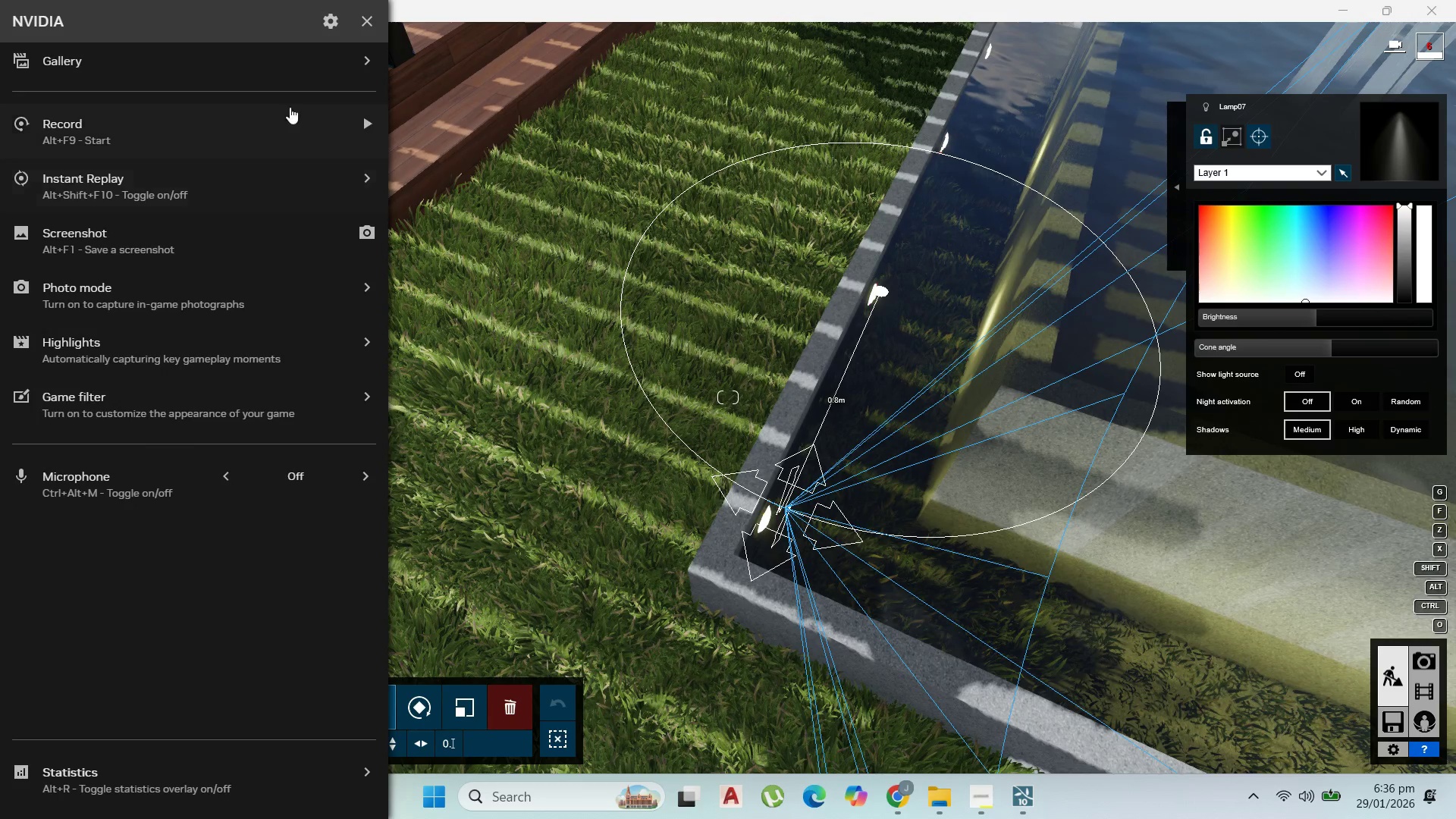 
hold_key(key=AltLeft, duration=1.5)
 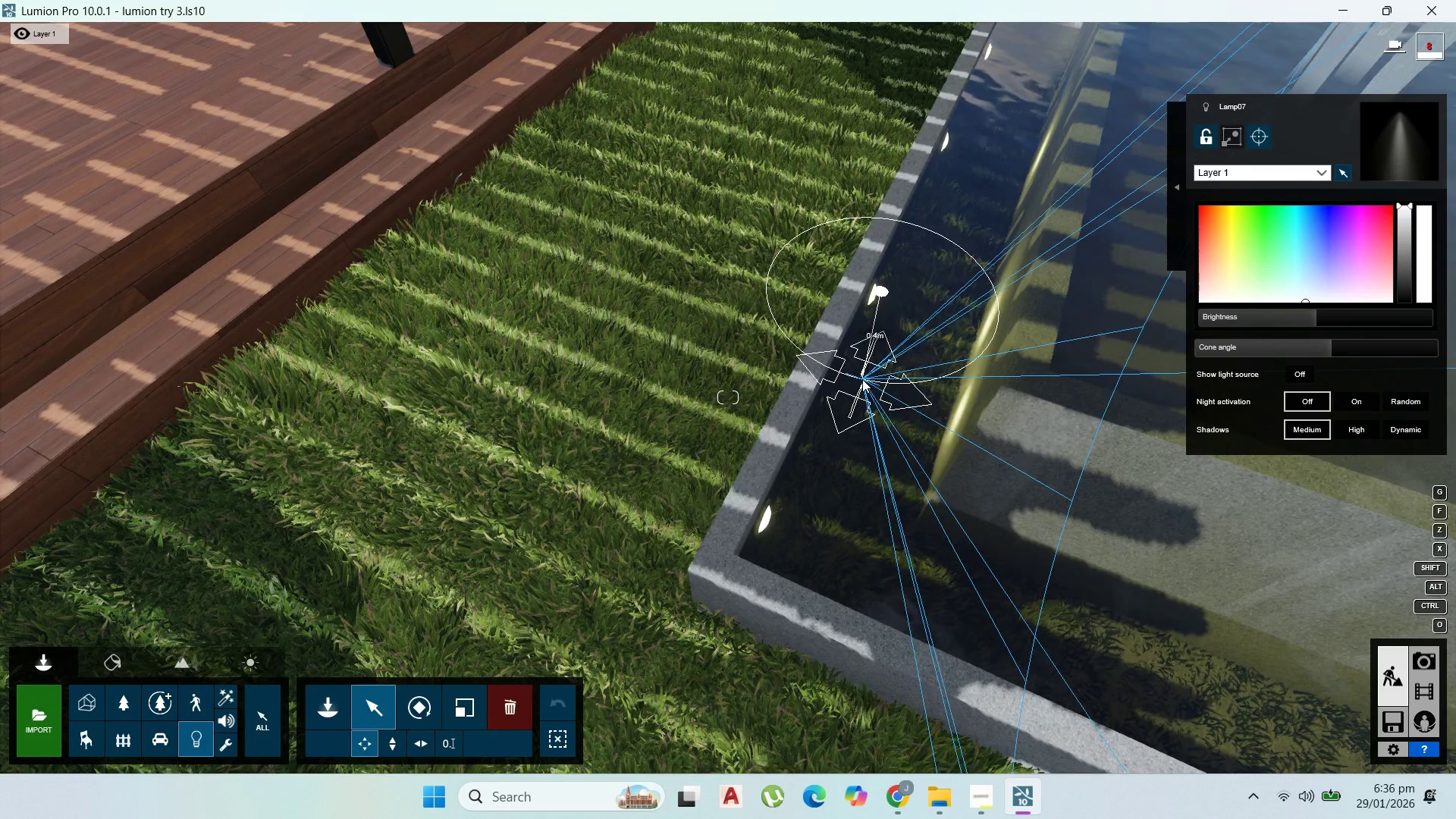 
hold_key(key=AltLeft, duration=6.59)
 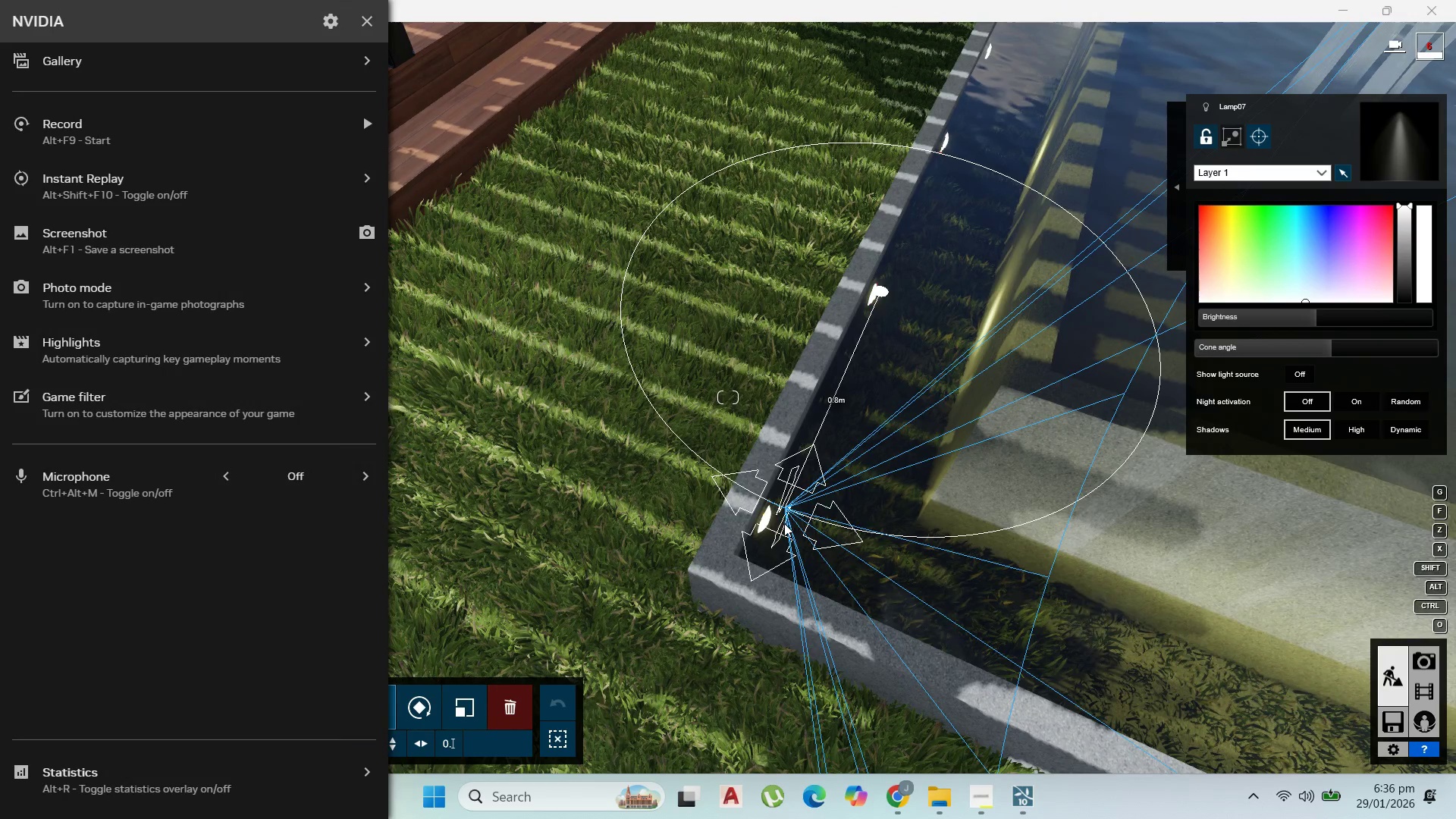 
hold_key(key=Z, duration=1.5)
 